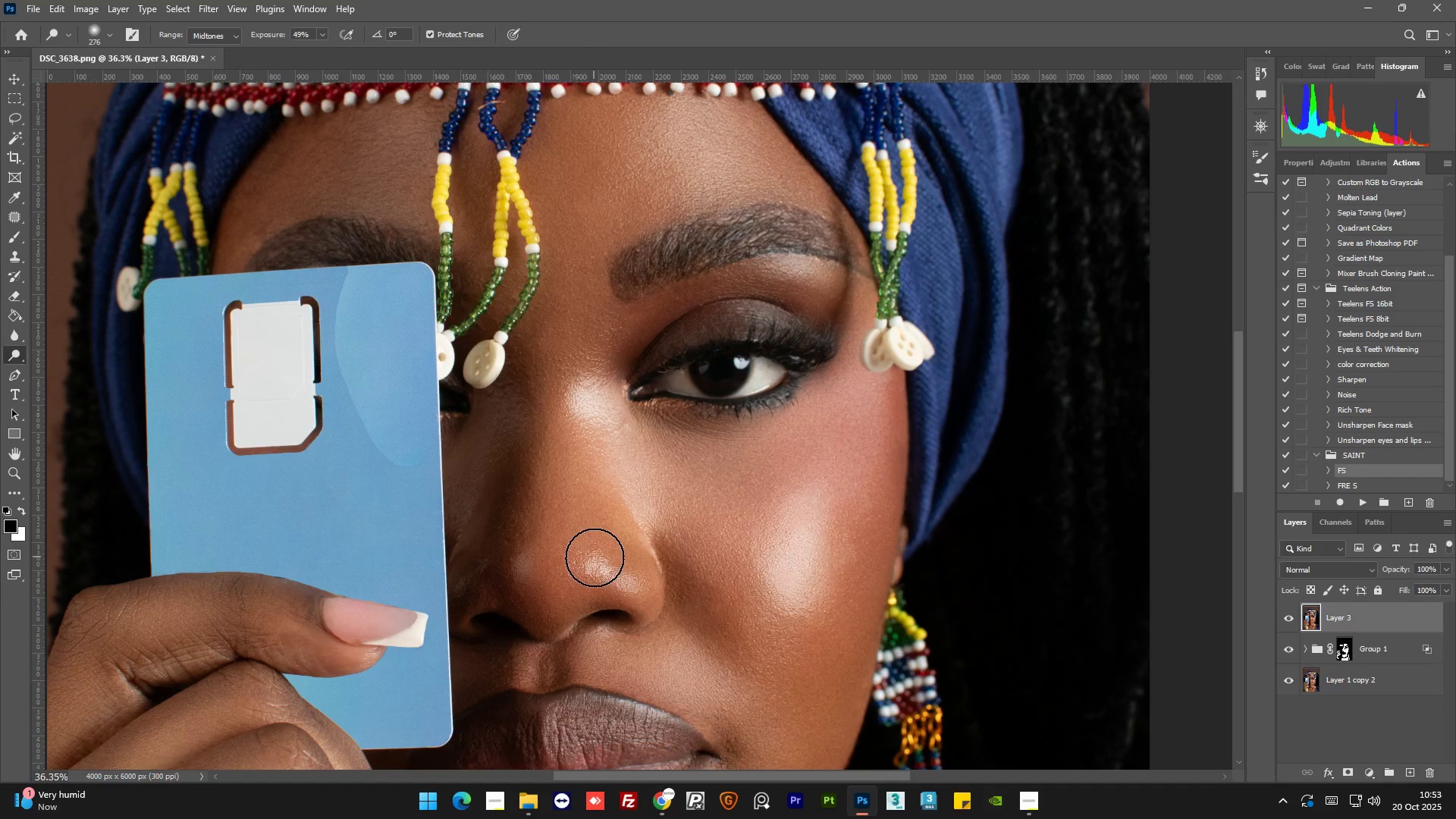 
left_click_drag(start_coordinate=[605, 560], to_coordinate=[585, 560])
 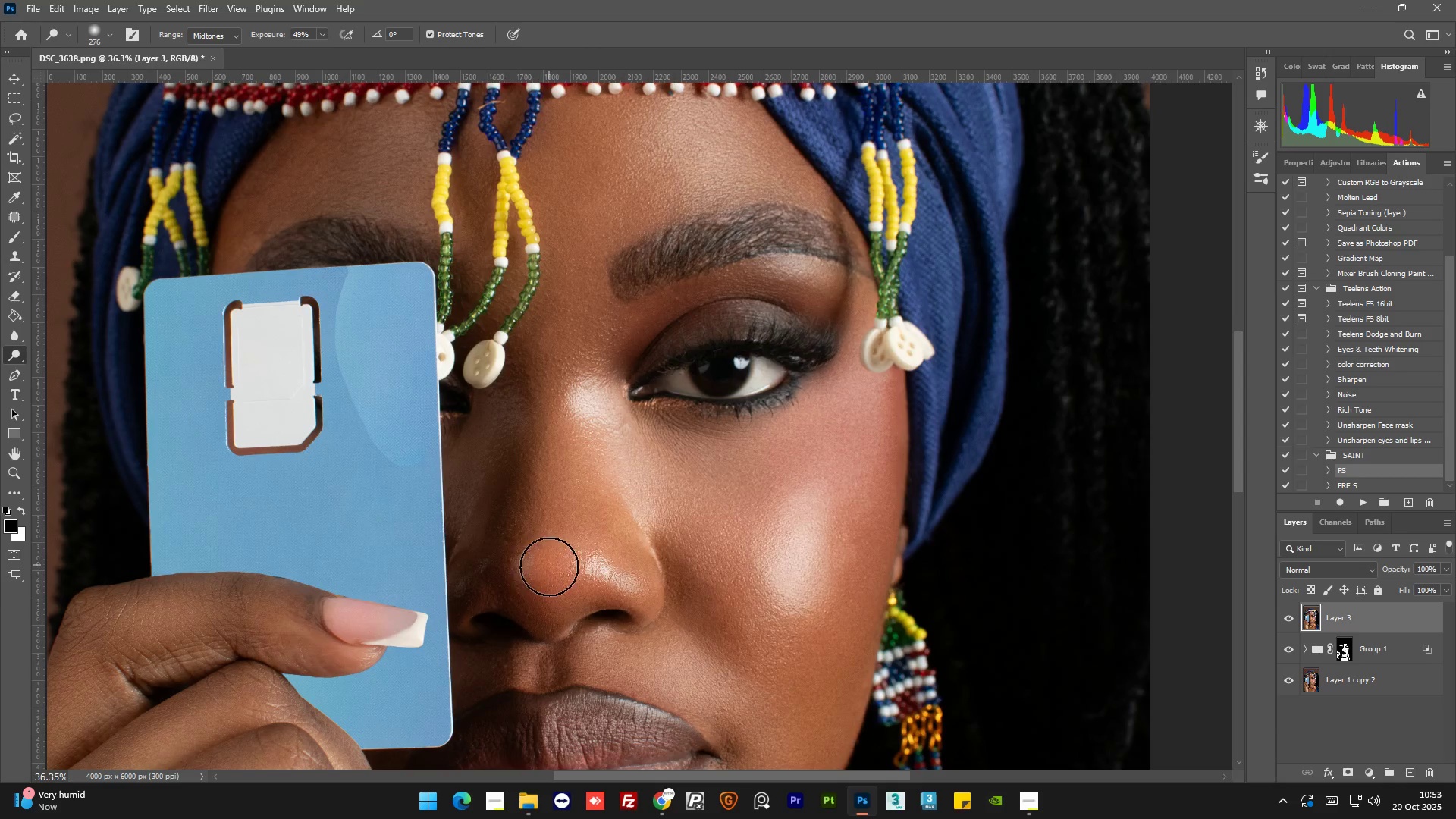 
left_click_drag(start_coordinate=[551, 562], to_coordinate=[561, 562])
 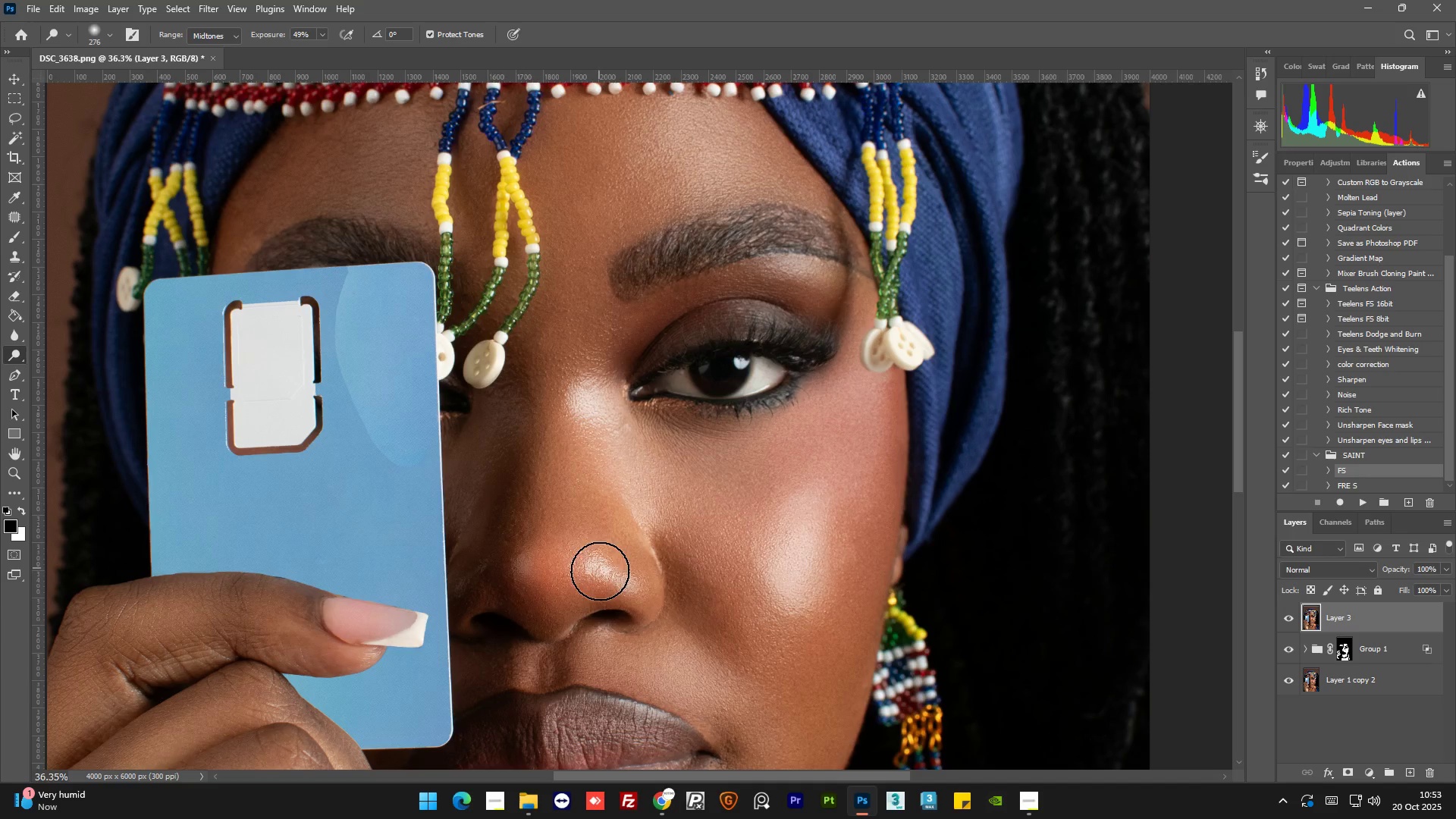 
left_click_drag(start_coordinate=[601, 573], to_coordinate=[616, 575])
 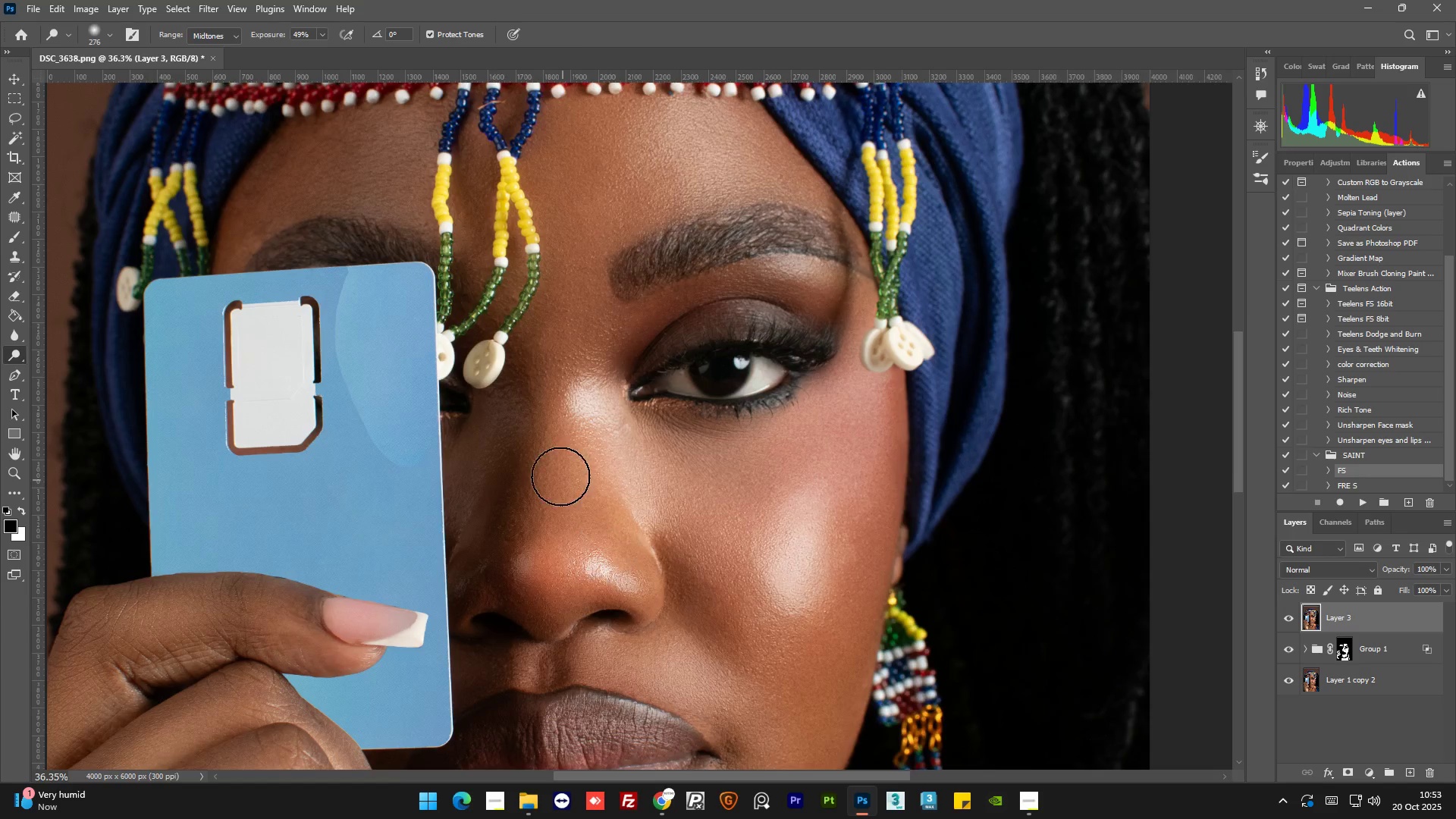 
hold_key(key=AltLeft, duration=1.05)
scroll: coordinate [637, 494], scroll_direction: down, amount: 5.0
 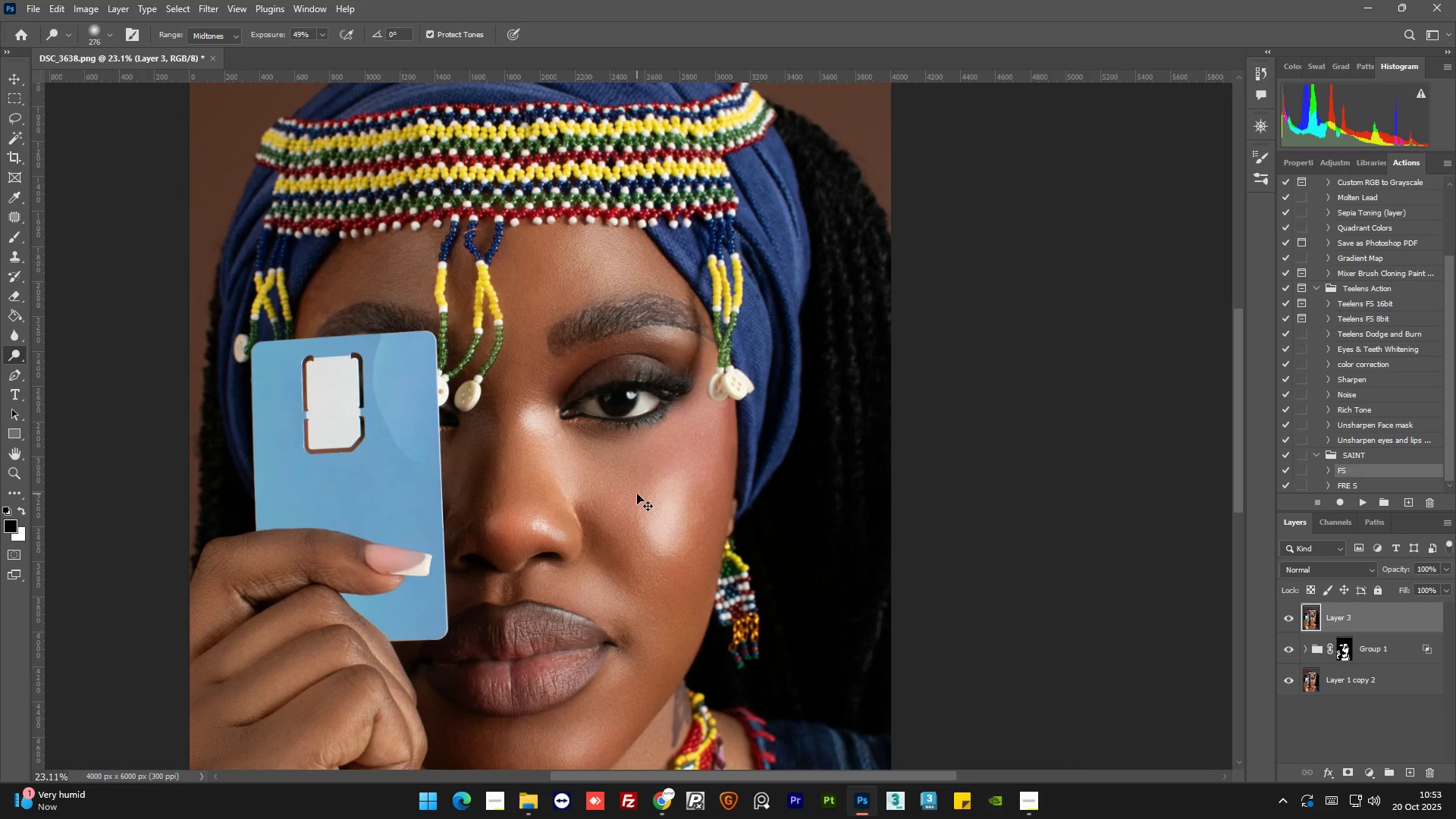 
key(Control+Z)
 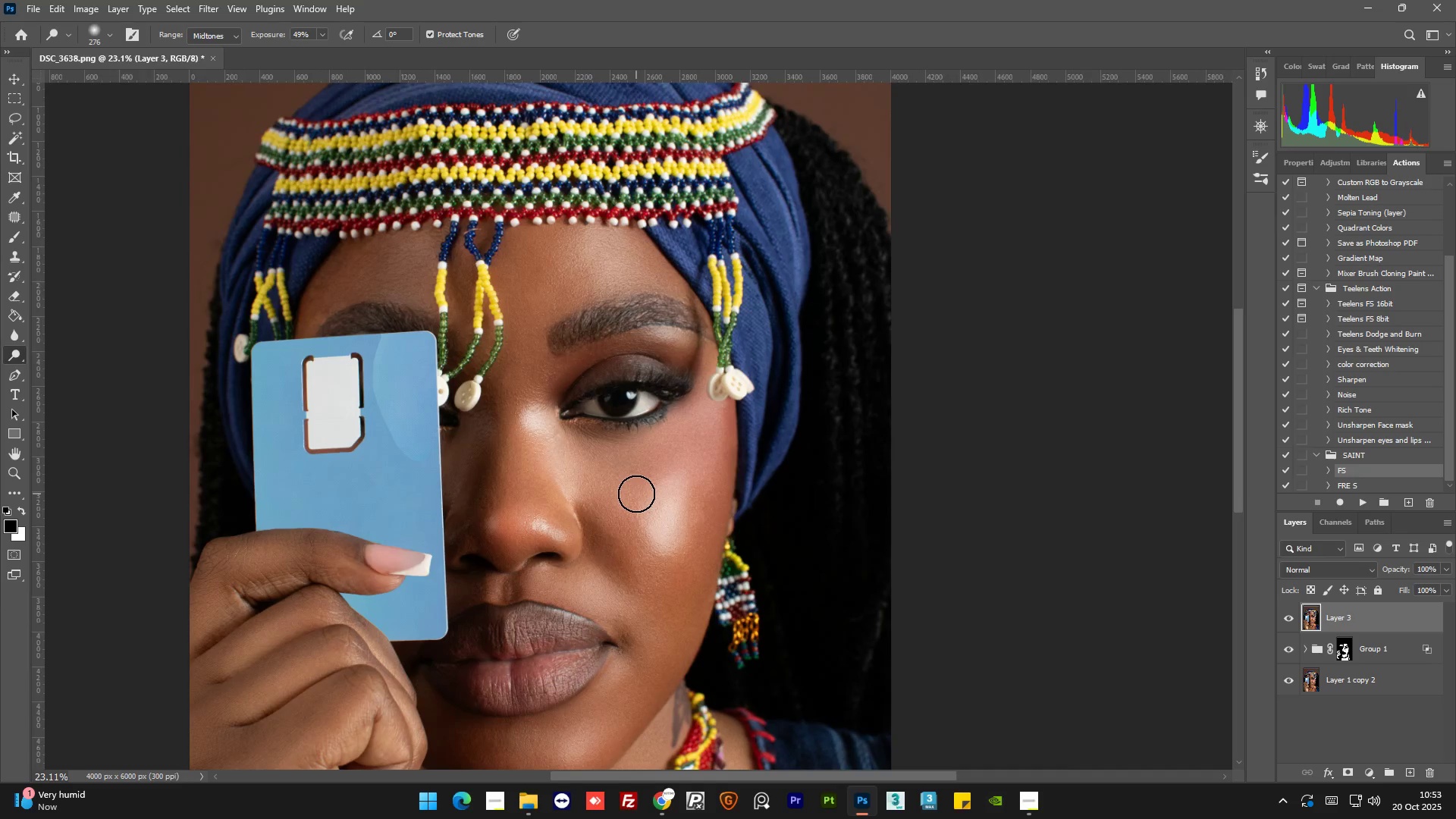 
key(Control+Z)
 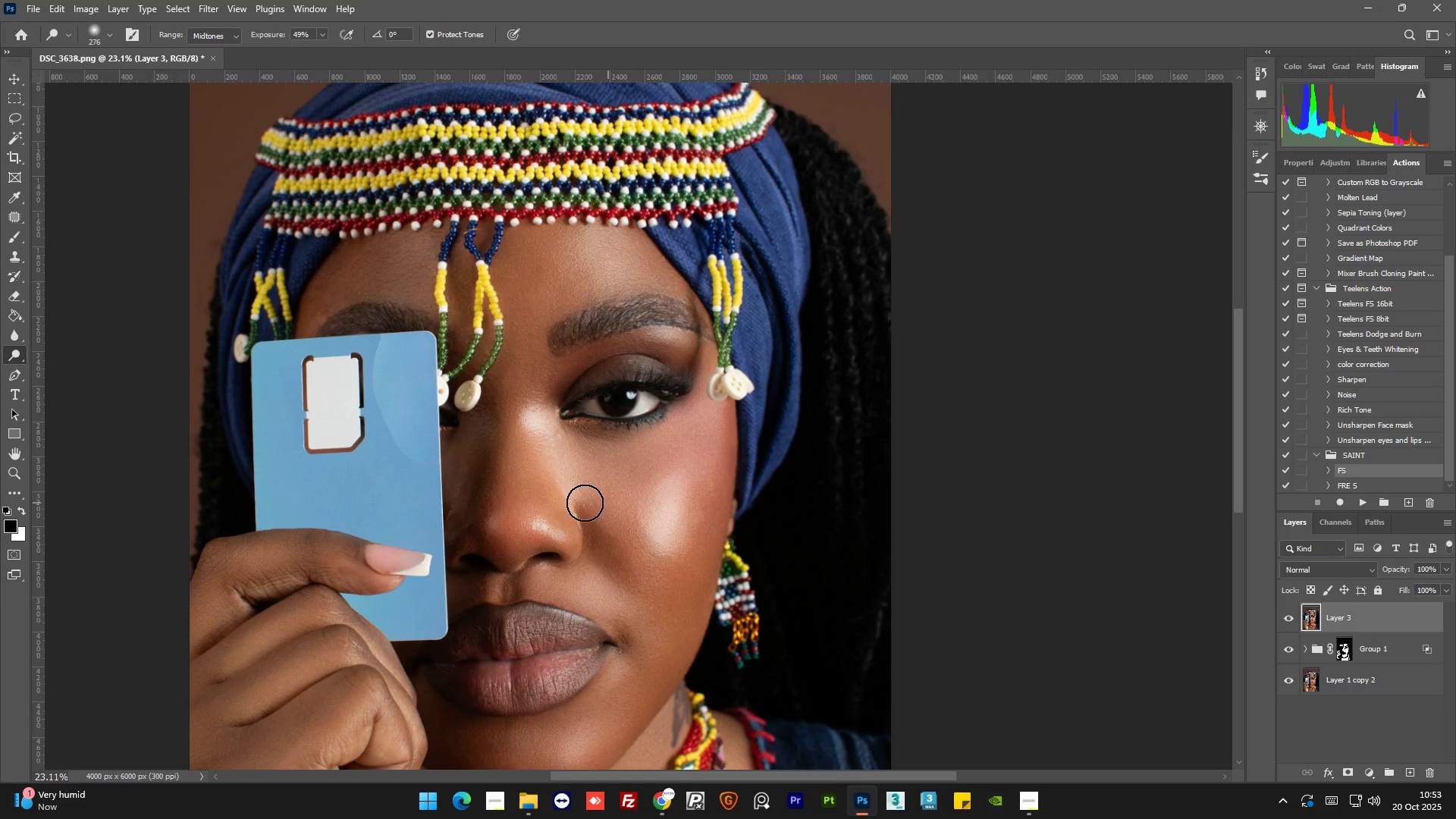 
hold_key(key=AltLeft, duration=1.12)
scroll: coordinate [550, 528], scroll_direction: up, amount: 8.0
 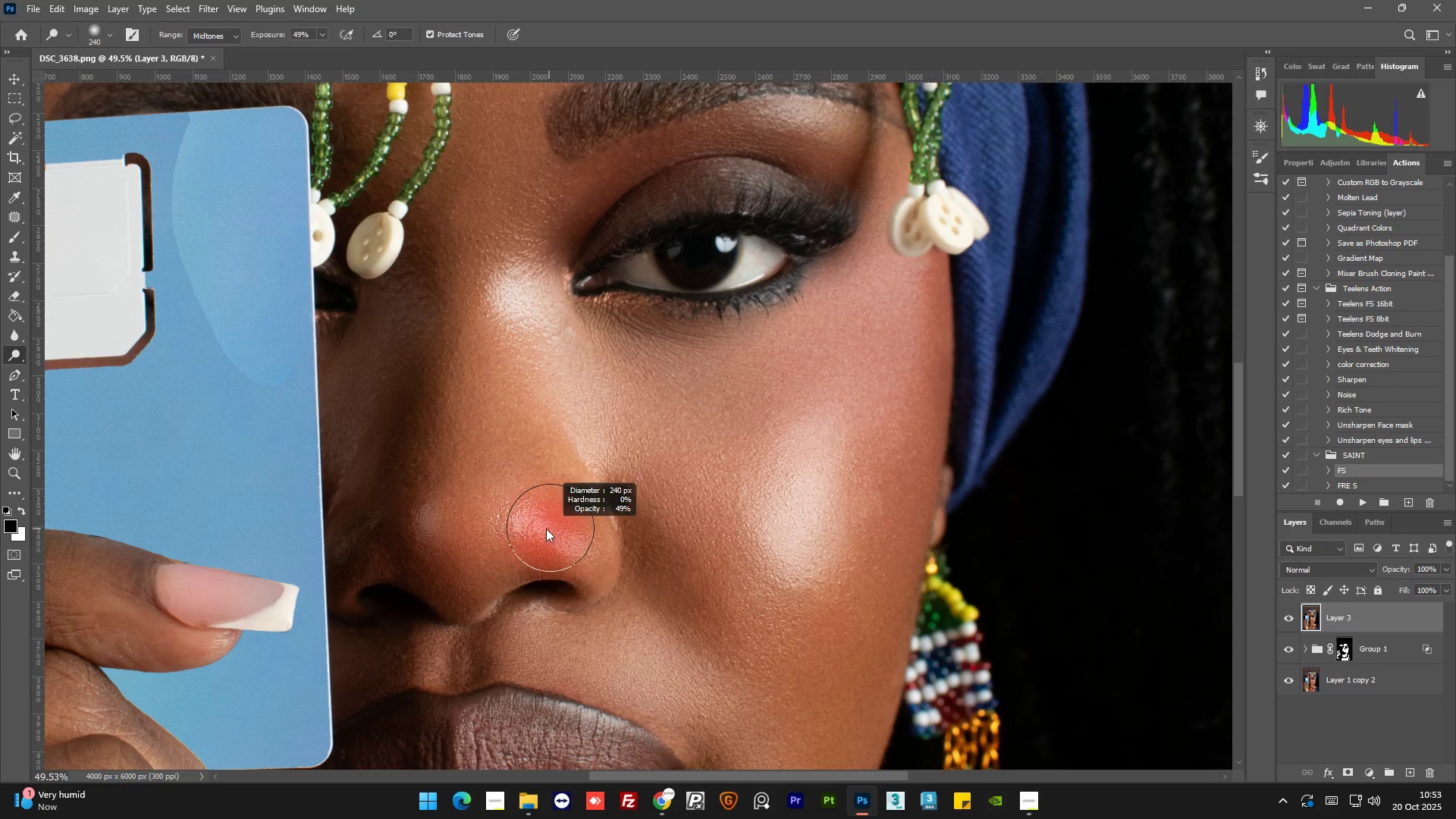 
hold_key(key=AltLeft, duration=0.52)
 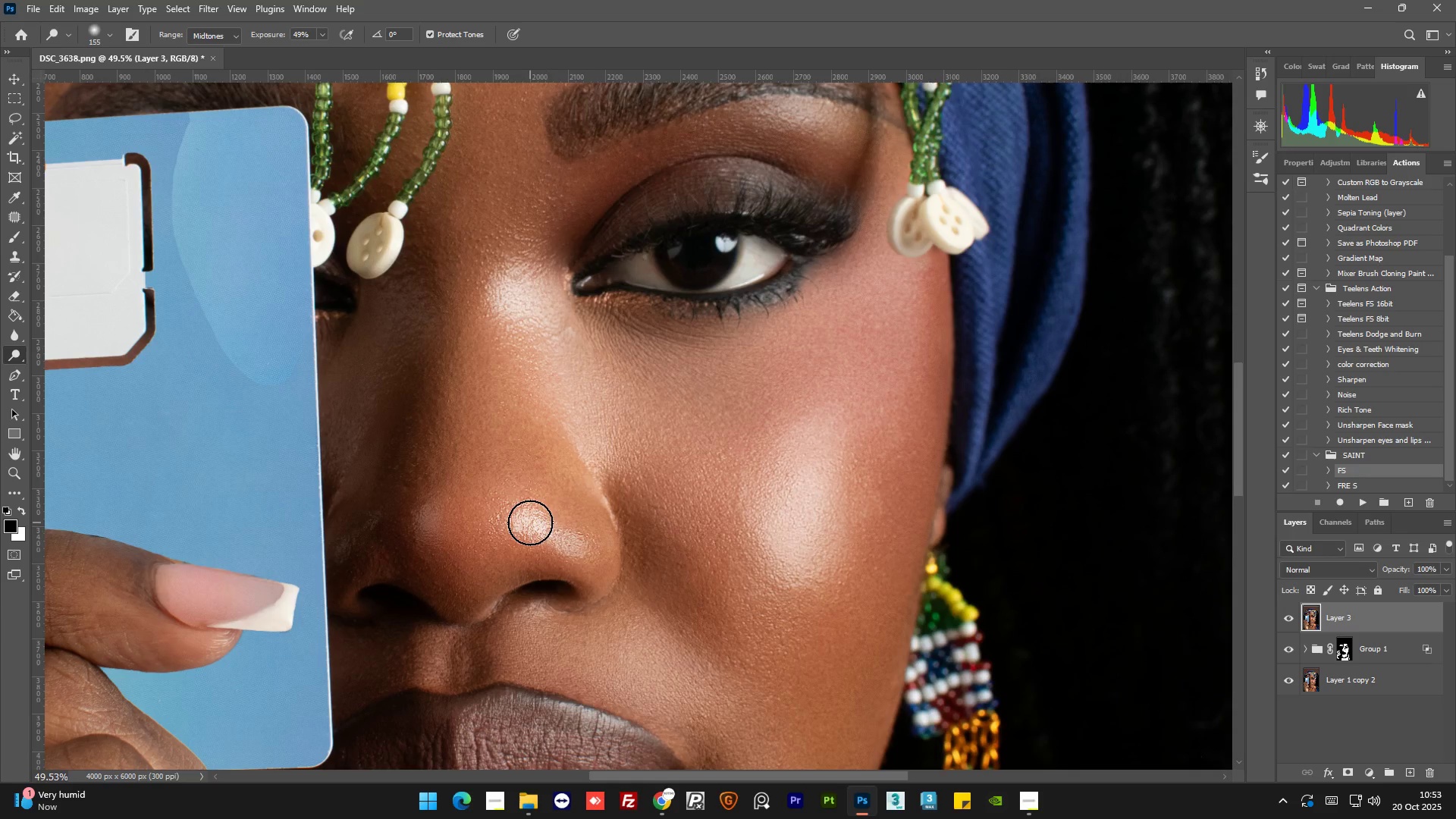 
left_click_drag(start_coordinate=[530, 522], to_coordinate=[542, 523])
 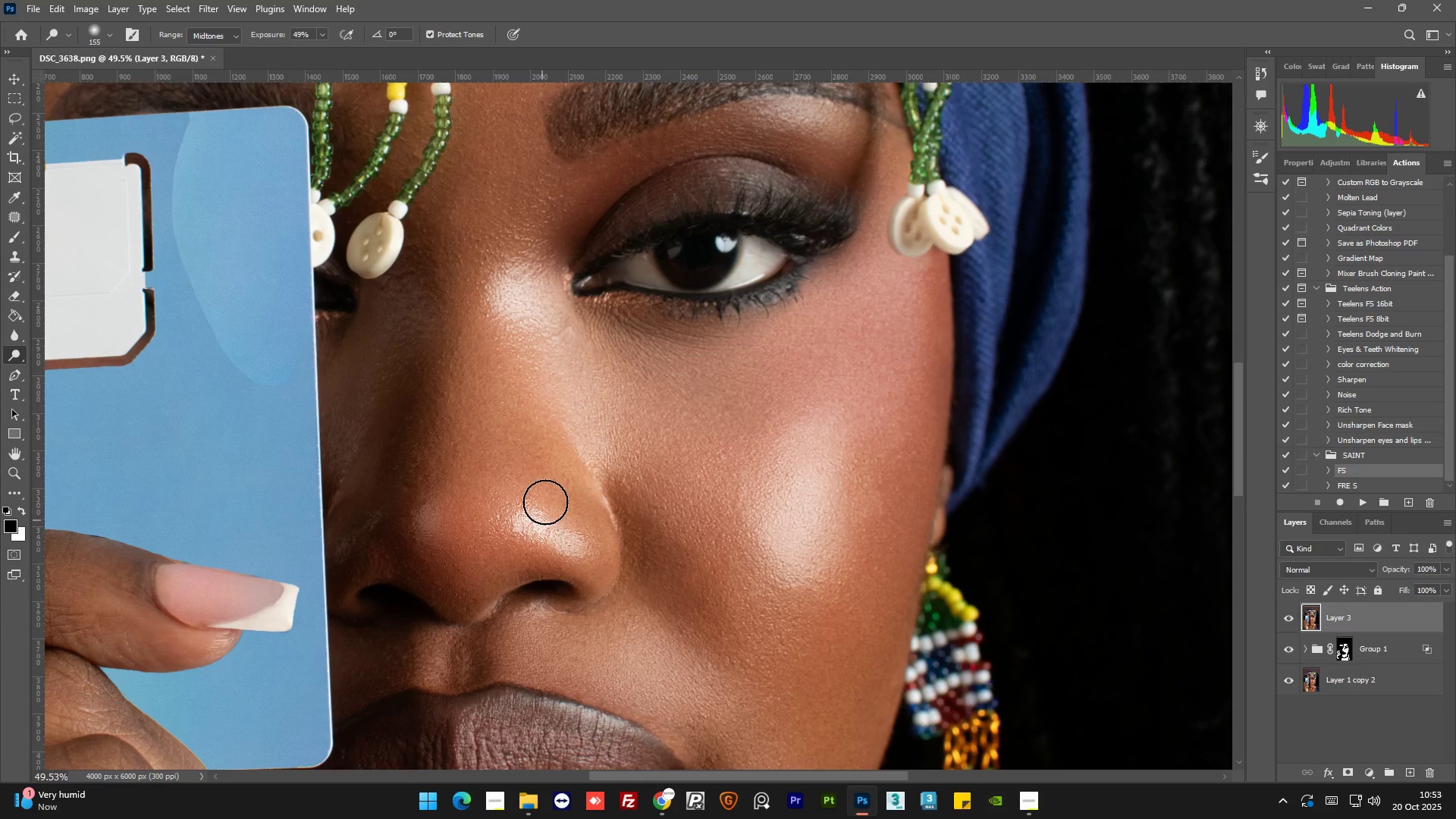 
hold_key(key=AltLeft, duration=0.66)
scroll: coordinate [750, 508], scroll_direction: down, amount: 4.0
 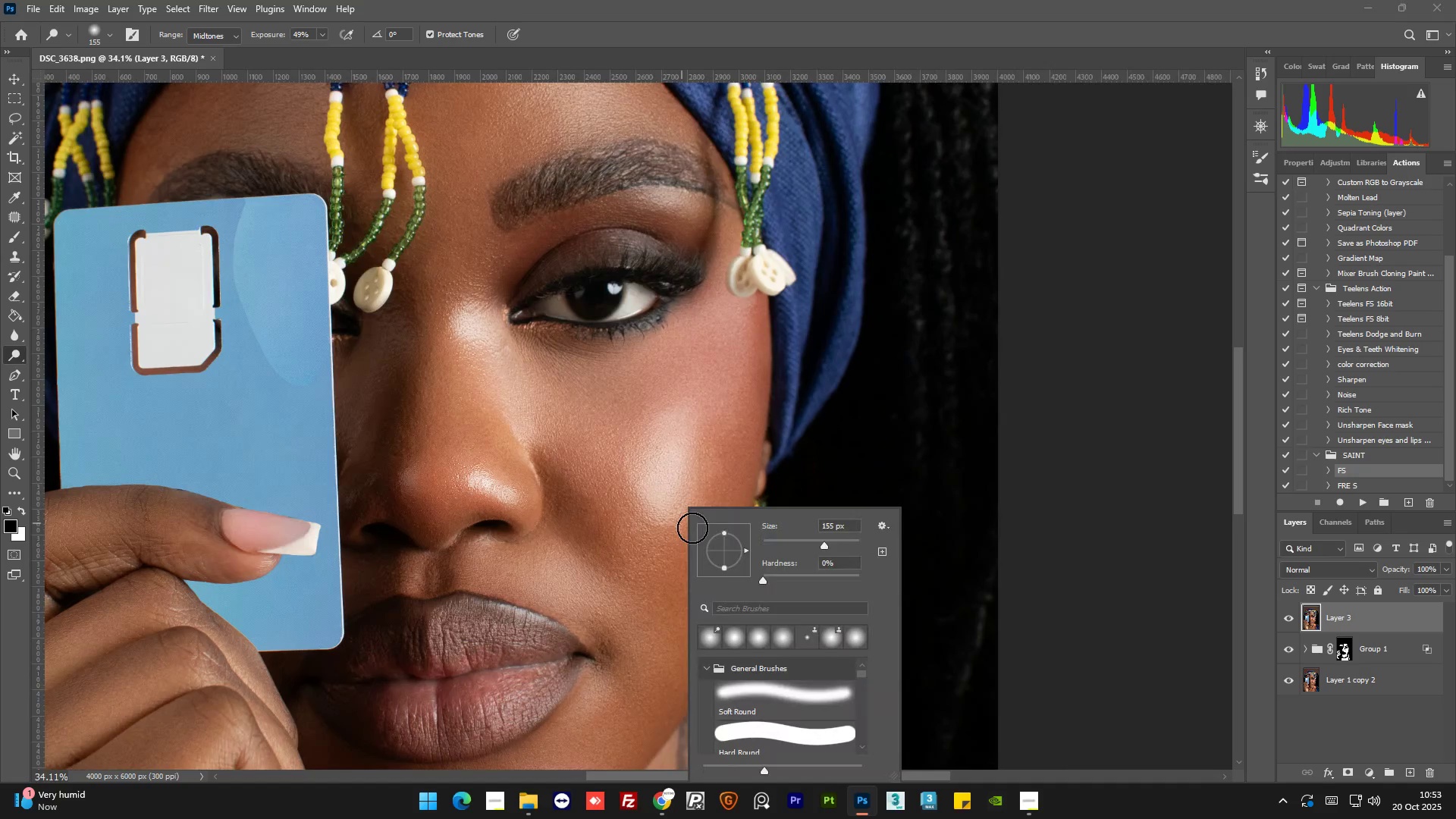 
key(Alt+AltLeft)
 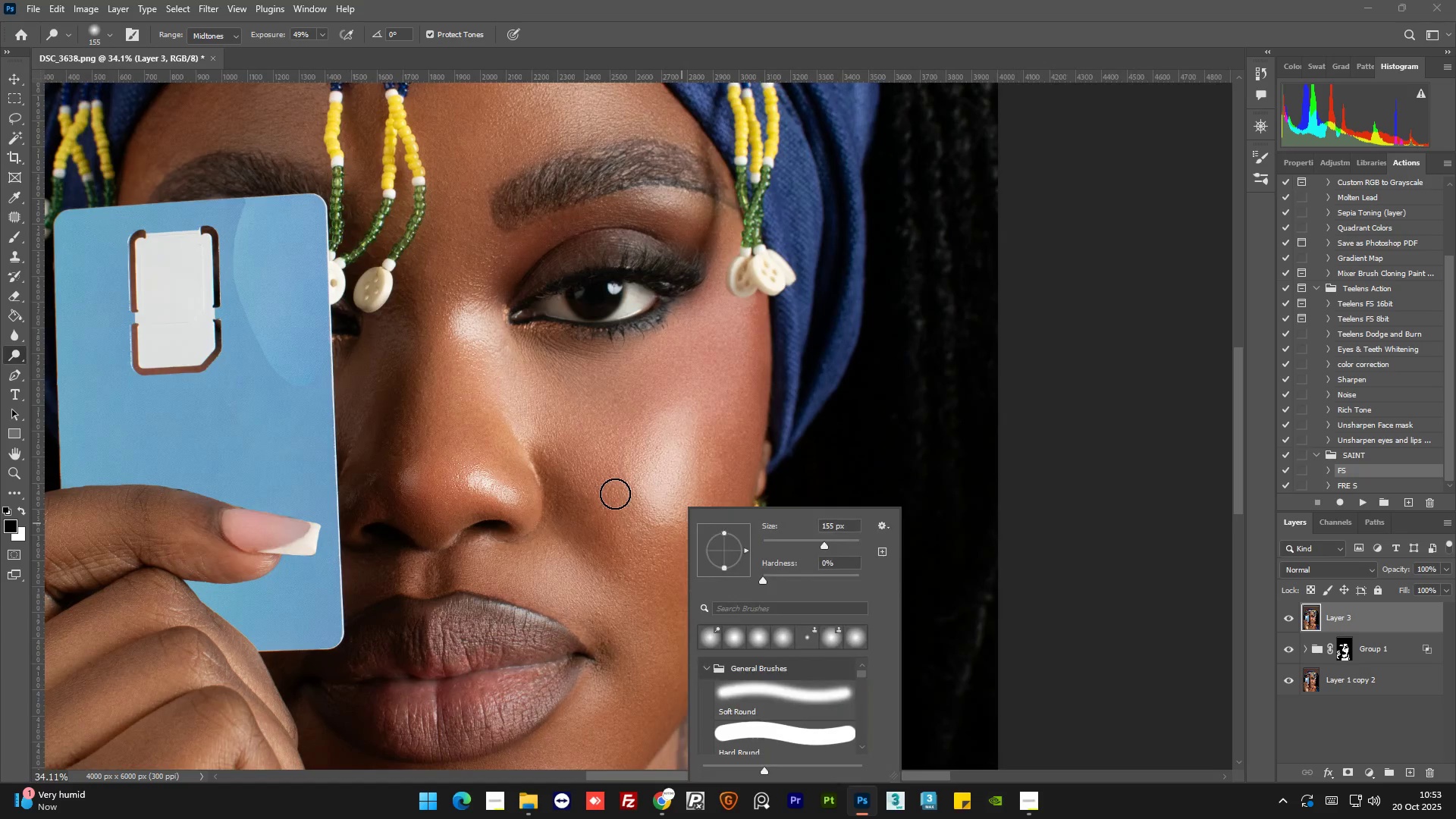 
hold_key(key=AltLeft, duration=0.53)
 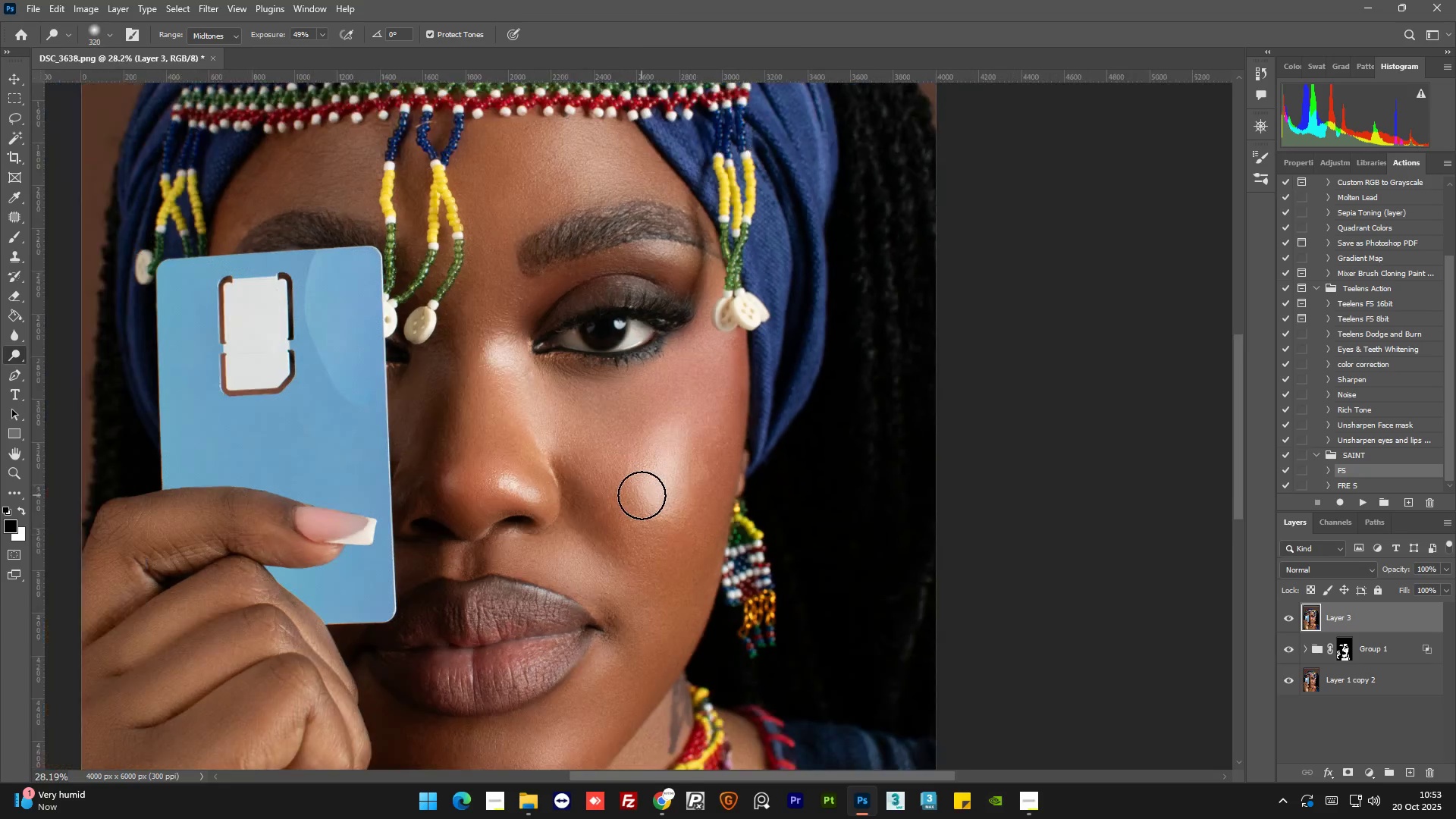 
hold_key(key=AltLeft, duration=0.62)
scroll: coordinate [645, 495], scroll_direction: down, amount: 8.0
 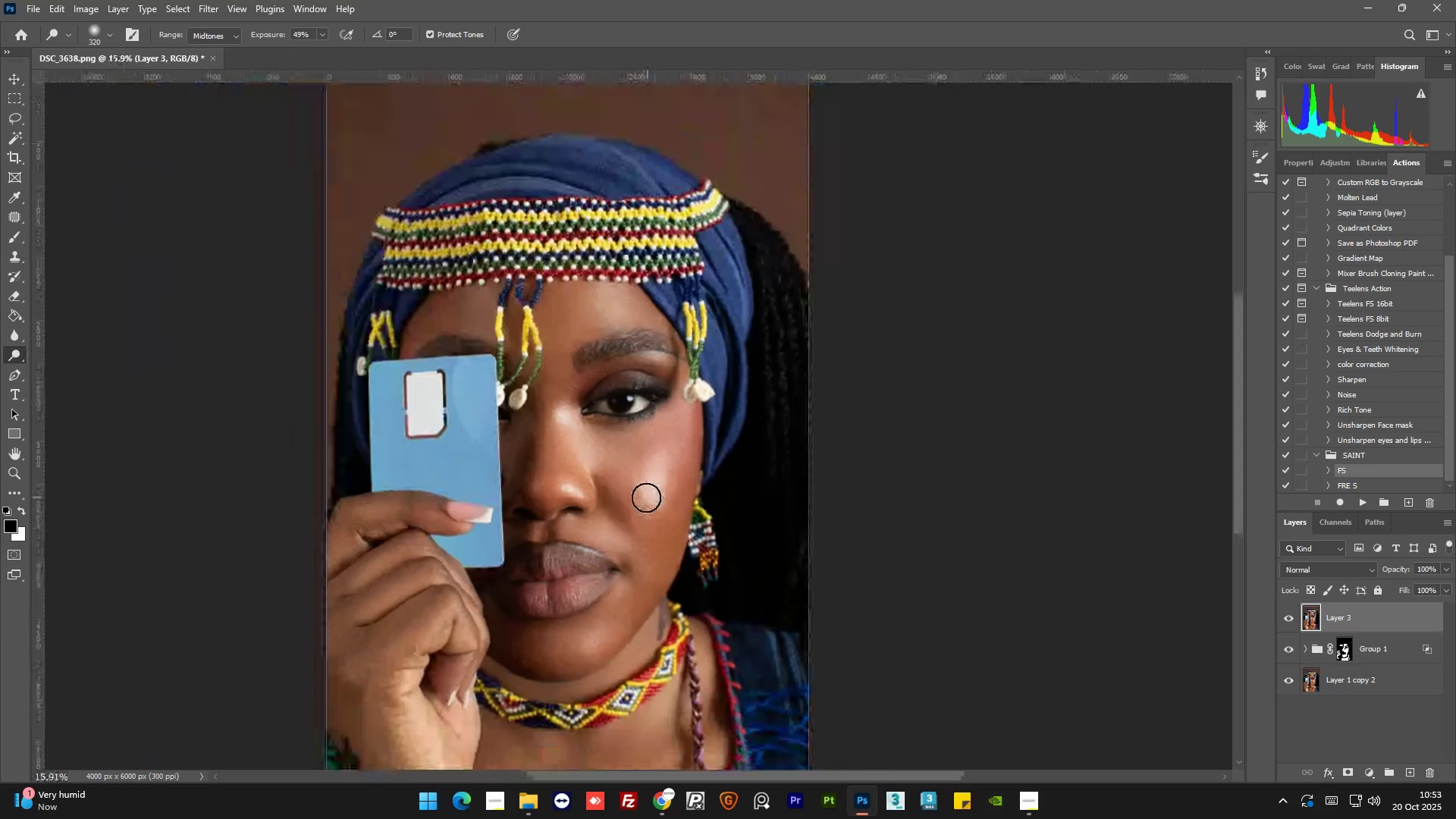 
hold_key(key=AltLeft, duration=0.52)
 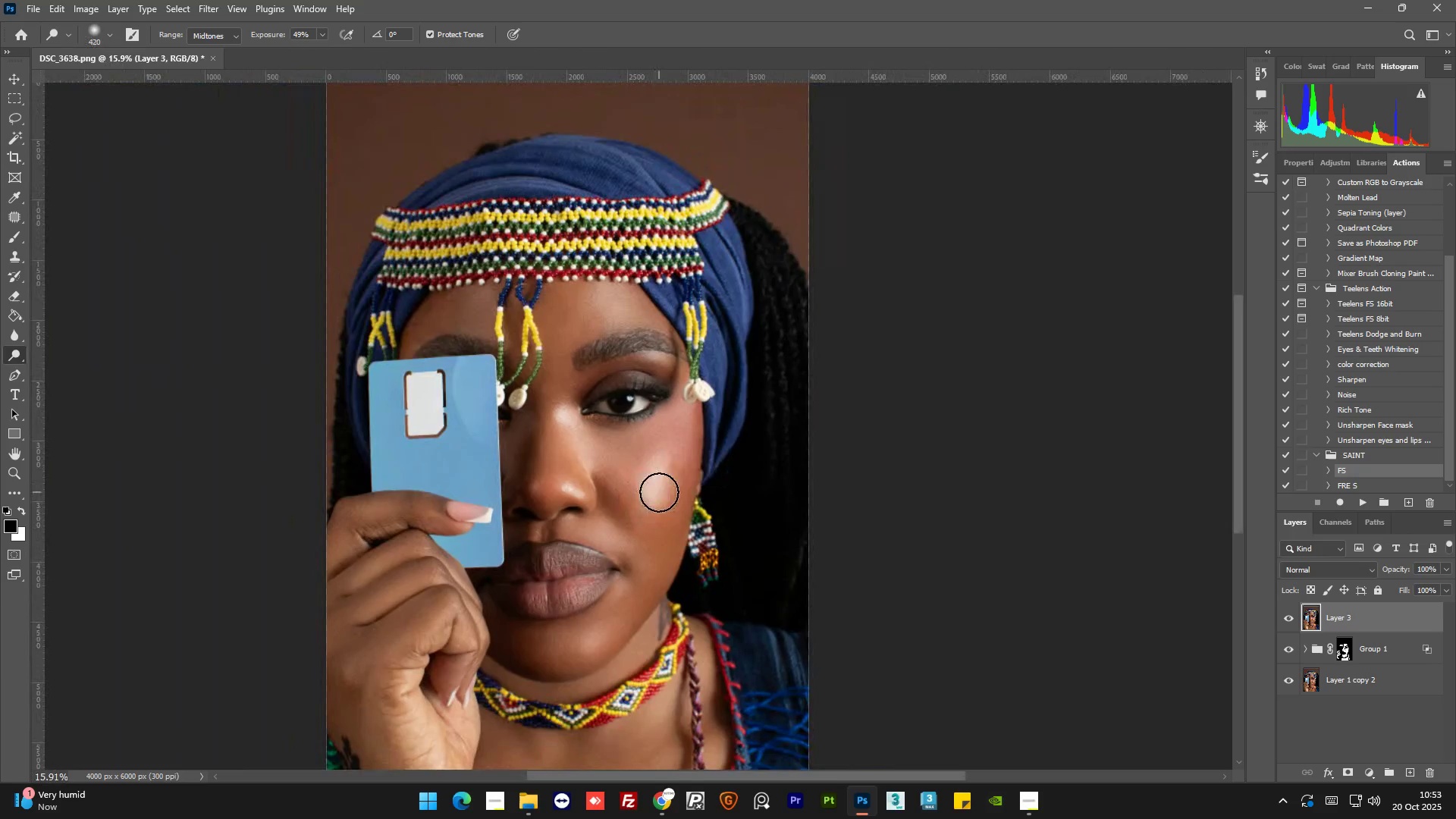 
left_click_drag(start_coordinate=[659, 492], to_coordinate=[661, 486])
 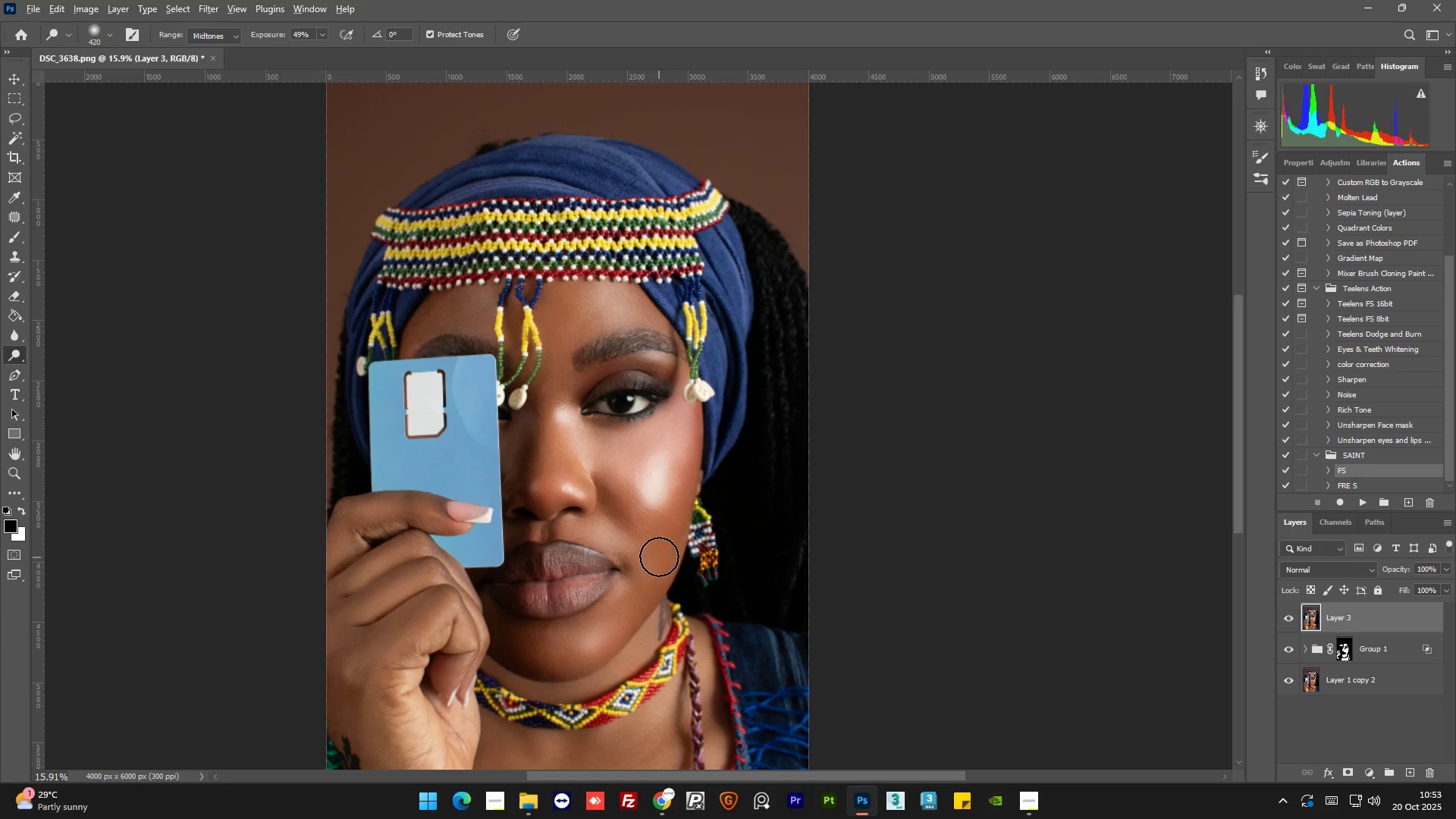 
hold_key(key=AltLeft, duration=0.78)
 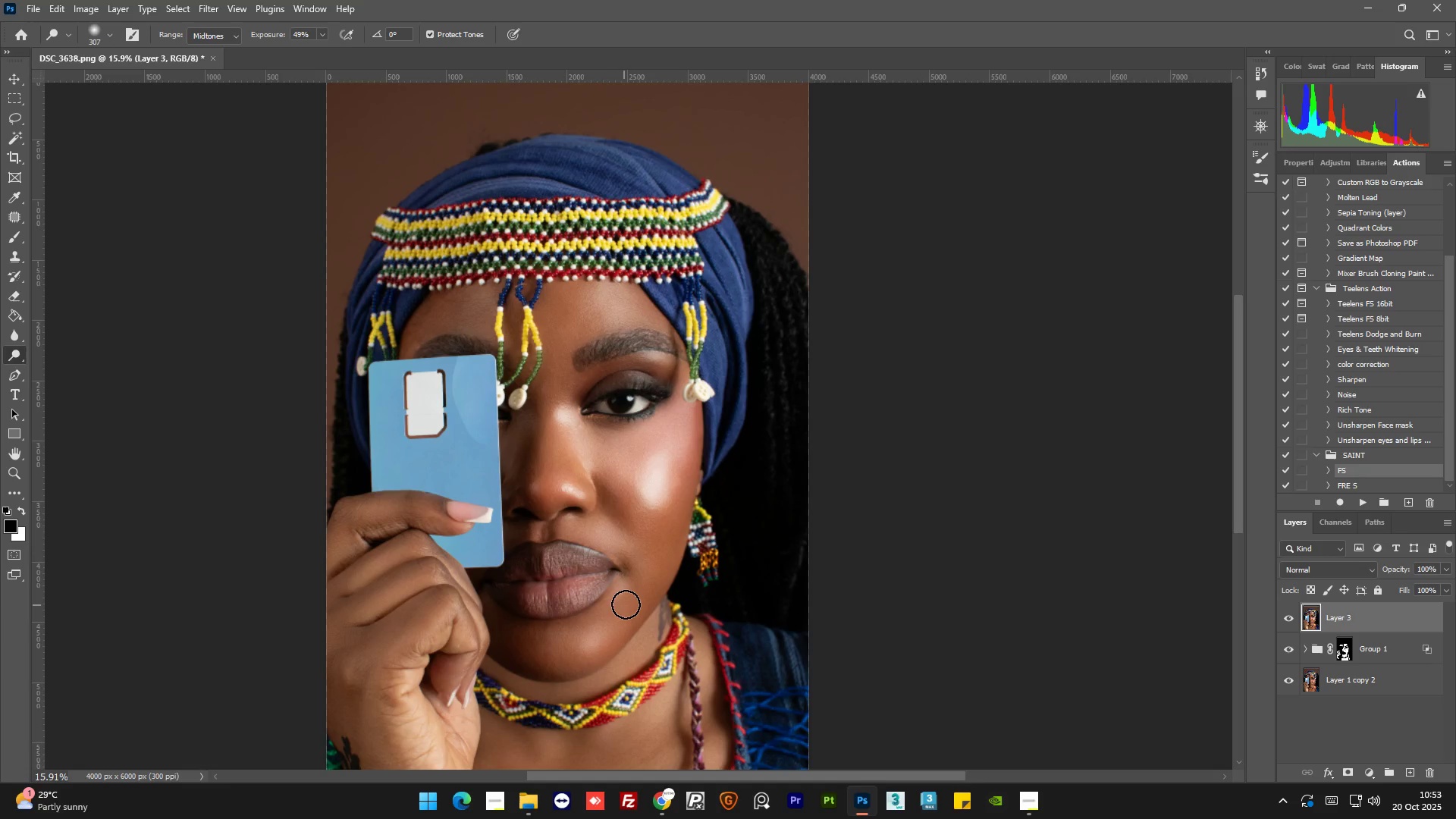 
key(Alt+AltLeft)
 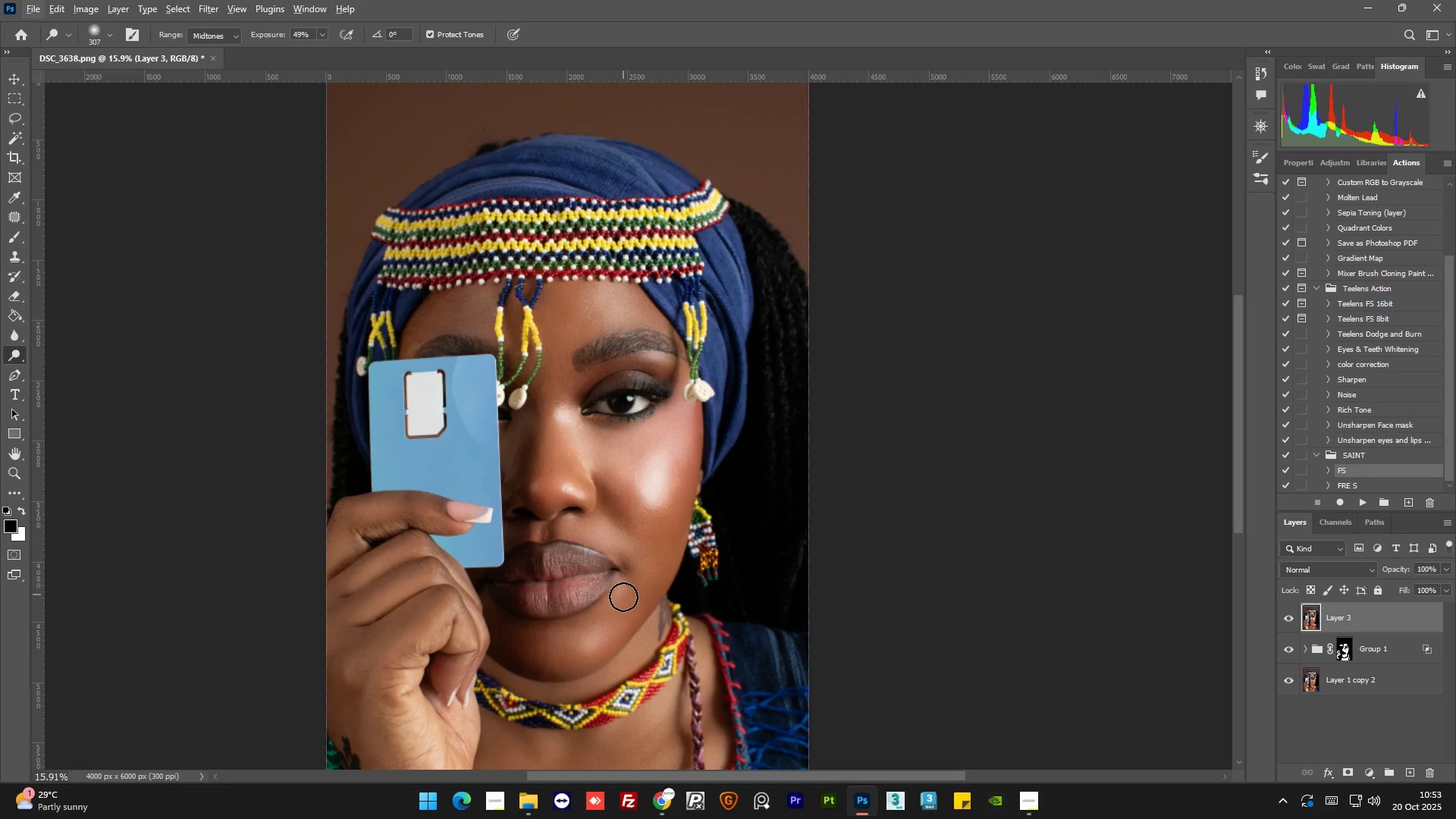 
left_click_drag(start_coordinate=[623, 597], to_coordinate=[590, 654])
 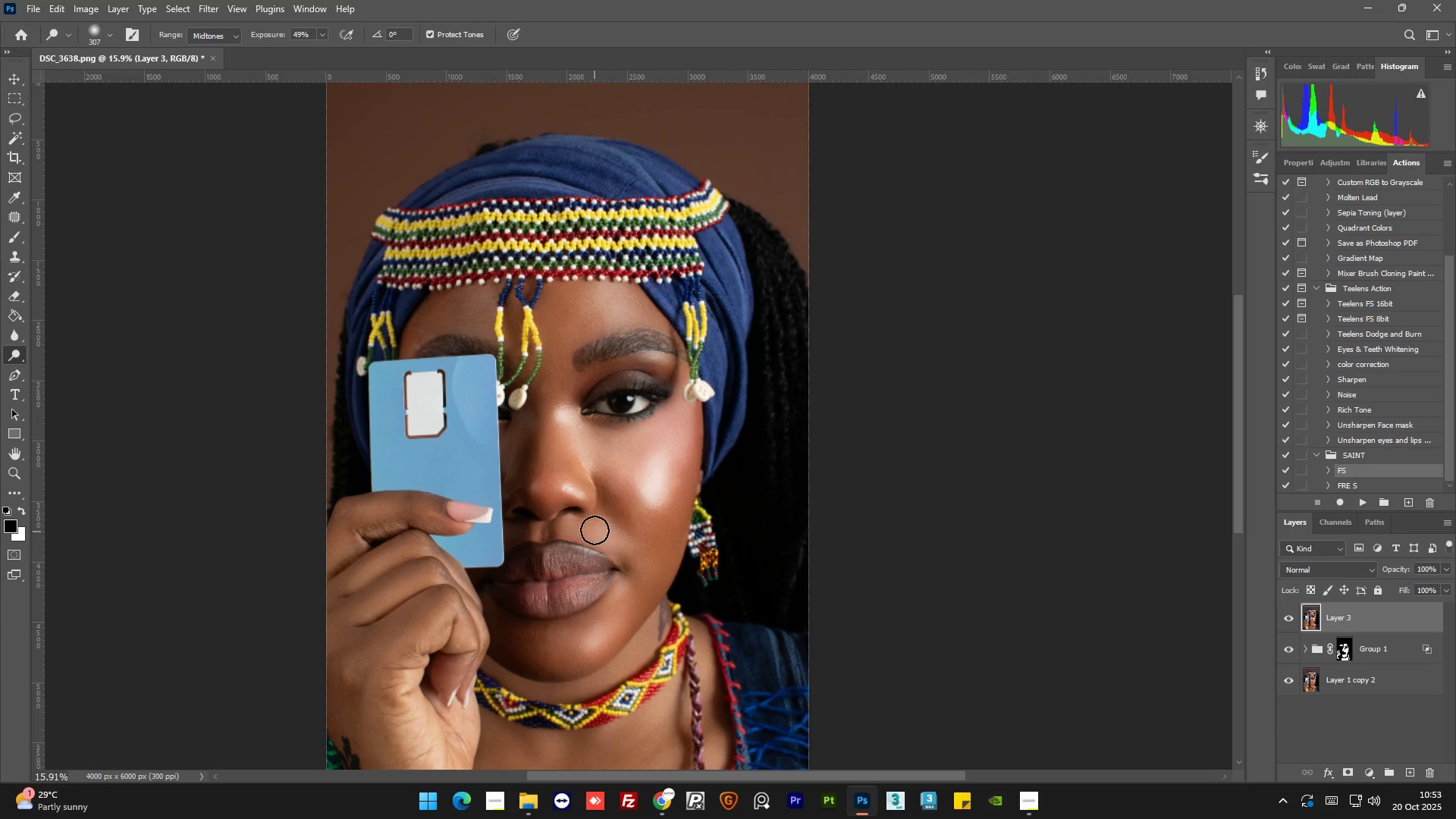 
left_click_drag(start_coordinate=[587, 531], to_coordinate=[639, 543])
 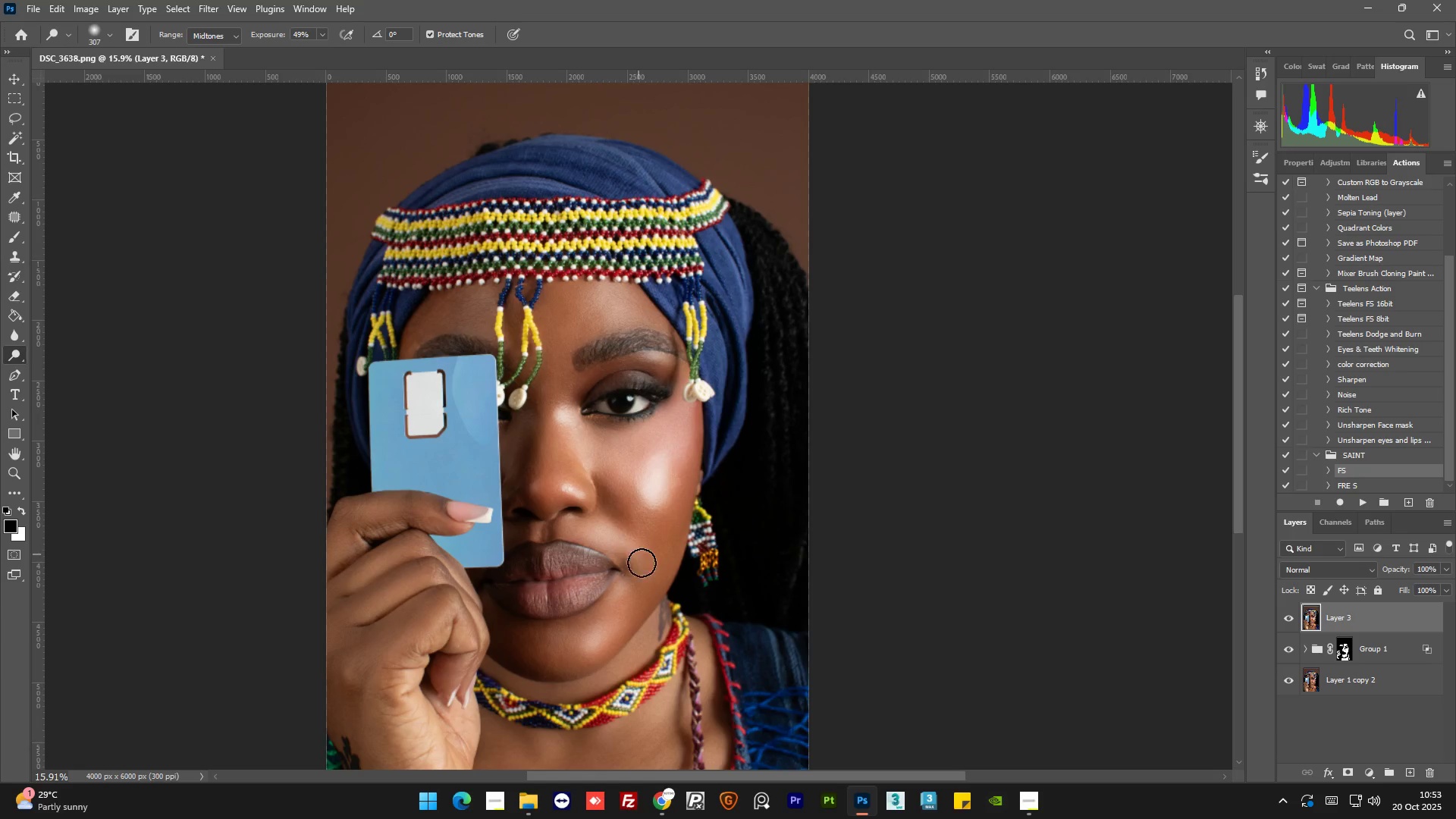 
left_click_drag(start_coordinate=[636, 550], to_coordinate=[643, 576])
 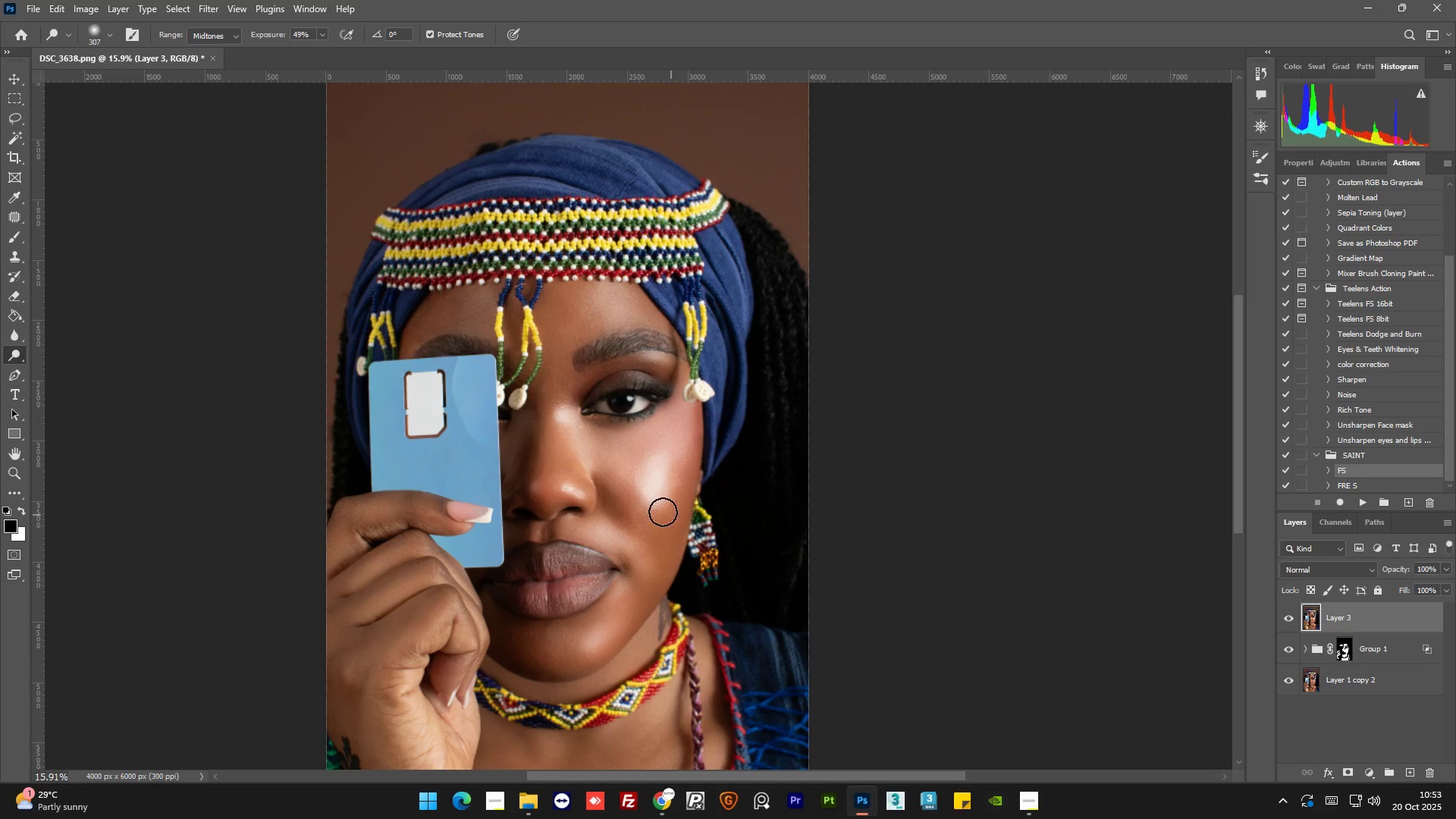 
hold_key(key=AltLeft, duration=0.8)
scroll: coordinate [650, 389], scroll_direction: up, amount: 1.0
 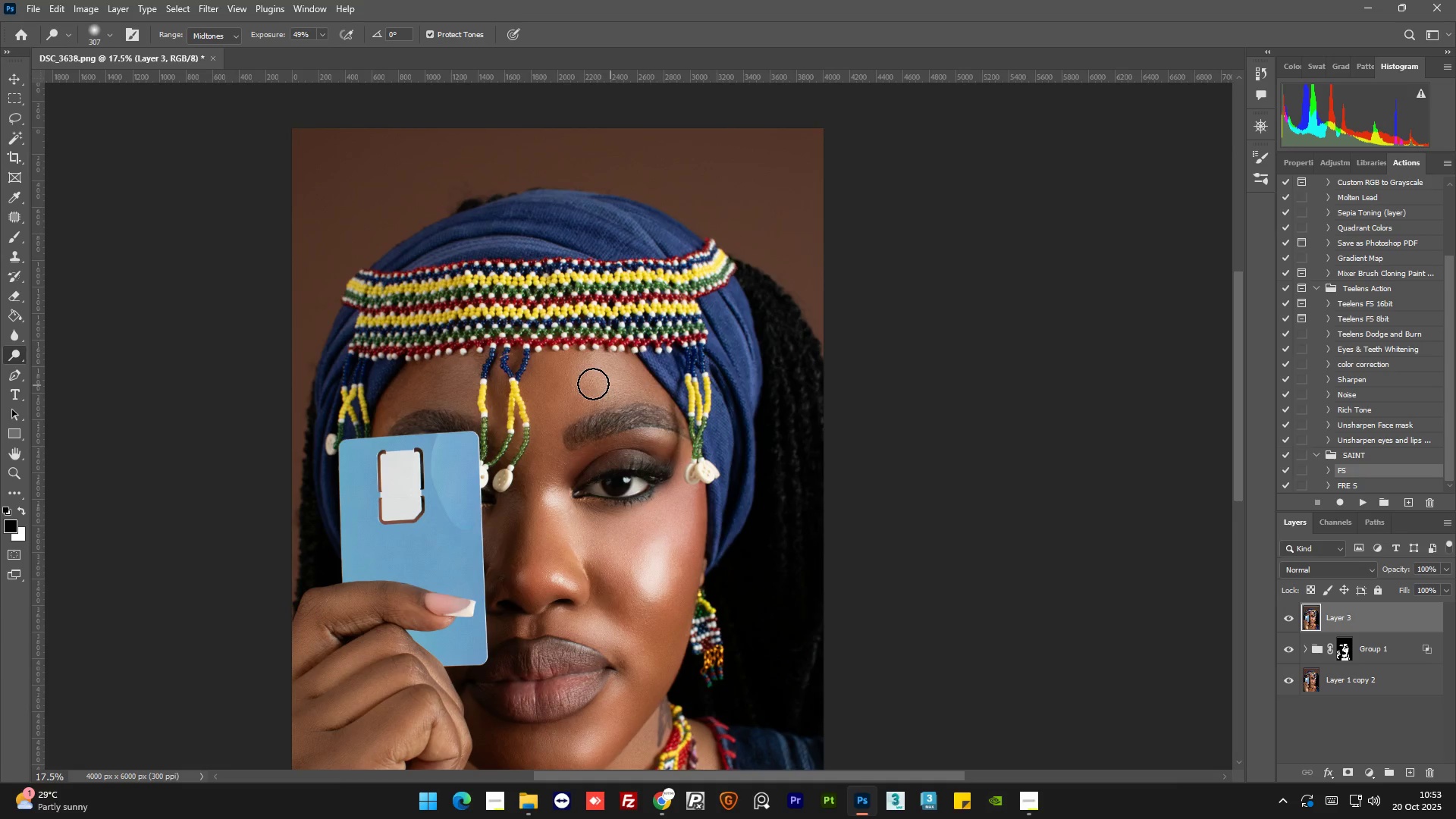 
hold_key(key=AltLeft, duration=0.38)
 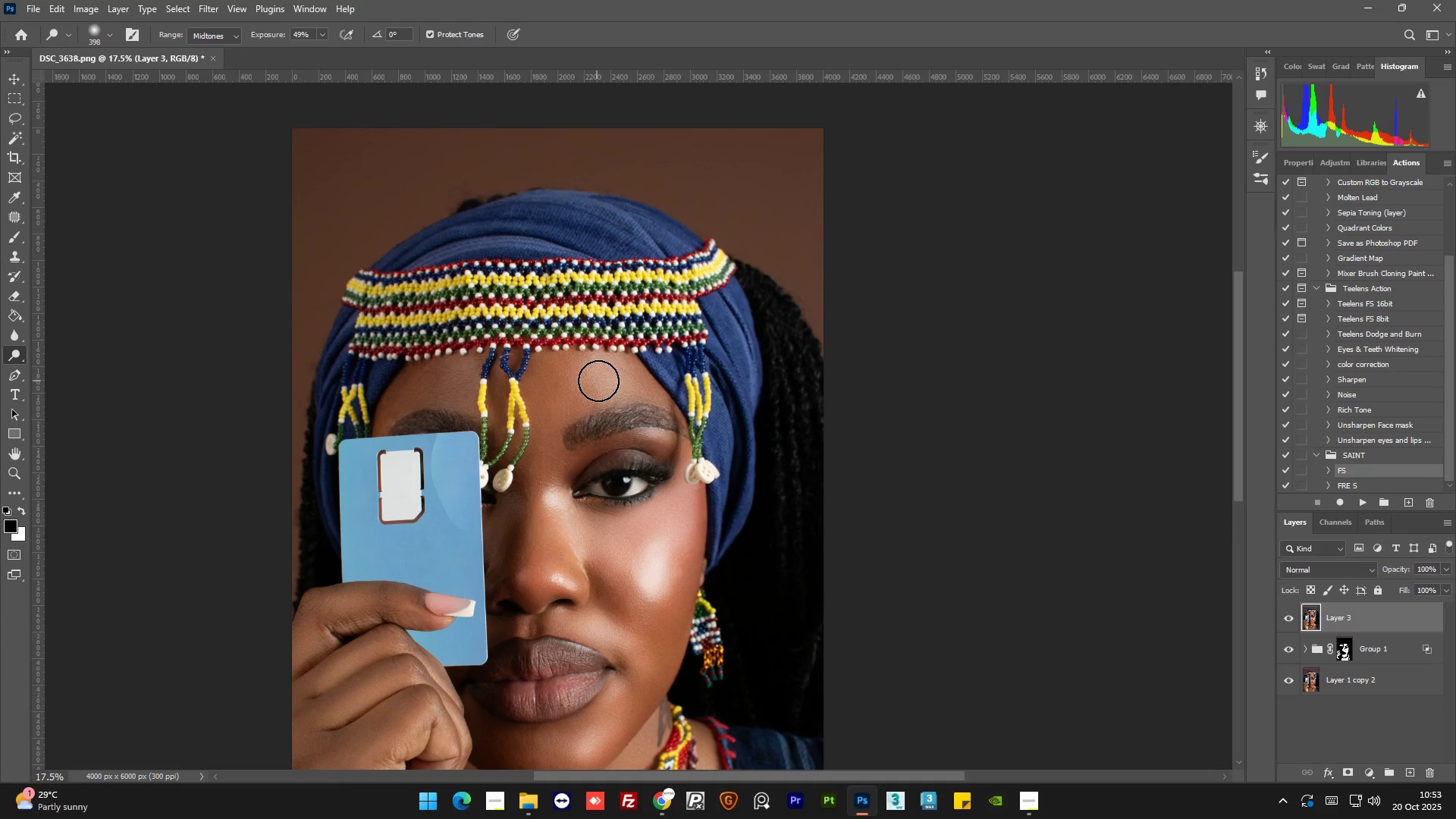 
left_click_drag(start_coordinate=[624, 381], to_coordinate=[579, 388])
 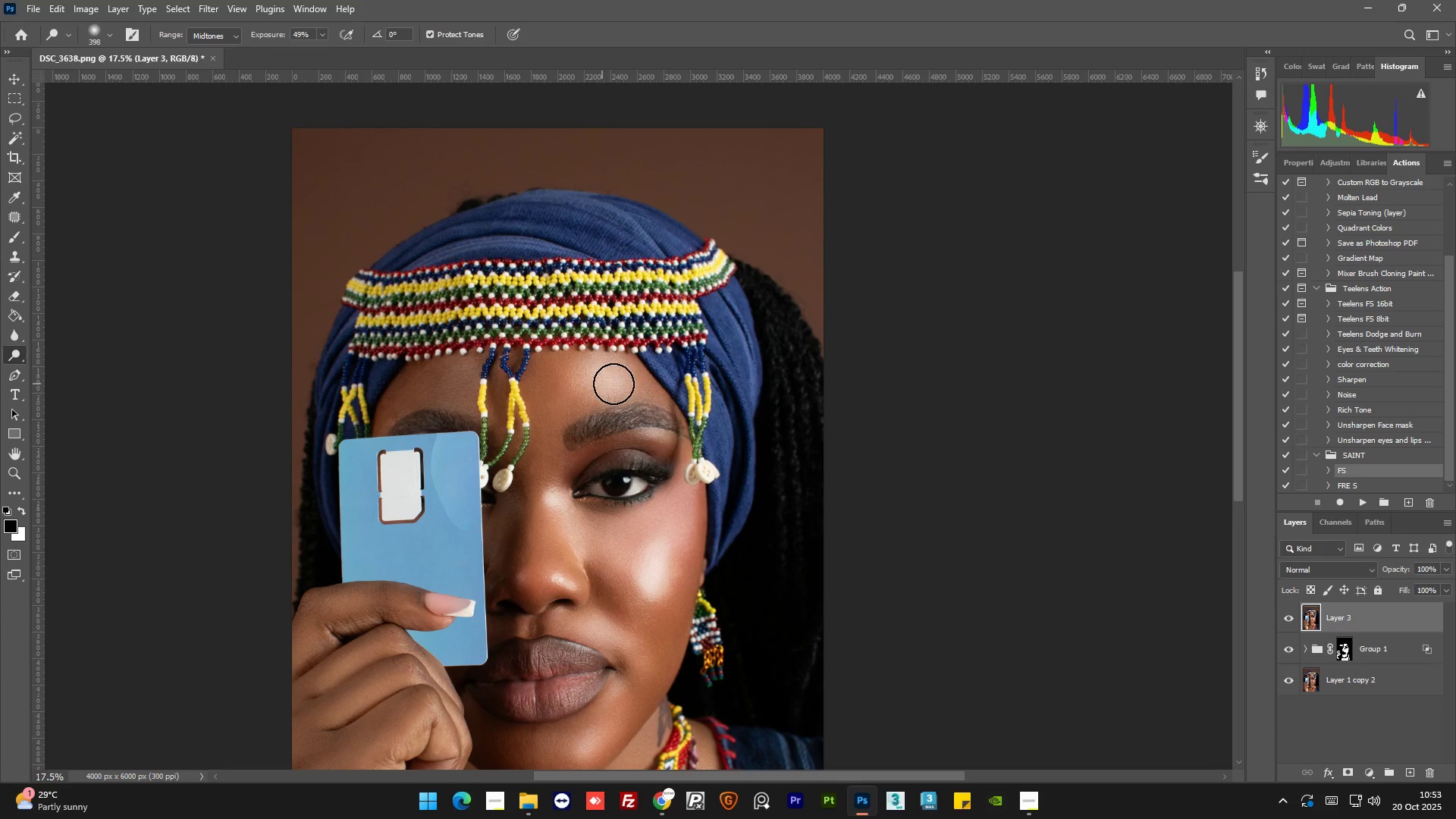 
left_click_drag(start_coordinate=[601, 384], to_coordinate=[629, 384])
 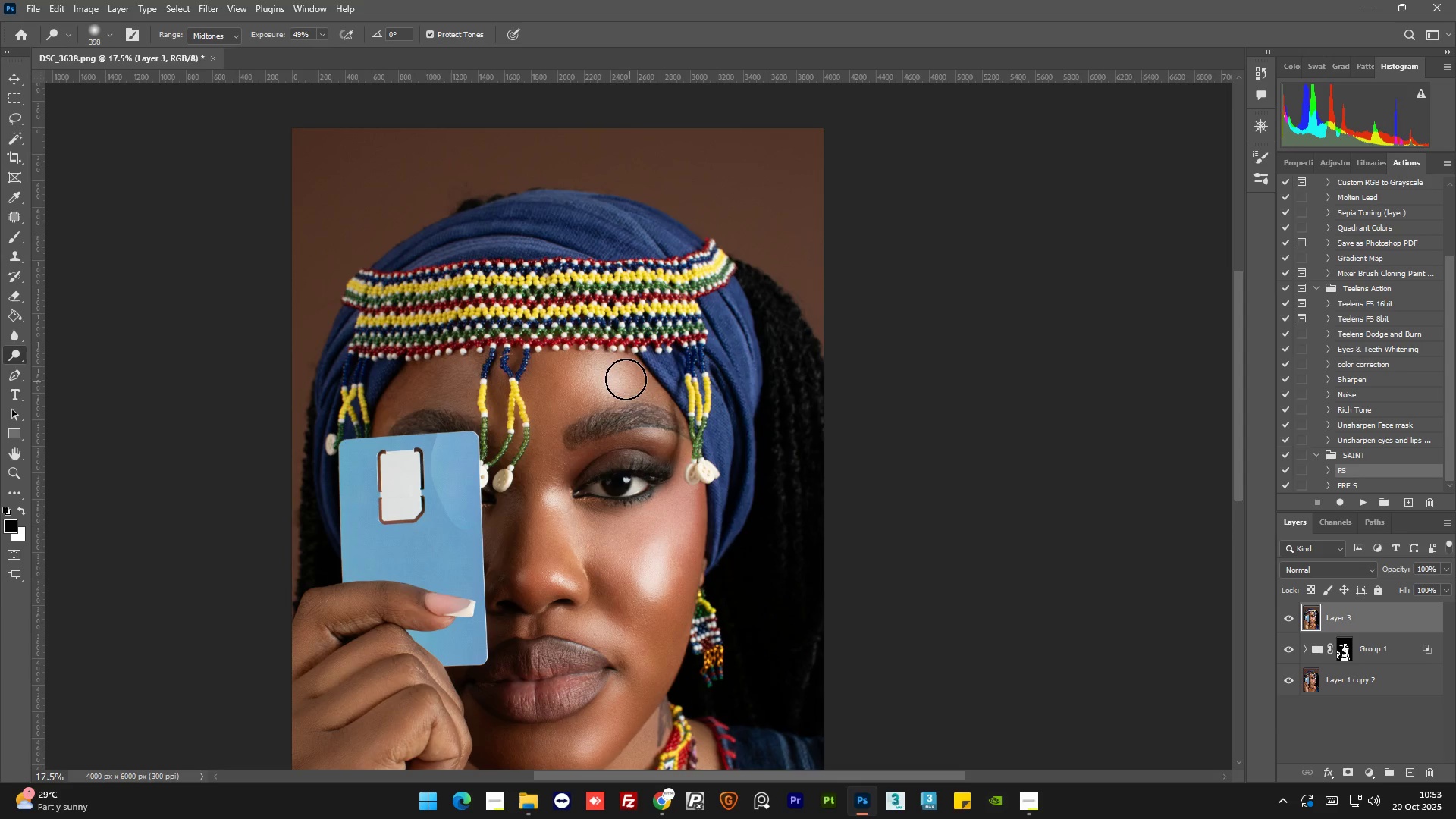 
left_click_drag(start_coordinate=[625, 378], to_coordinate=[632, 384])
 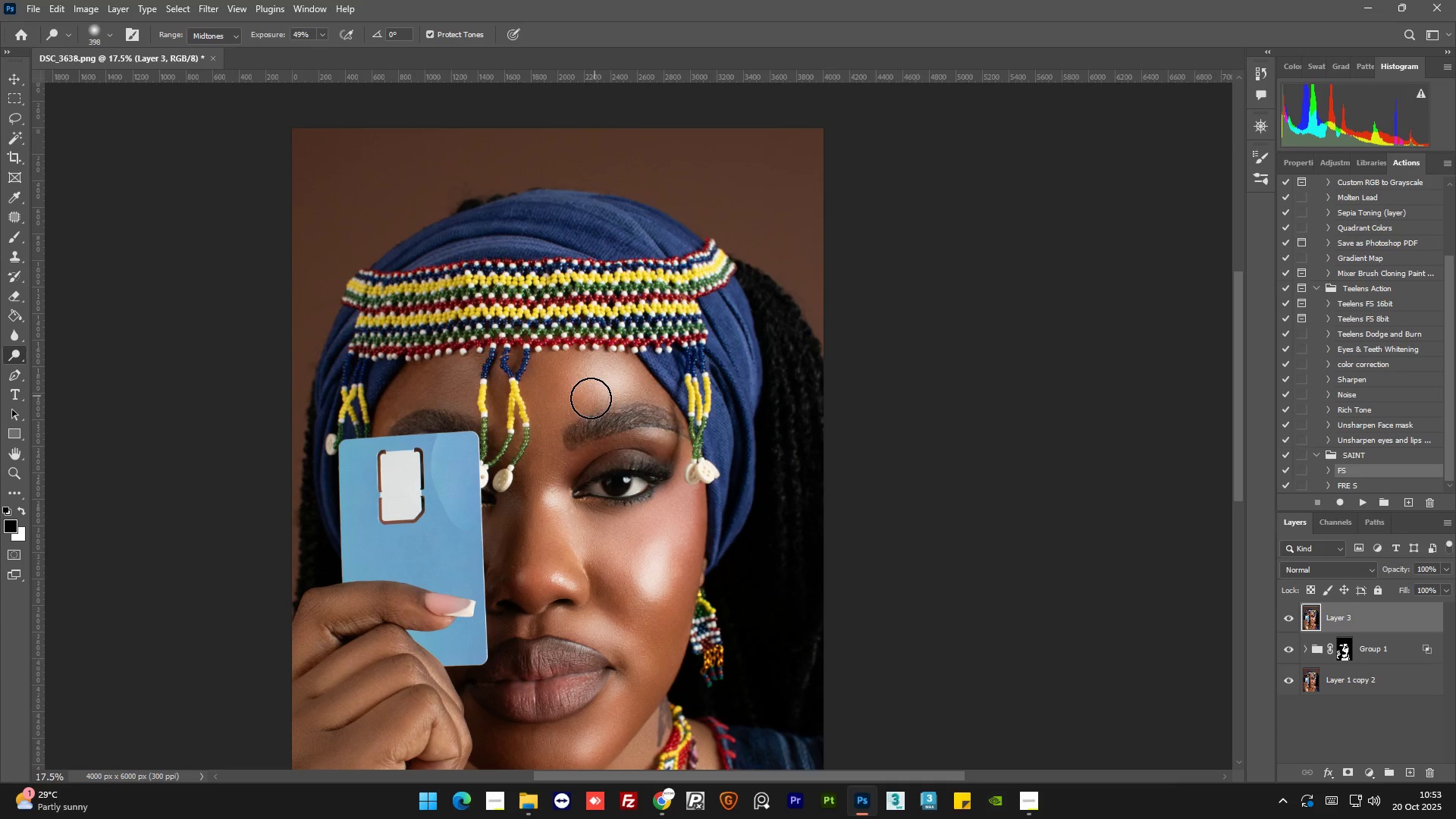 
left_click_drag(start_coordinate=[590, 399], to_coordinate=[585, 402])
 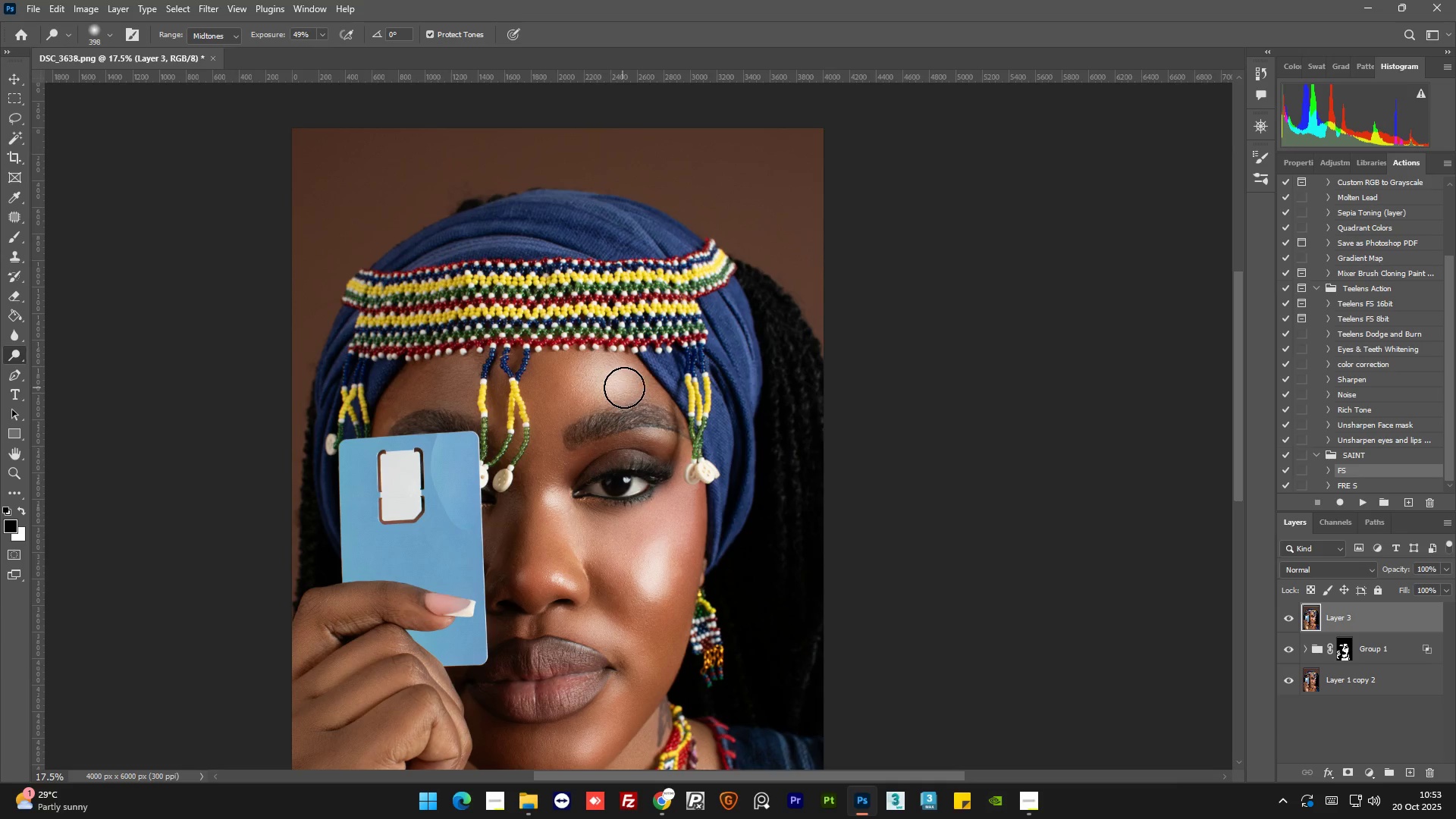 
left_click_drag(start_coordinate=[624, 388], to_coordinate=[638, 388])
 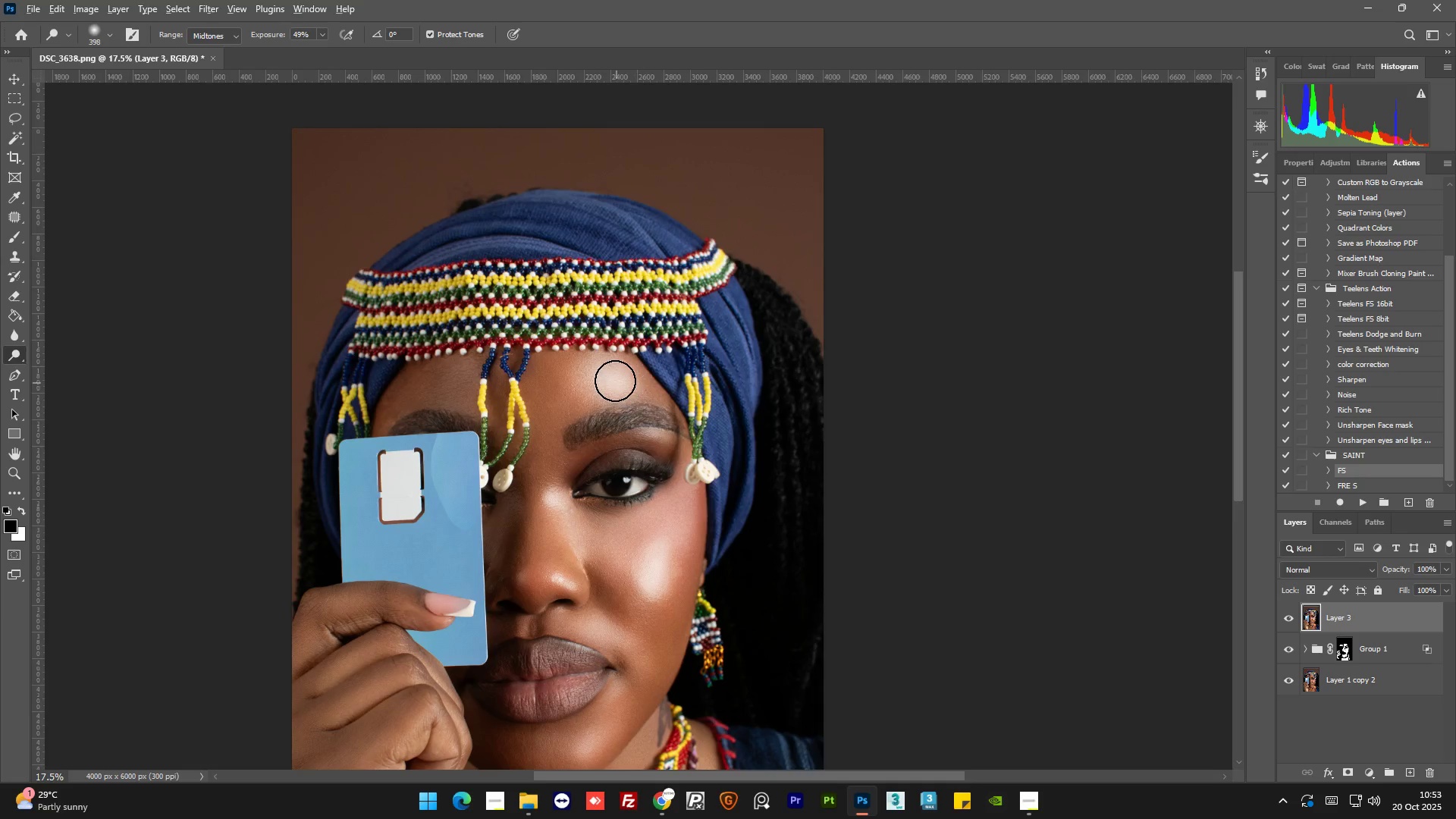 
hold_key(key=AltLeft, duration=1.0)
scroll: coordinate [648, 449], scroll_direction: up, amount: 5.0
 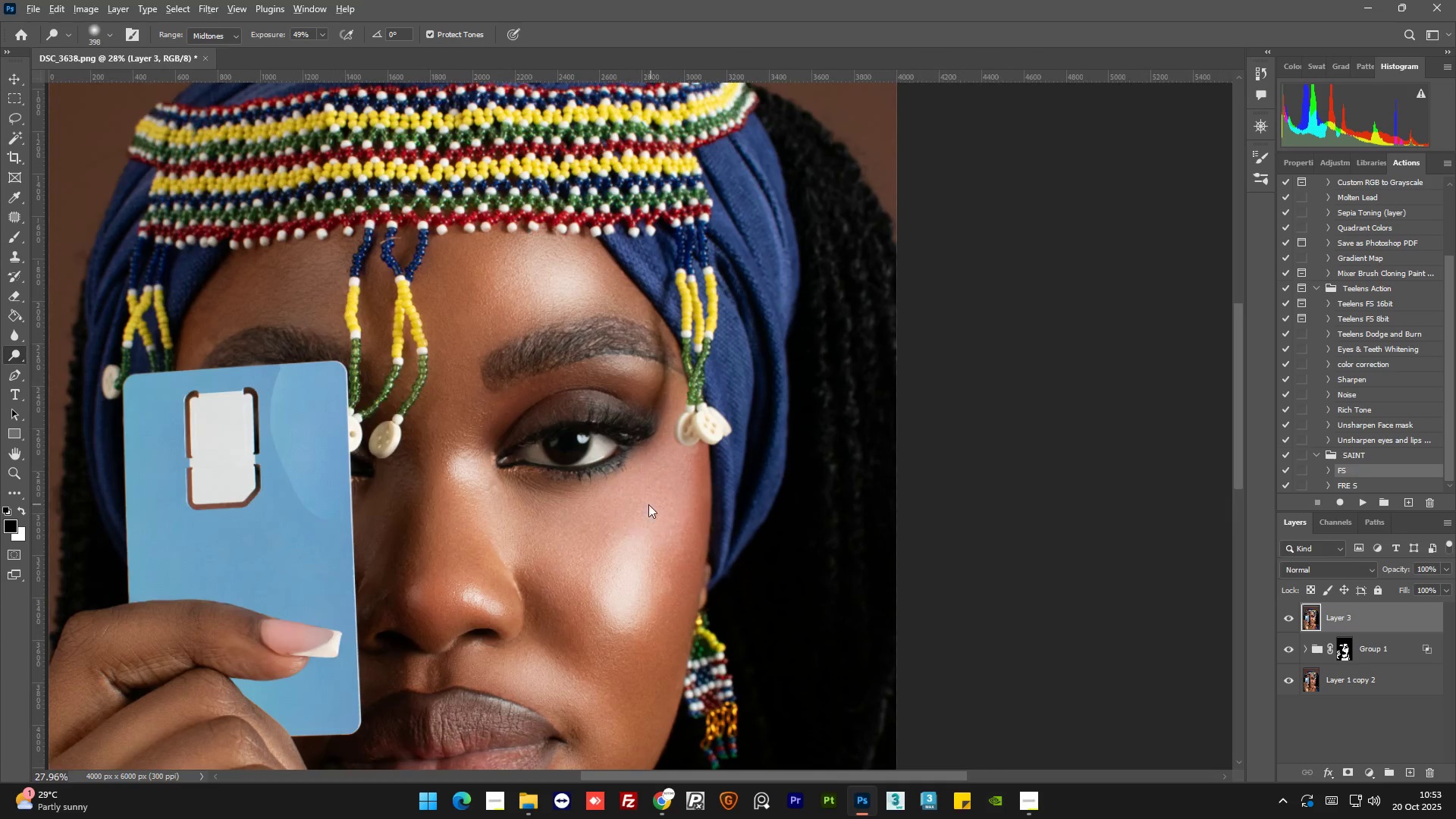 
hold_key(key=AltLeft, duration=0.45)
 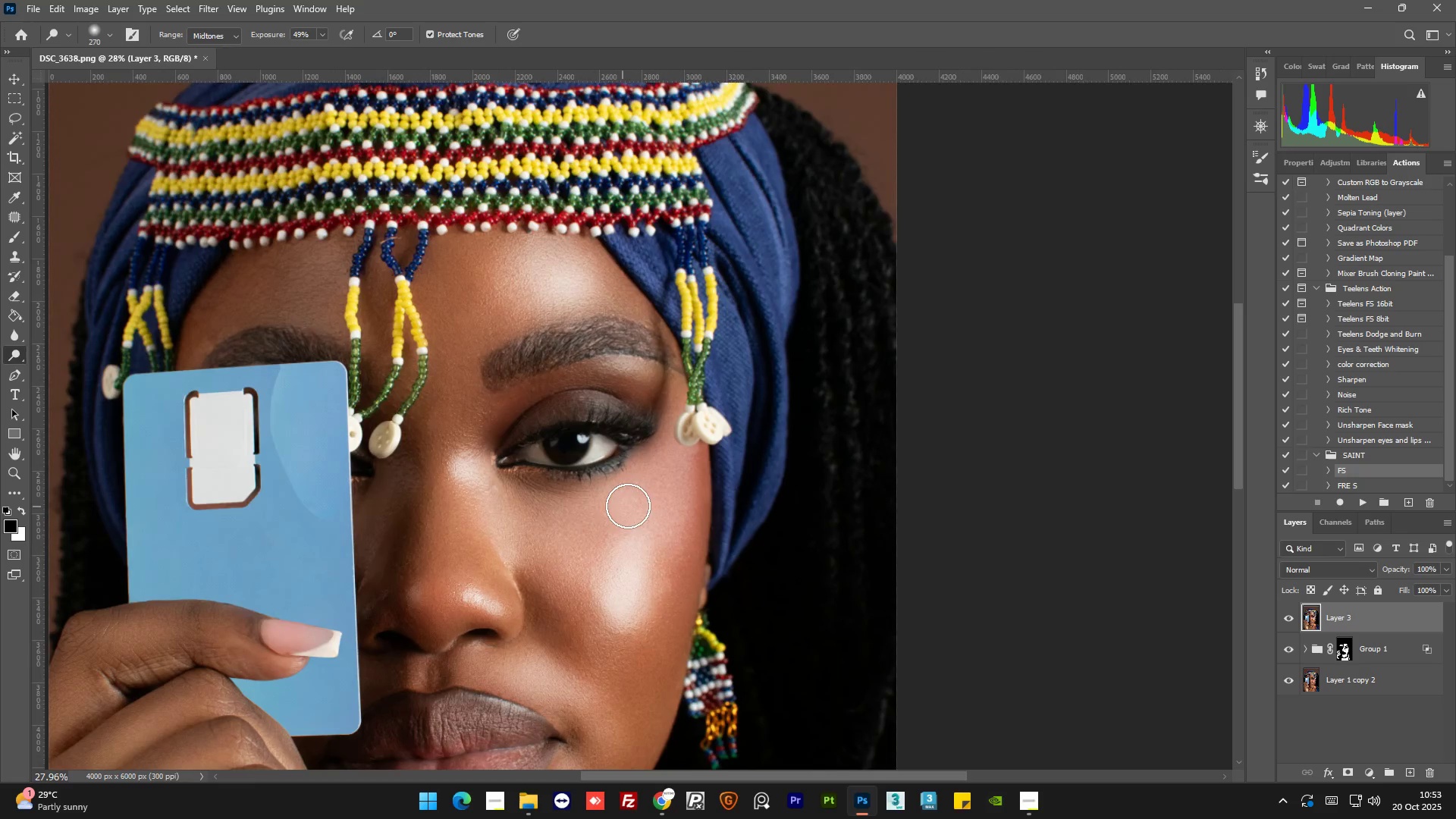 
left_click_drag(start_coordinate=[623, 507], to_coordinate=[649, 470])
 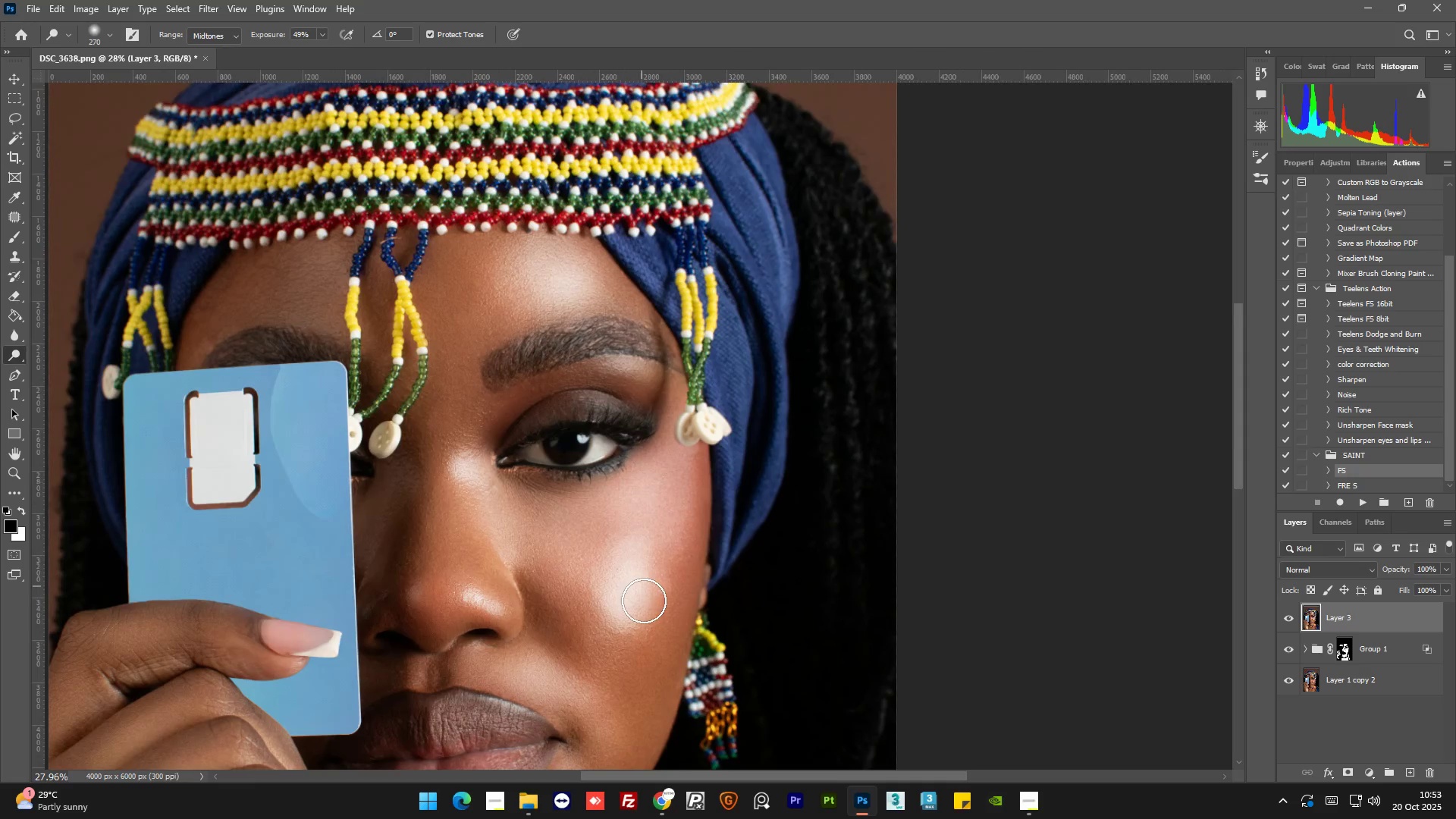 
left_click_drag(start_coordinate=[642, 583], to_coordinate=[644, 601])
 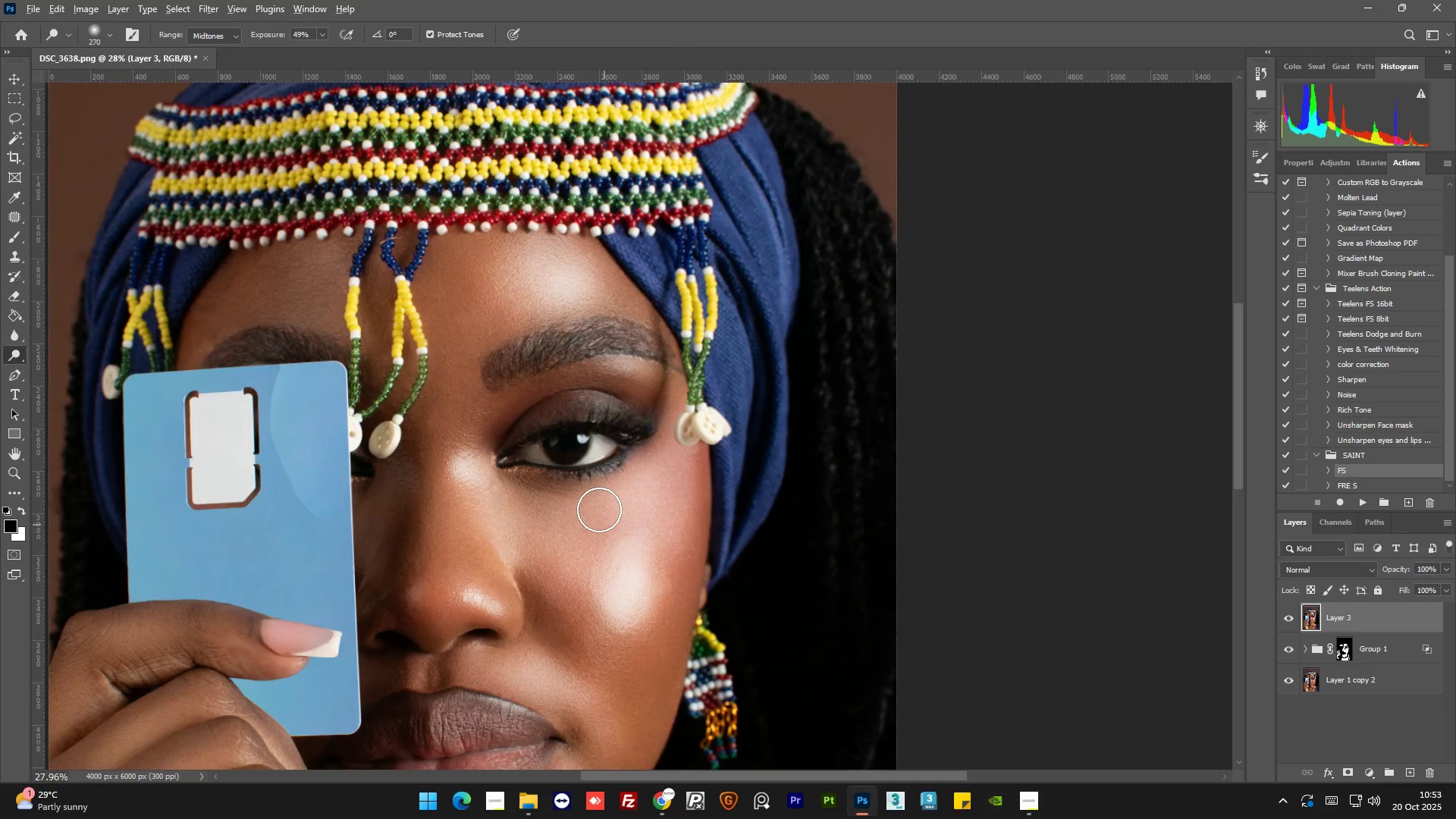 
hold_key(key=AltLeft, duration=1.34)
scroll: coordinate [590, 551], scroll_direction: down, amount: 2.0
 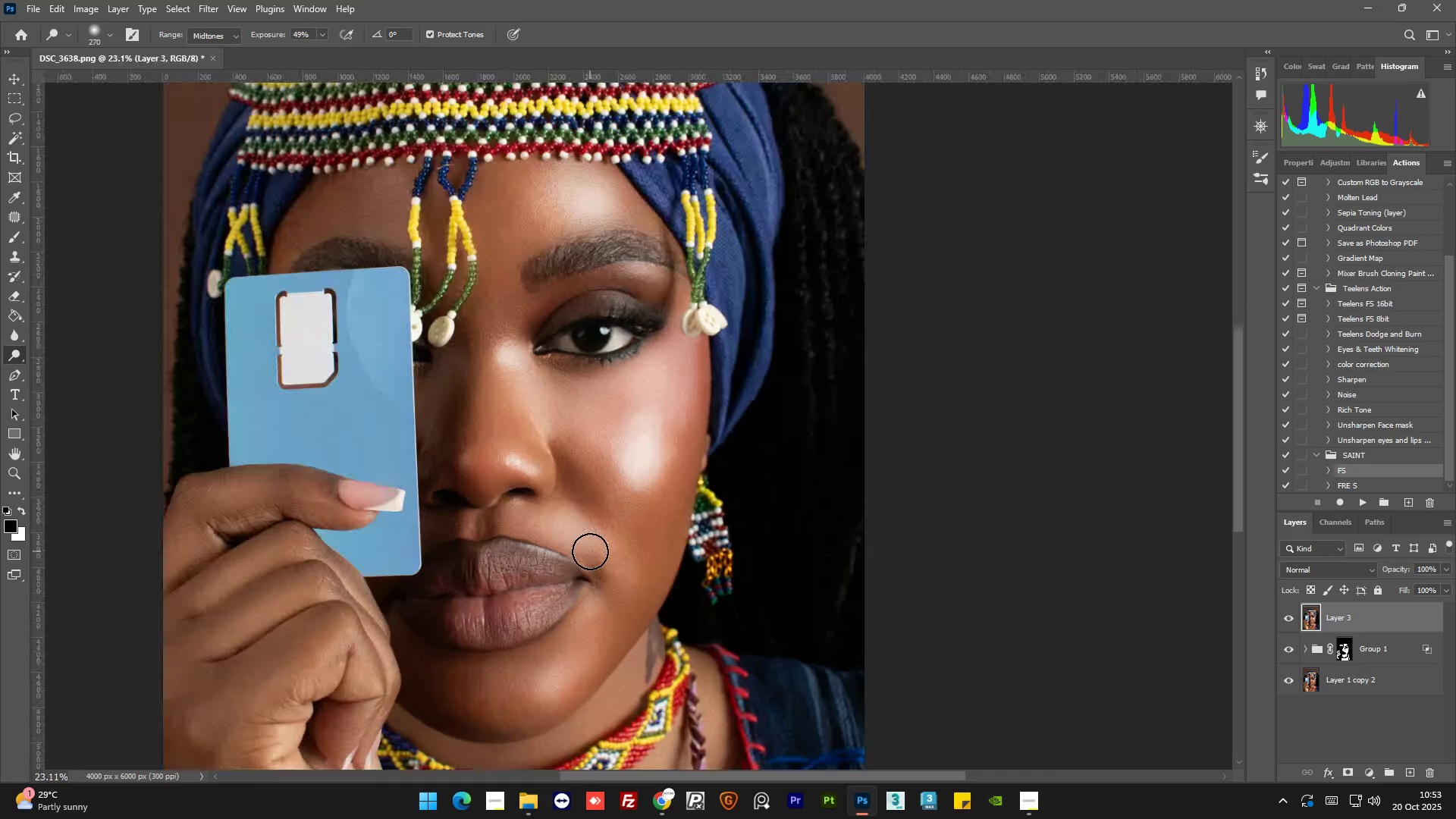 
hold_key(key=AltLeft, duration=1.12)
scroll: coordinate [613, 582], scroll_direction: down, amount: 1.0
 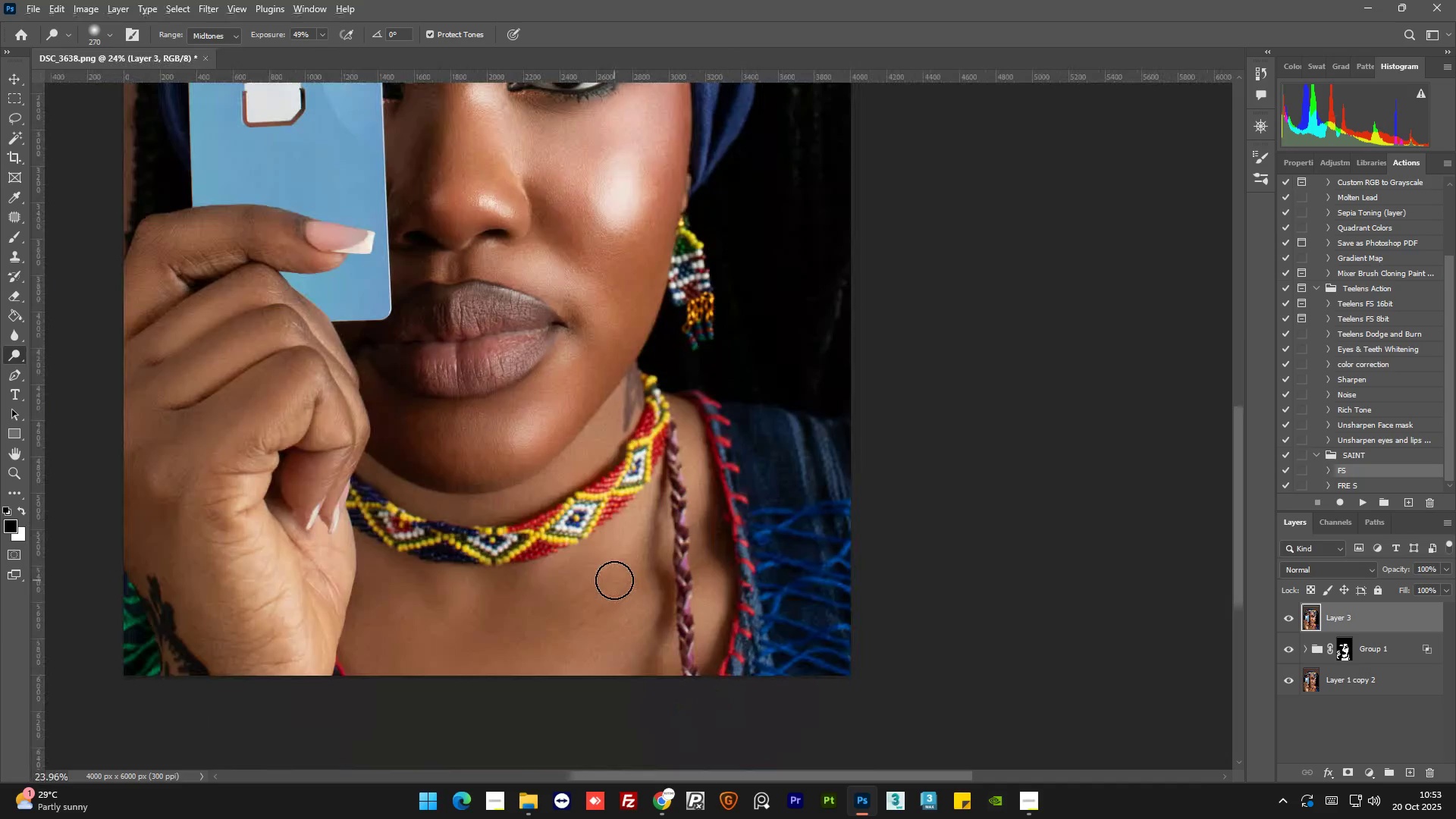 
key(Alt+AltLeft)
 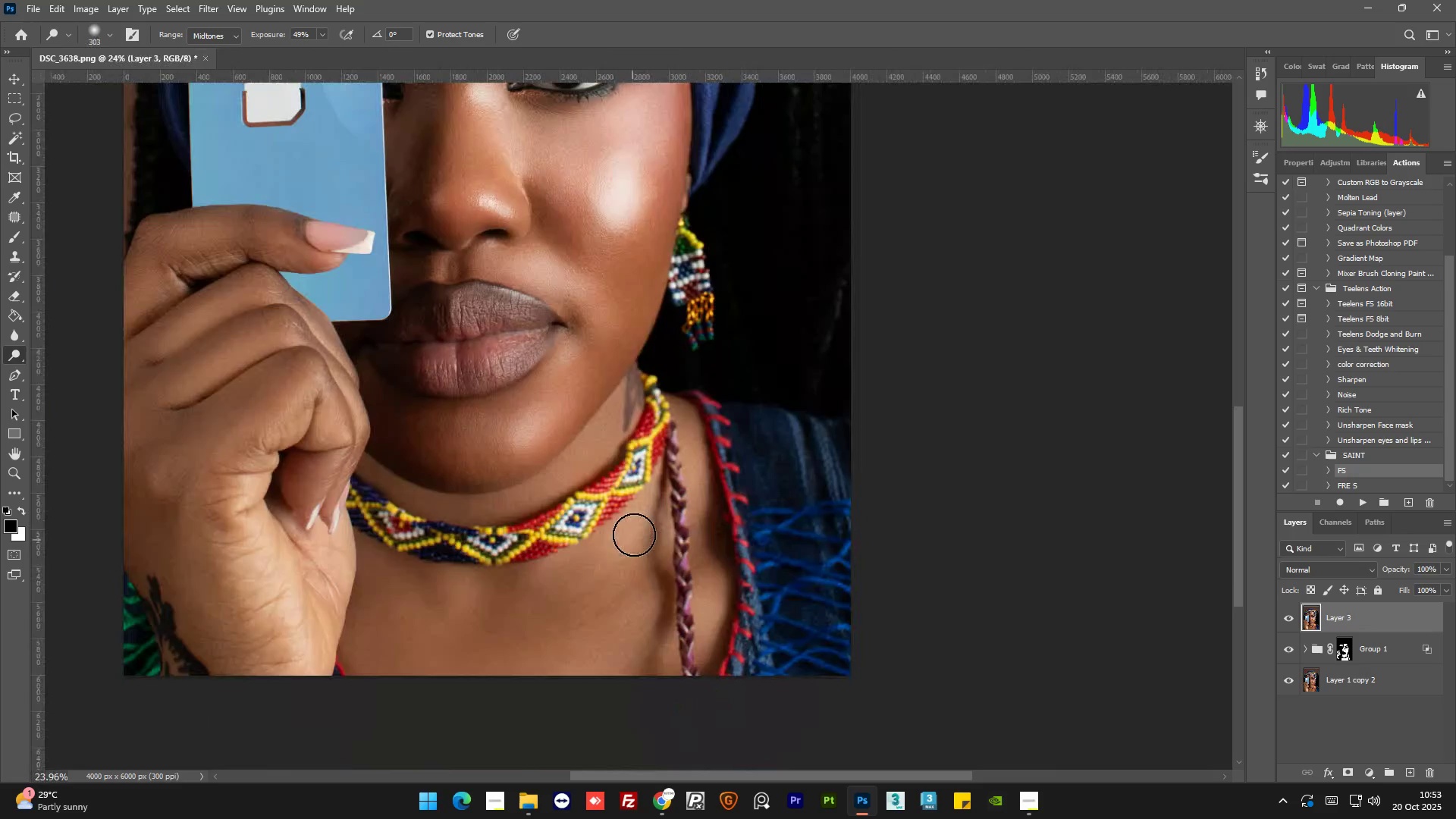 
left_click_drag(start_coordinate=[635, 532], to_coordinate=[617, 567])
 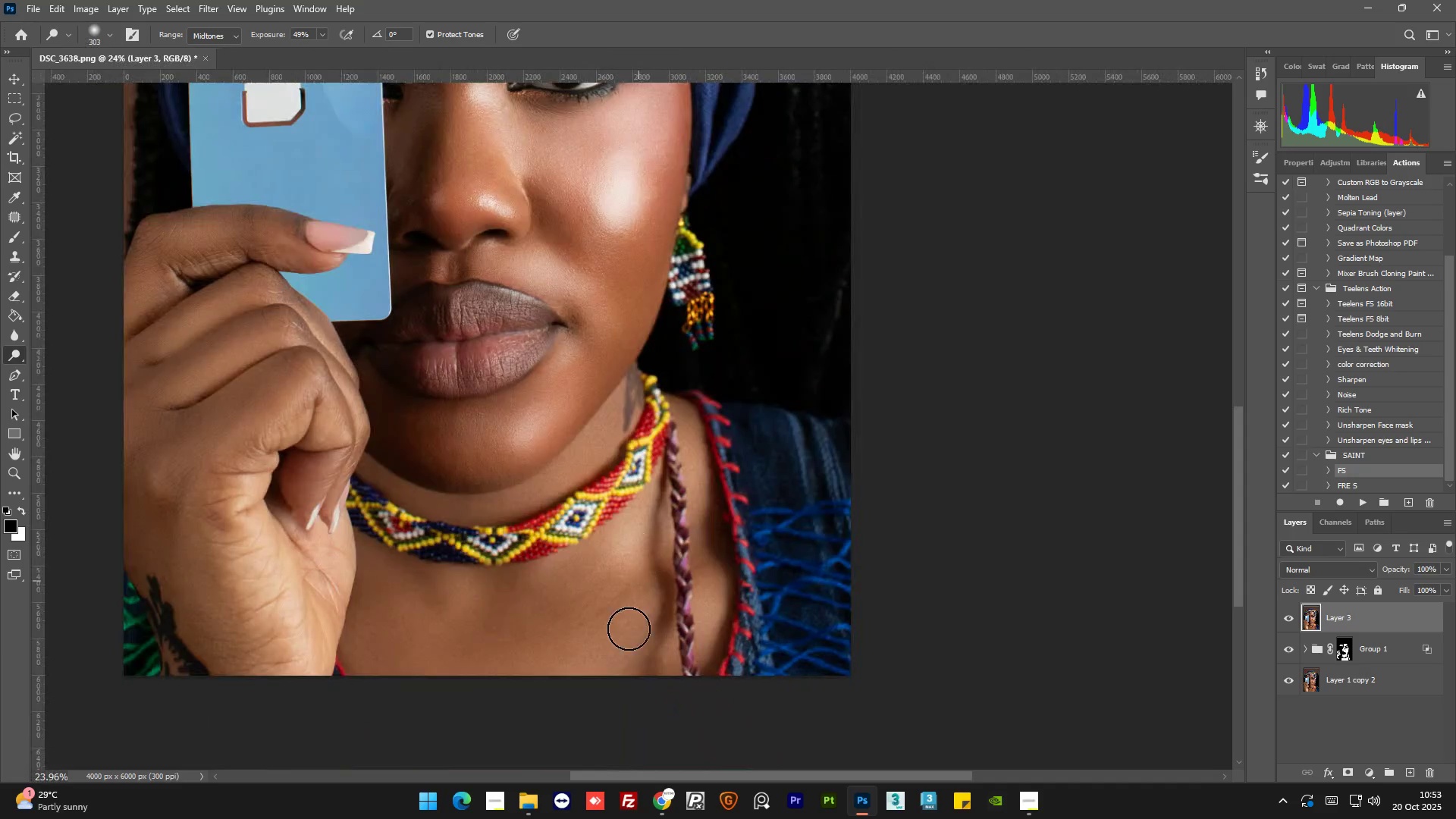 
left_click_drag(start_coordinate=[639, 565], to_coordinate=[621, 660])
 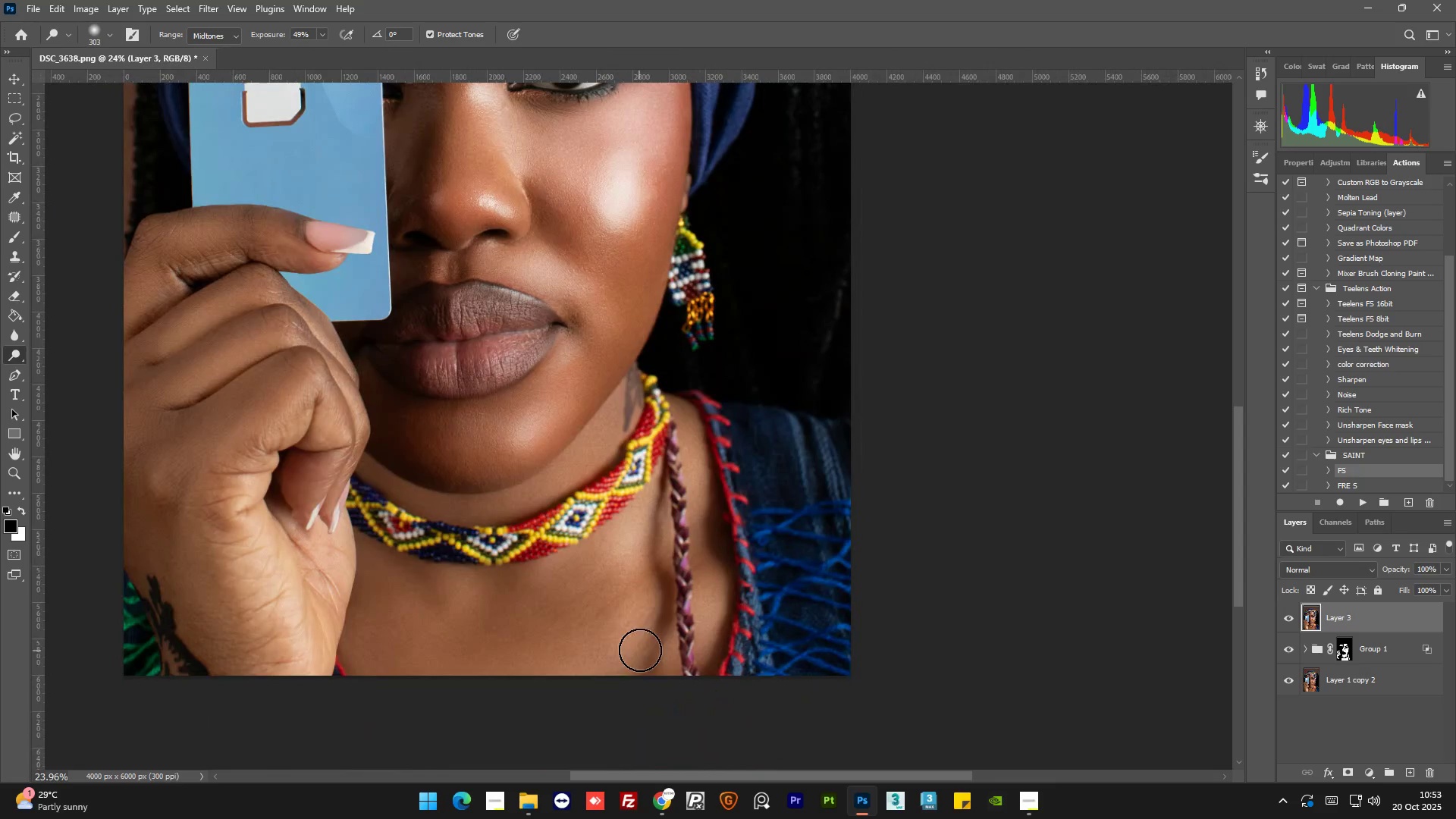 
left_click_drag(start_coordinate=[638, 653], to_coordinate=[620, 675])
 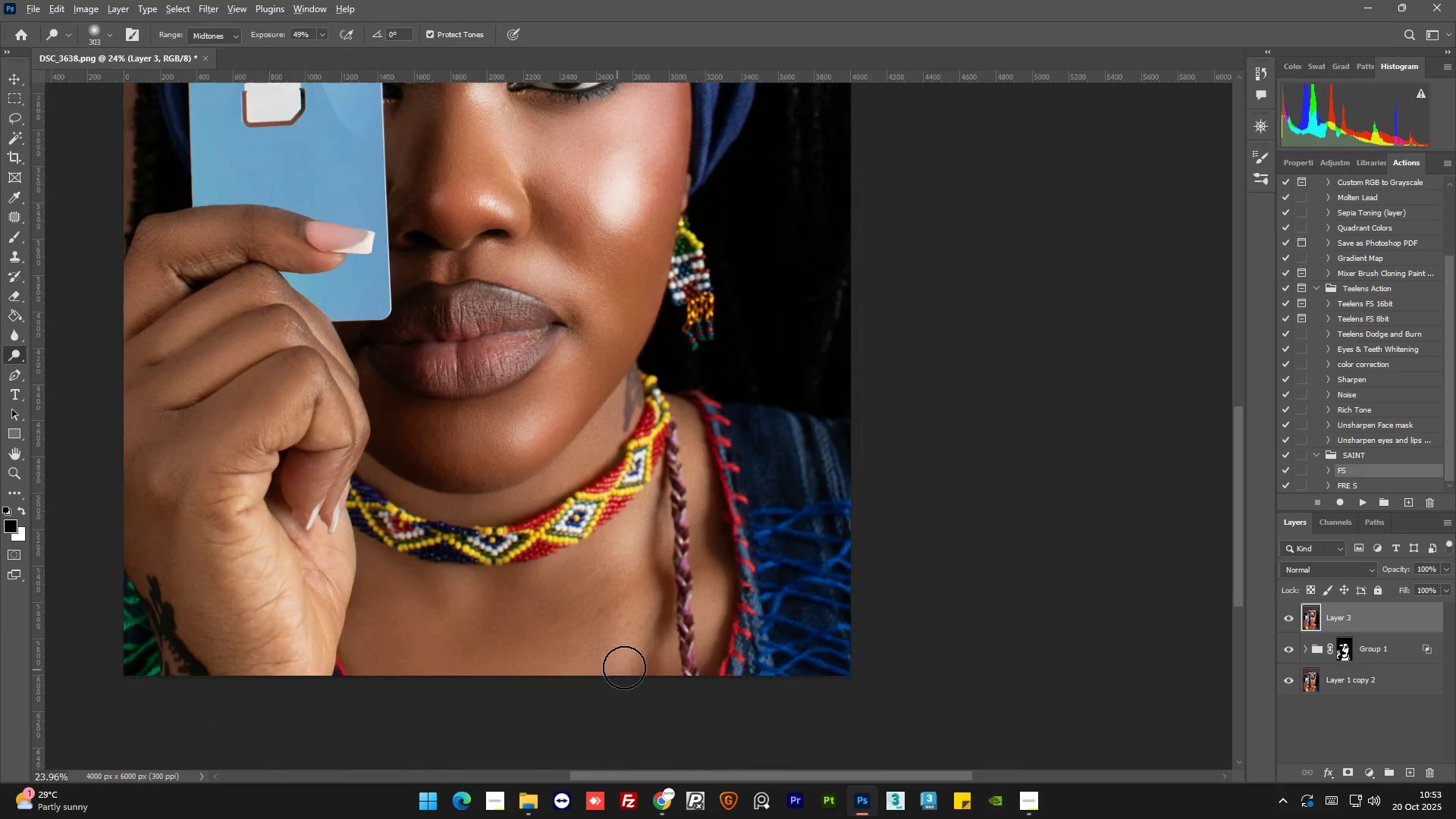 
hold_key(key=AltLeft, duration=1.24)
scroll: coordinate [623, 360], scroll_direction: down, amount: 1.0
 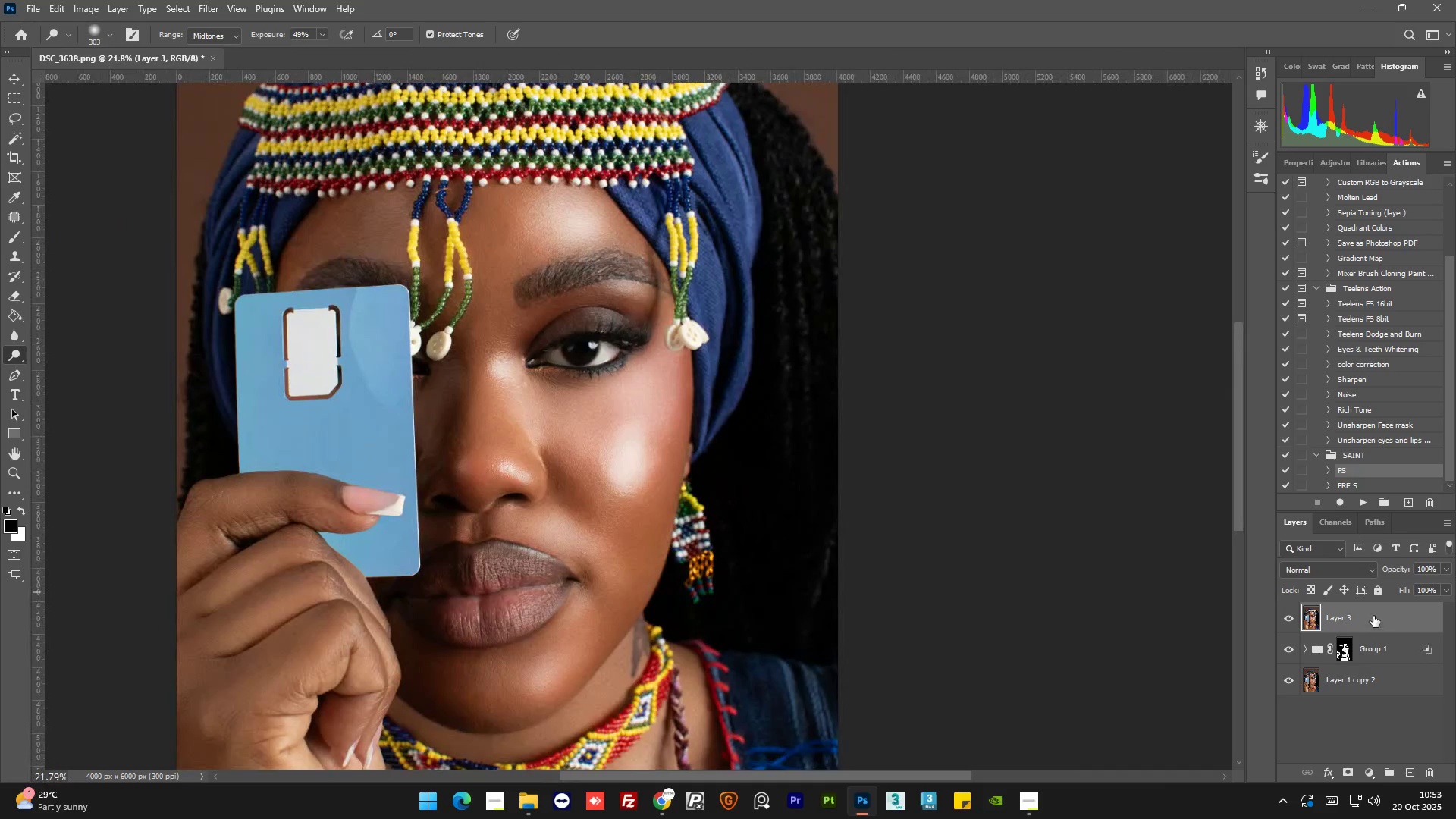 
double_click([1379, 615])
 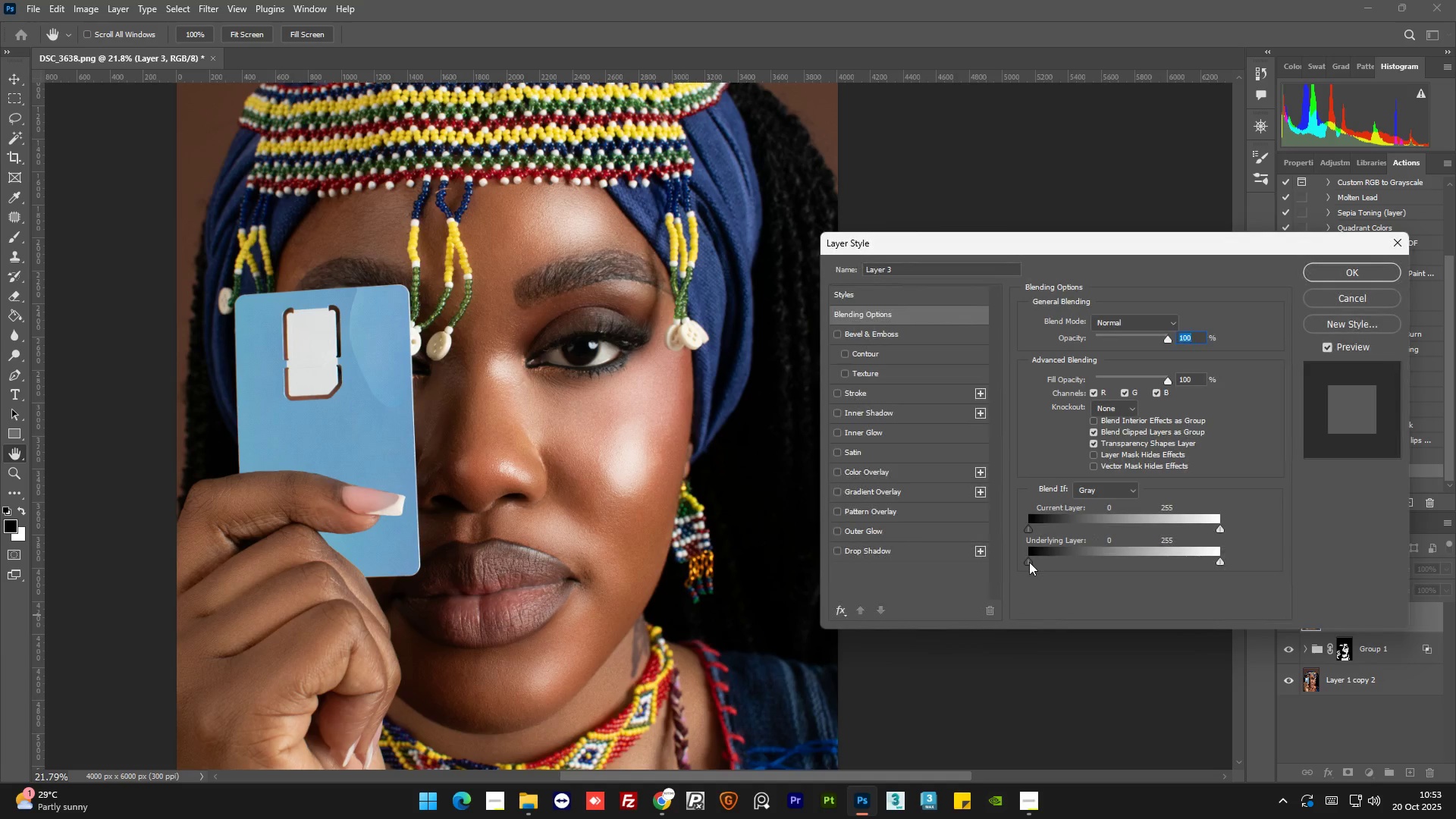 
left_click_drag(start_coordinate=[1029, 562], to_coordinate=[1043, 563])
 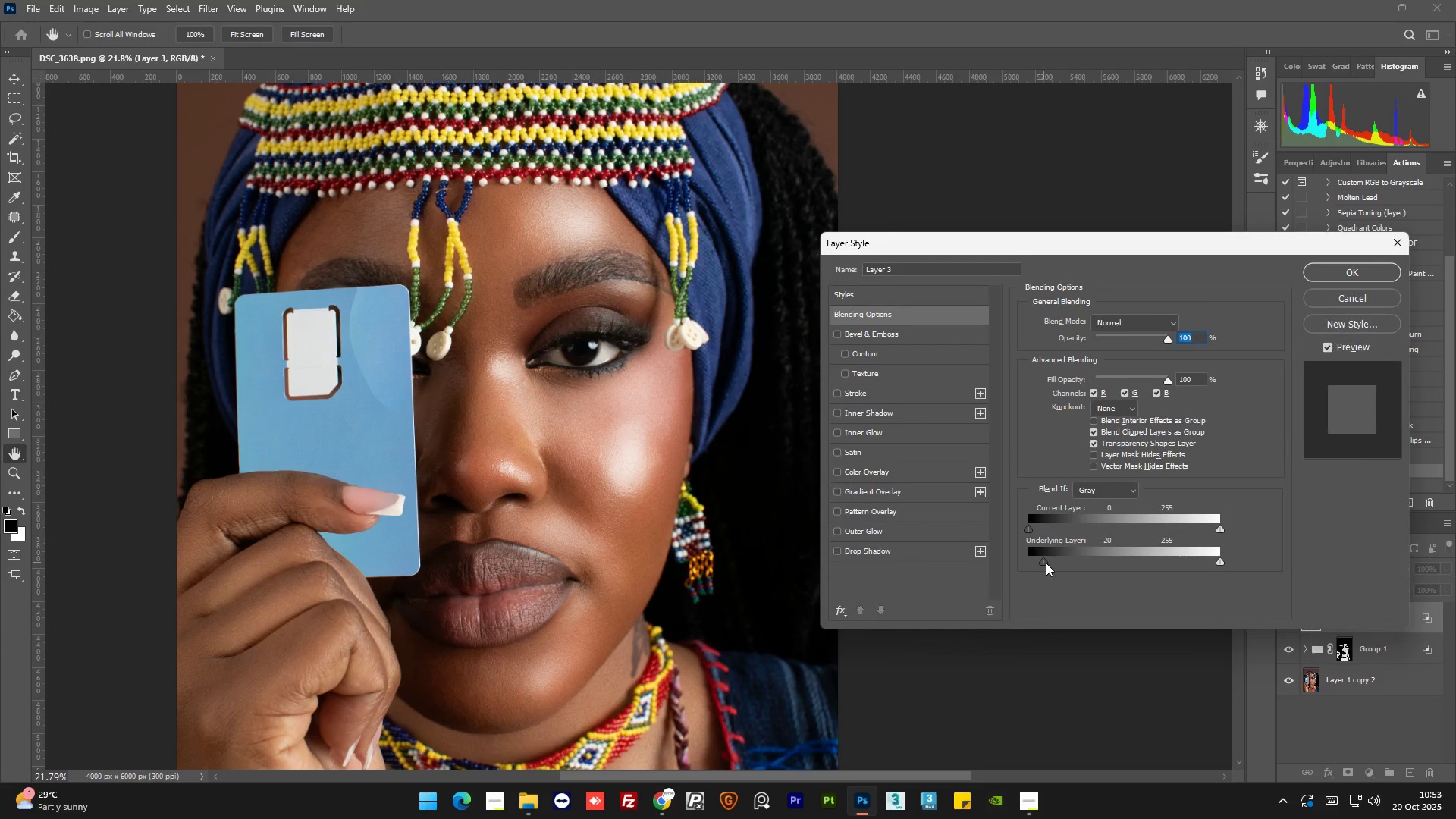 
hold_key(key=AltLeft, duration=0.88)
left_click_drag(start_coordinate=[1046, 563], to_coordinate=[1094, 564])
 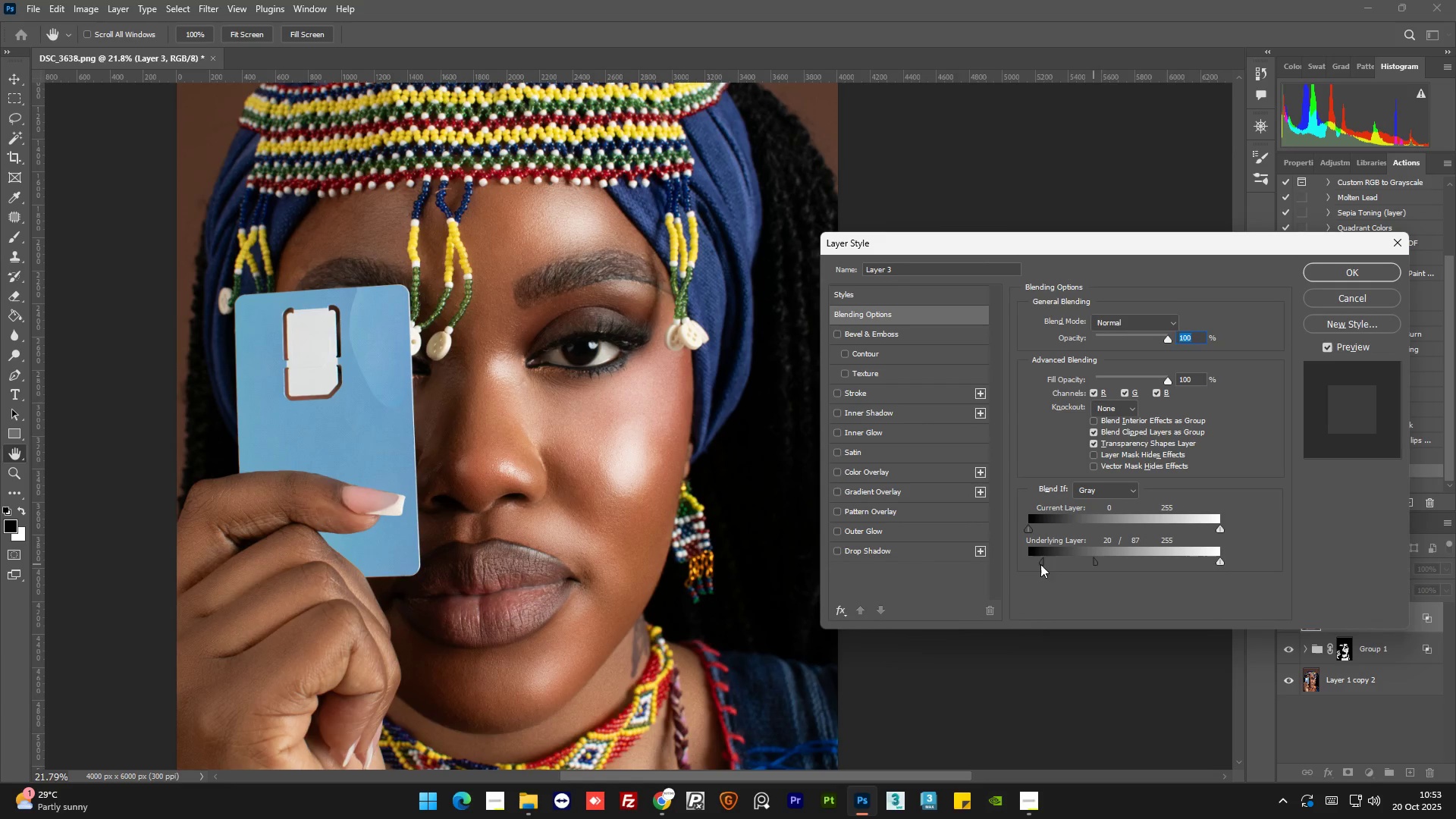 
hold_key(key=AltLeft, duration=5.78)
left_click_drag(start_coordinate=[1040, 563], to_coordinate=[1054, 568])
 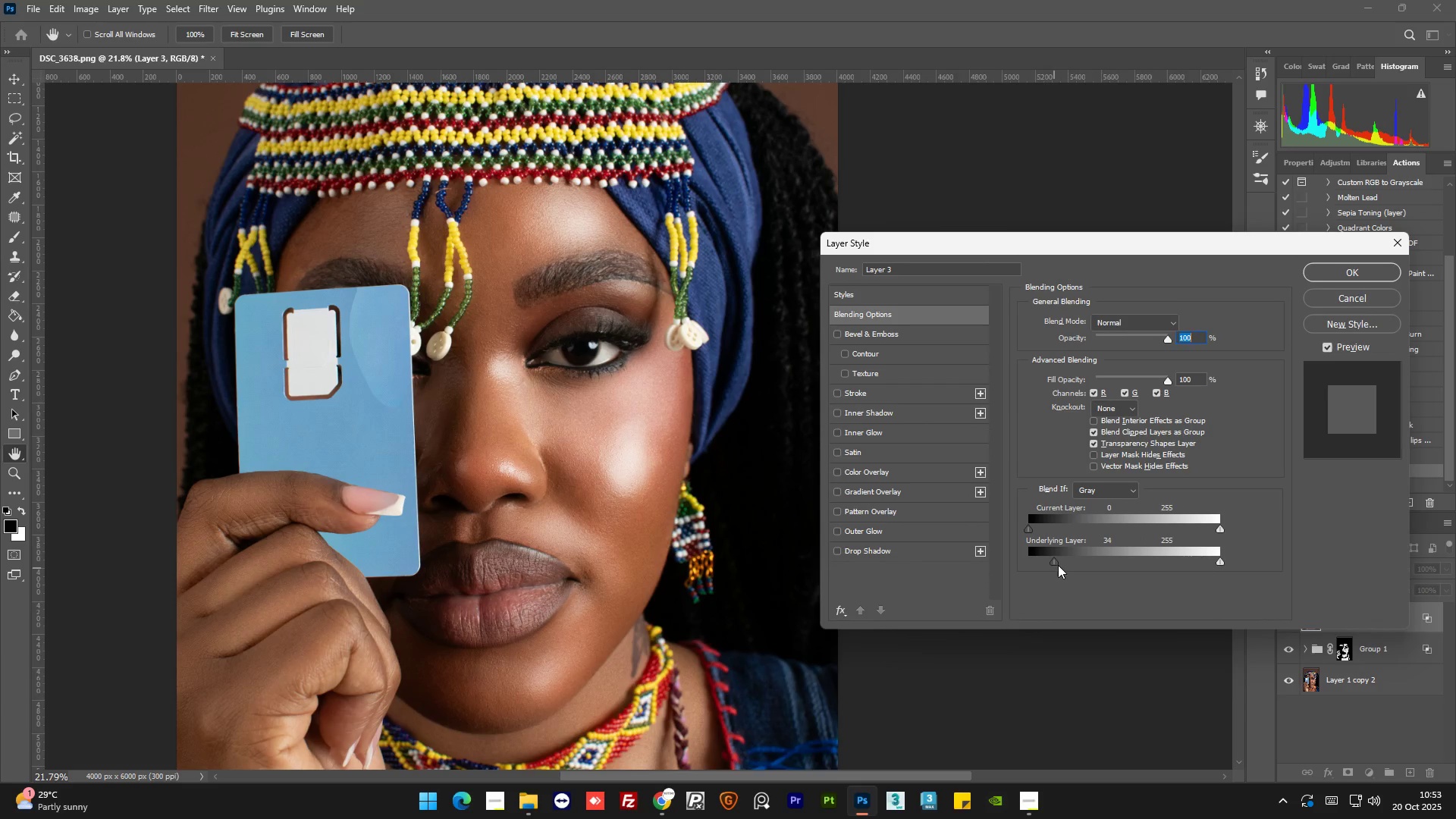 
hold_key(key=AltLeft, duration=0.7)
left_click_drag(start_coordinate=[1057, 563], to_coordinate=[1075, 564])
 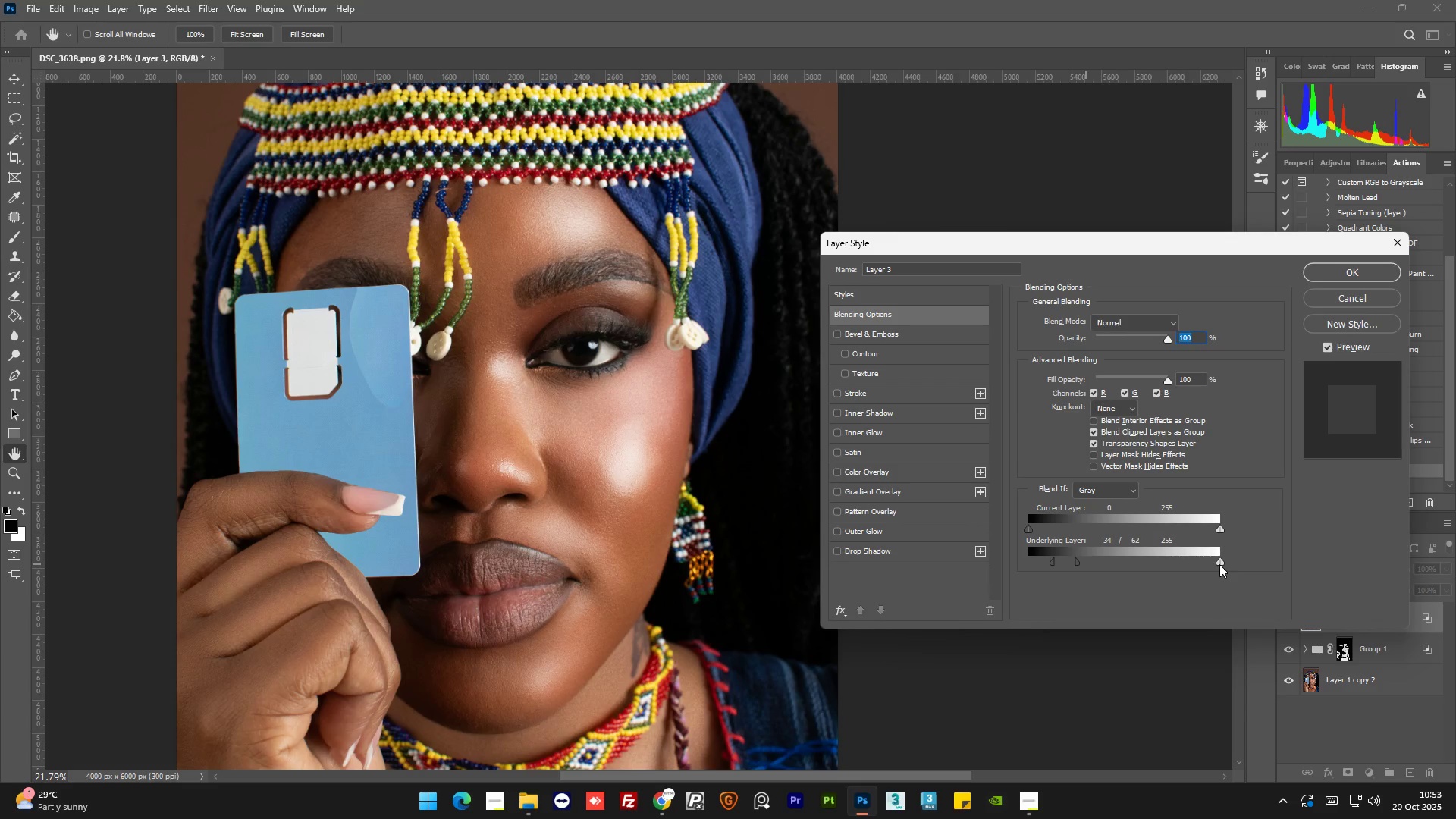 
left_click_drag(start_coordinate=[1219, 563], to_coordinate=[1185, 560])
 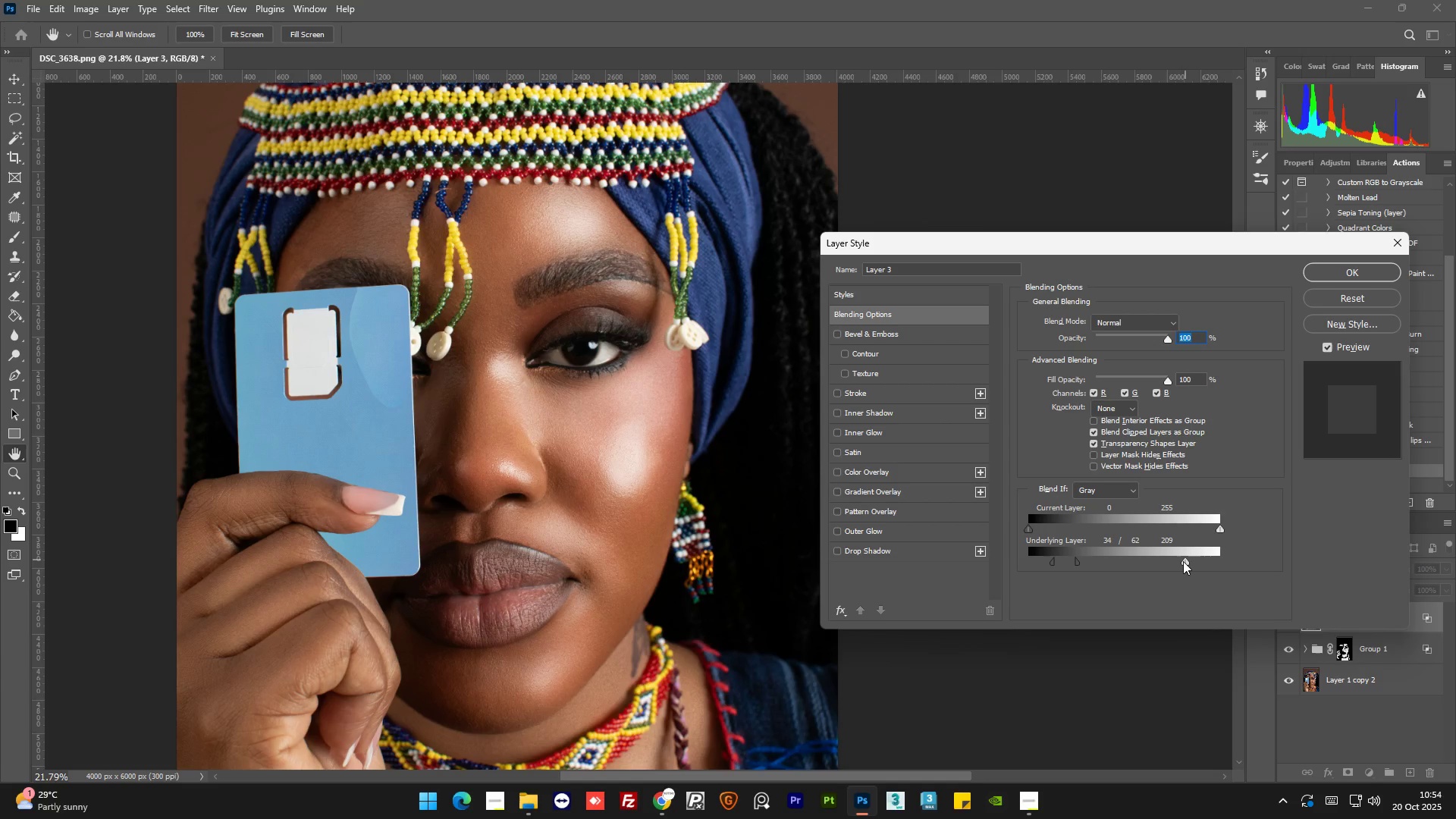 
hold_key(key=AltLeft, duration=0.52)
left_click_drag(start_coordinate=[1183, 561], to_coordinate=[1149, 562])
 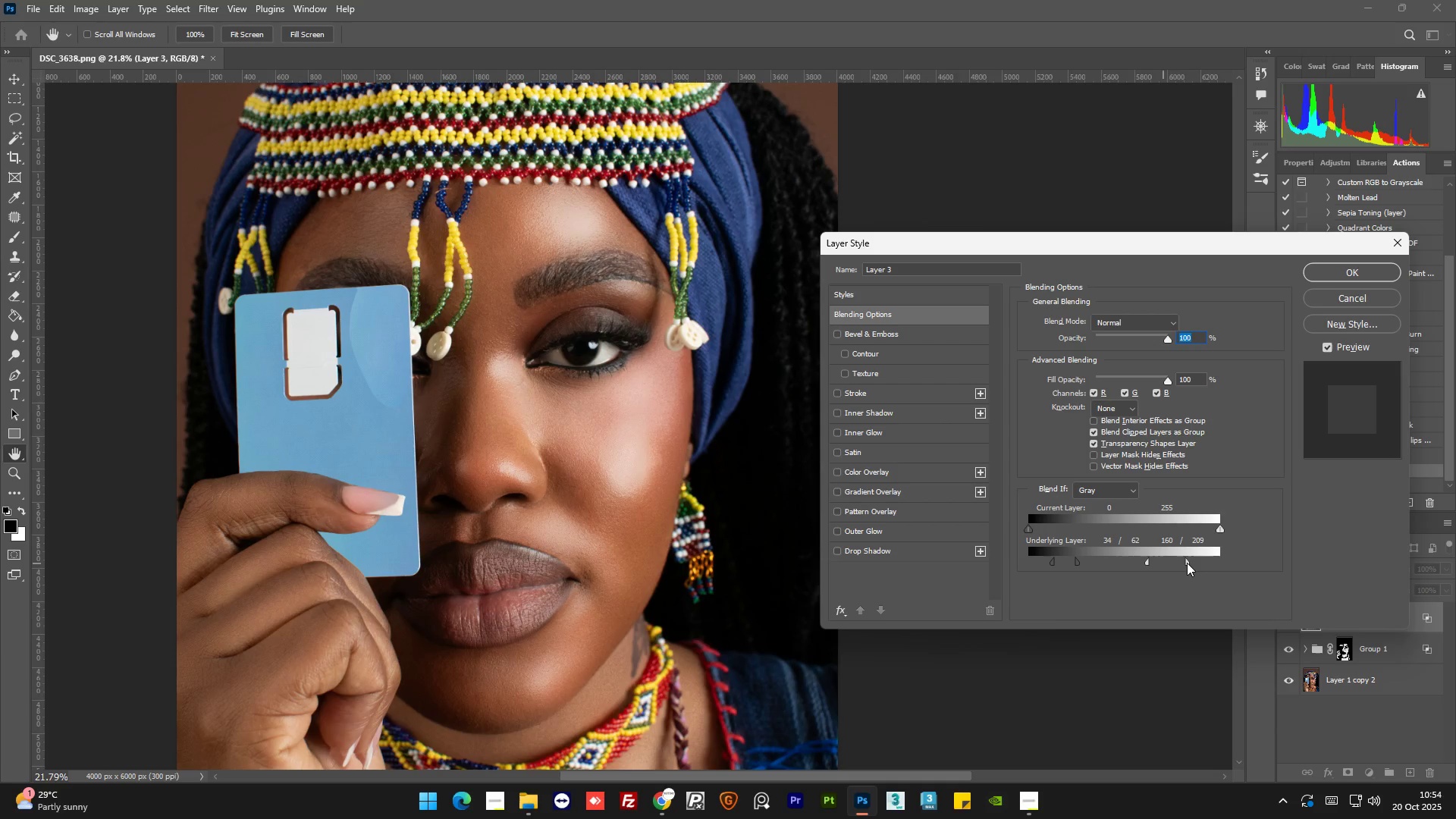 
left_click_drag(start_coordinate=[1187, 563], to_coordinate=[1230, 564])
 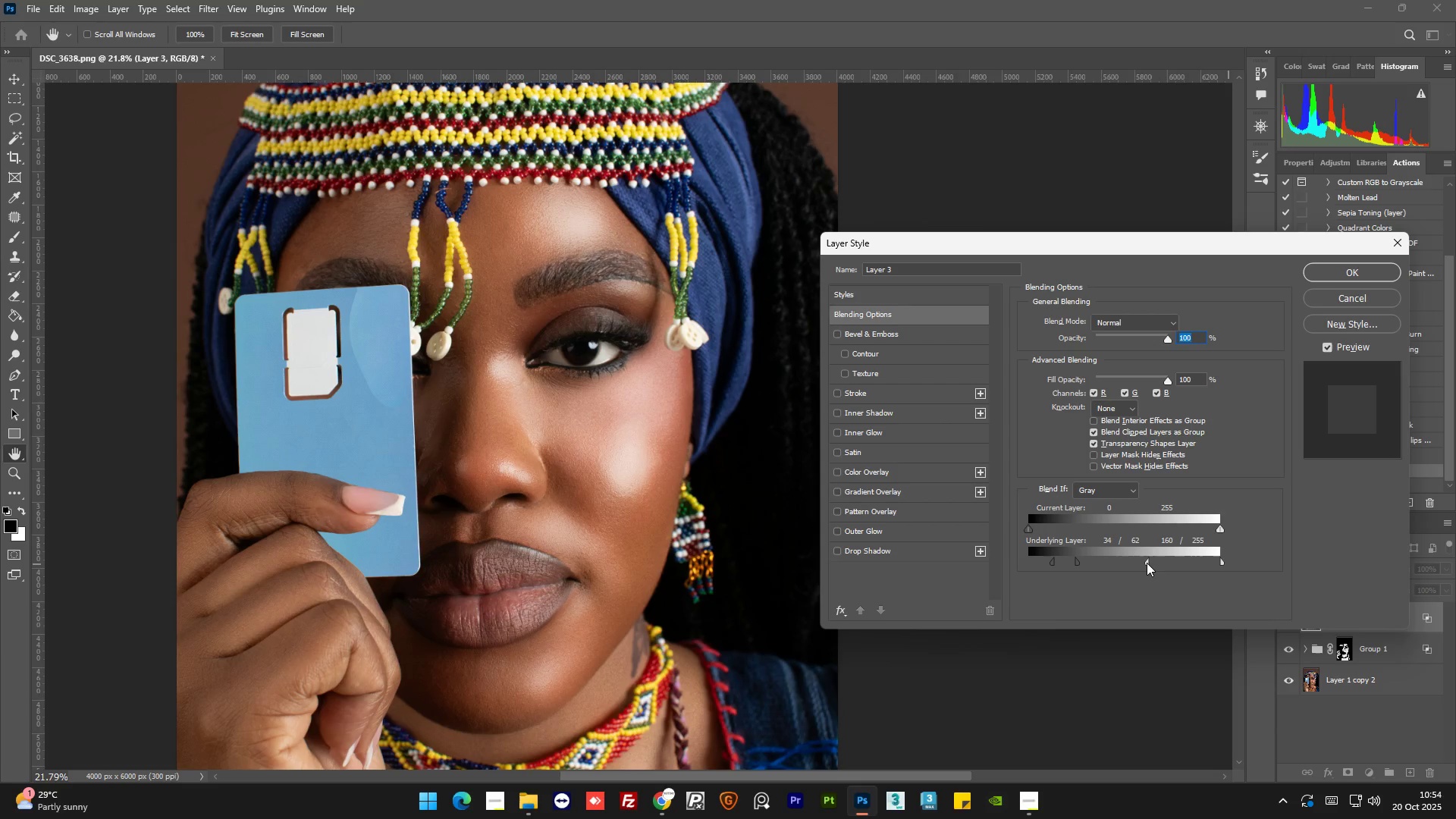 
left_click_drag(start_coordinate=[1147, 563], to_coordinate=[1110, 563])
 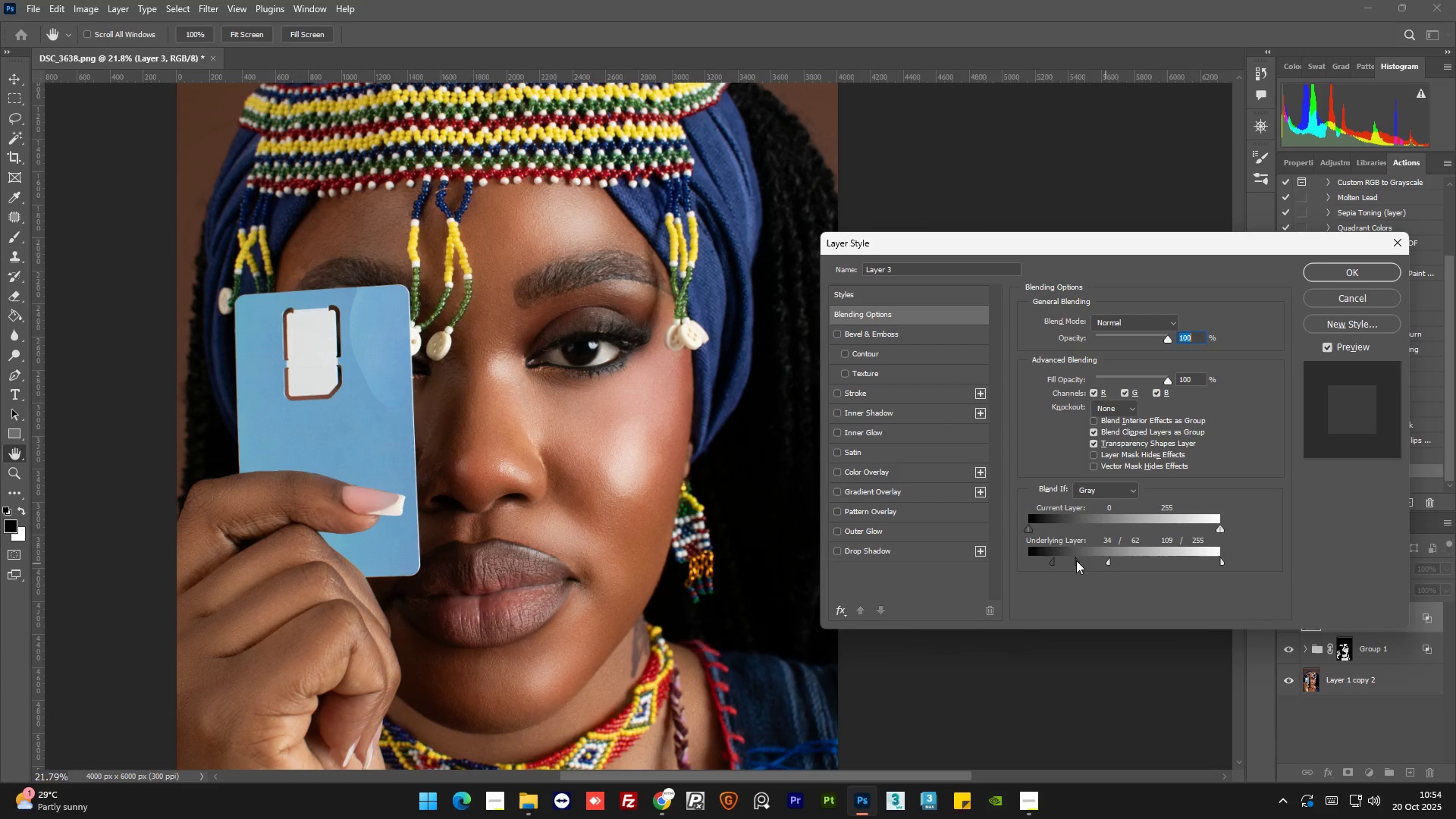 
left_click_drag(start_coordinate=[1076, 560], to_coordinate=[1088, 560])
 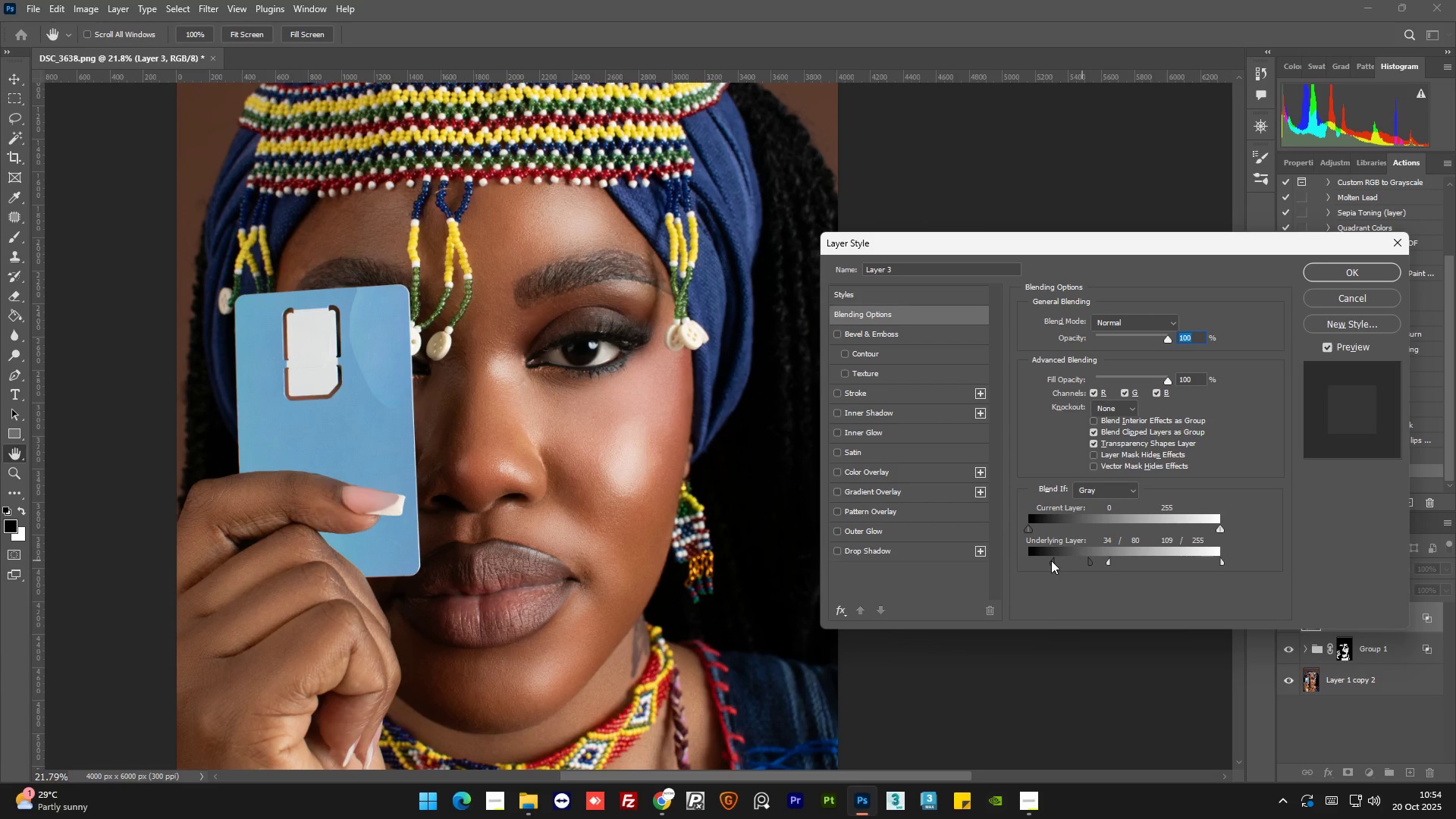 
left_click_drag(start_coordinate=[1051, 560], to_coordinate=[1073, 560])
 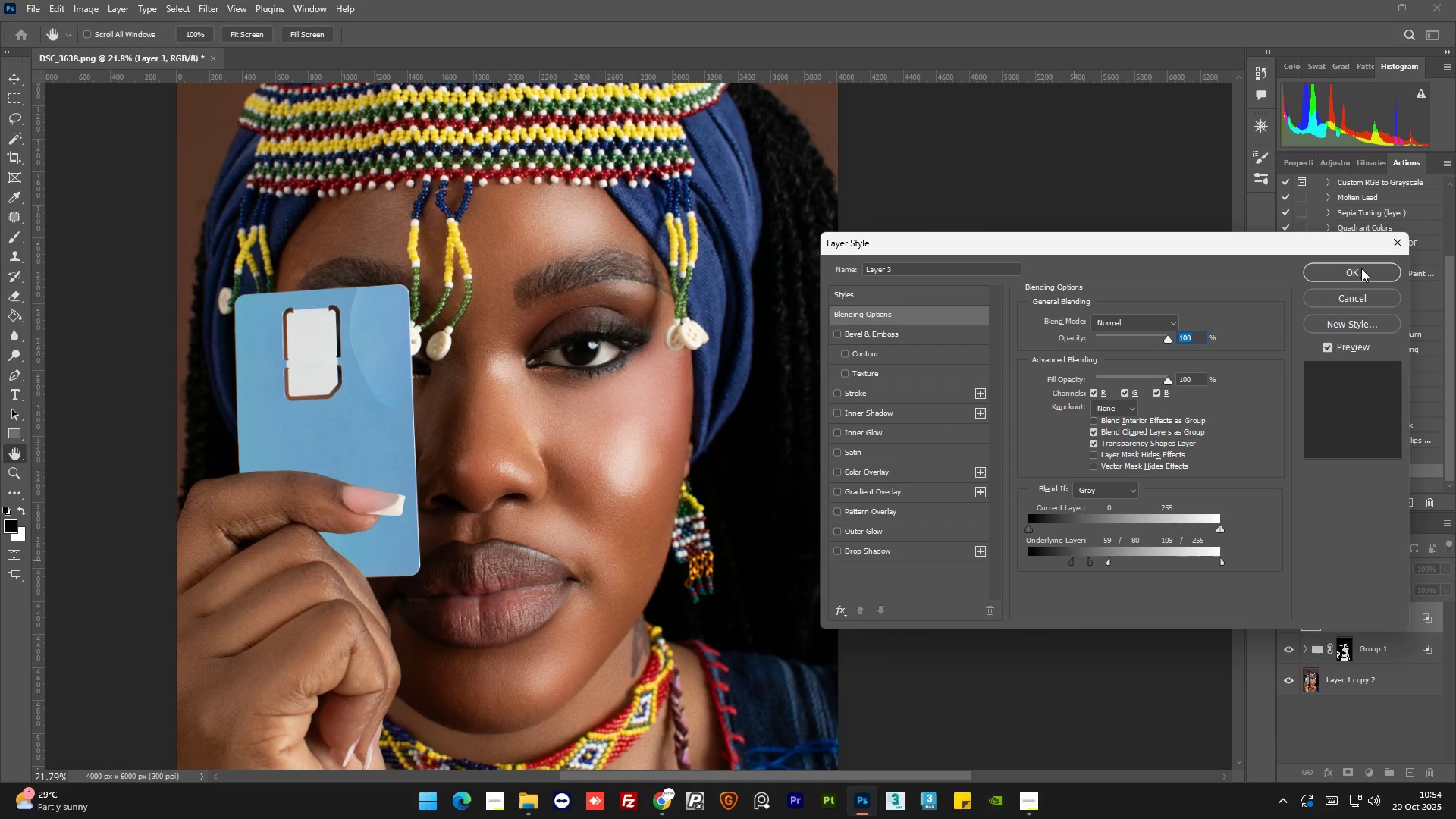 
left_click([1361, 268])
 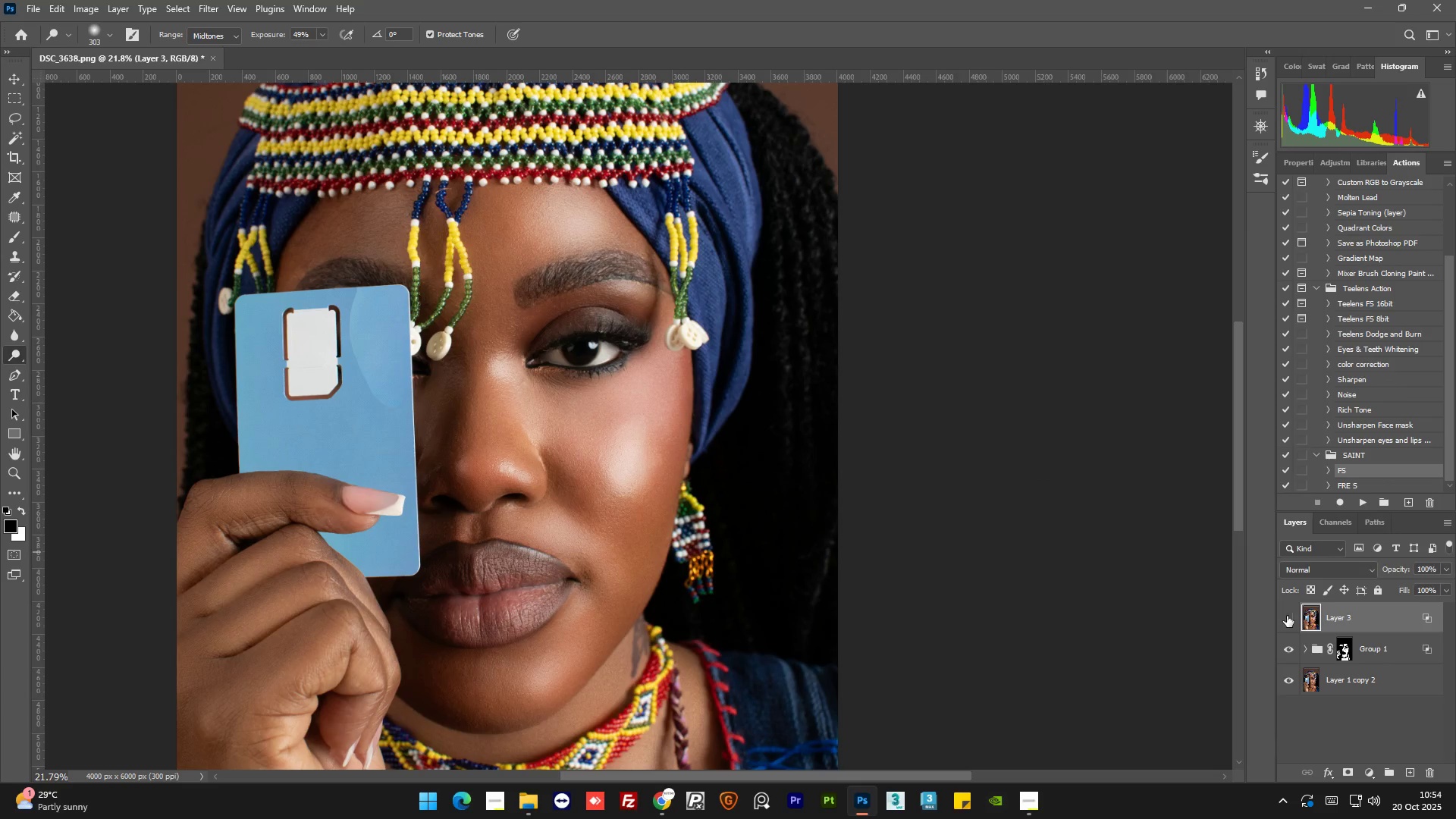 
double_click([1287, 616])
 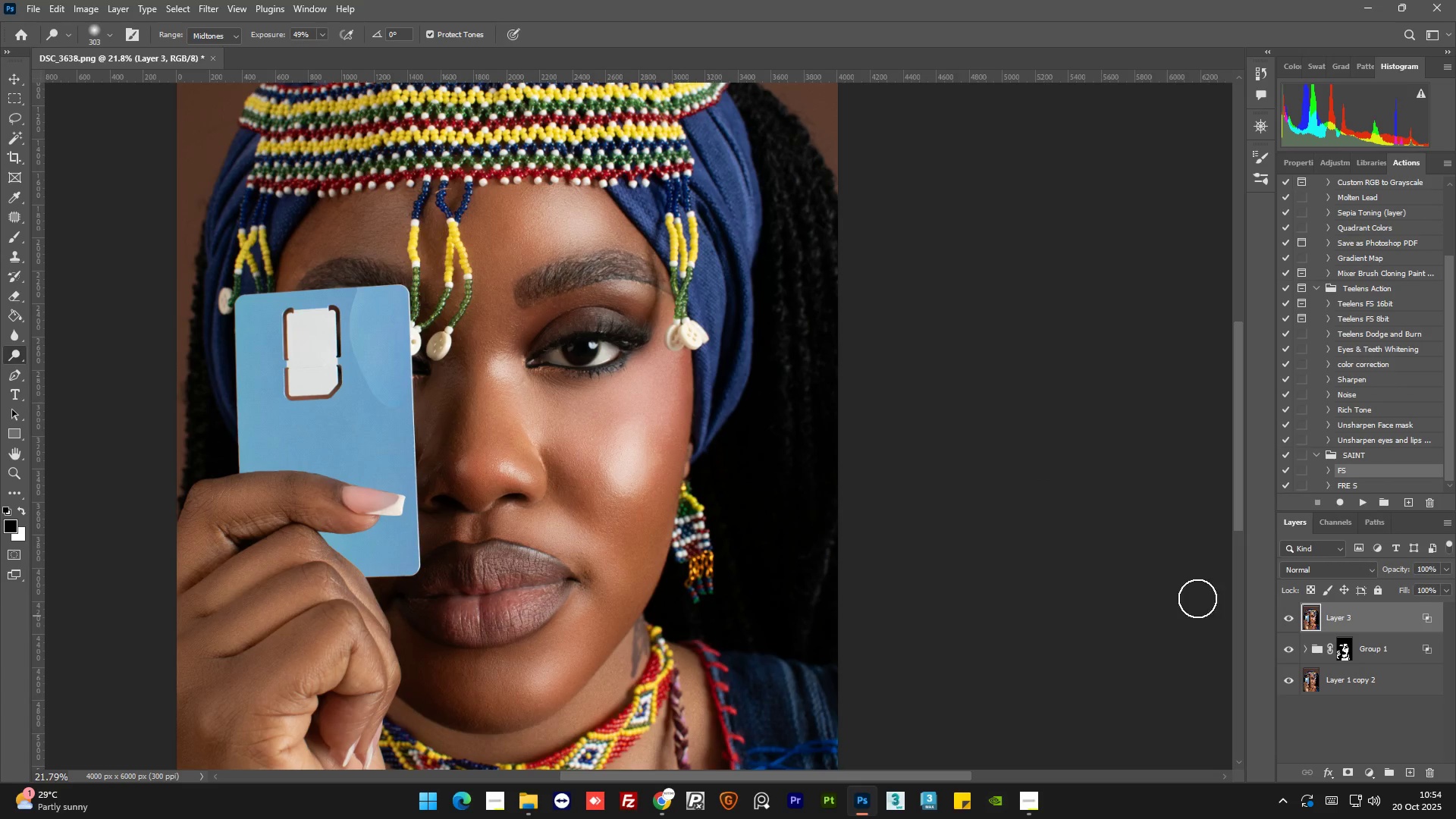 
hold_key(key=AltLeft, duration=0.78)
scroll: coordinate [626, 368], scroll_direction: down, amount: 5.0
 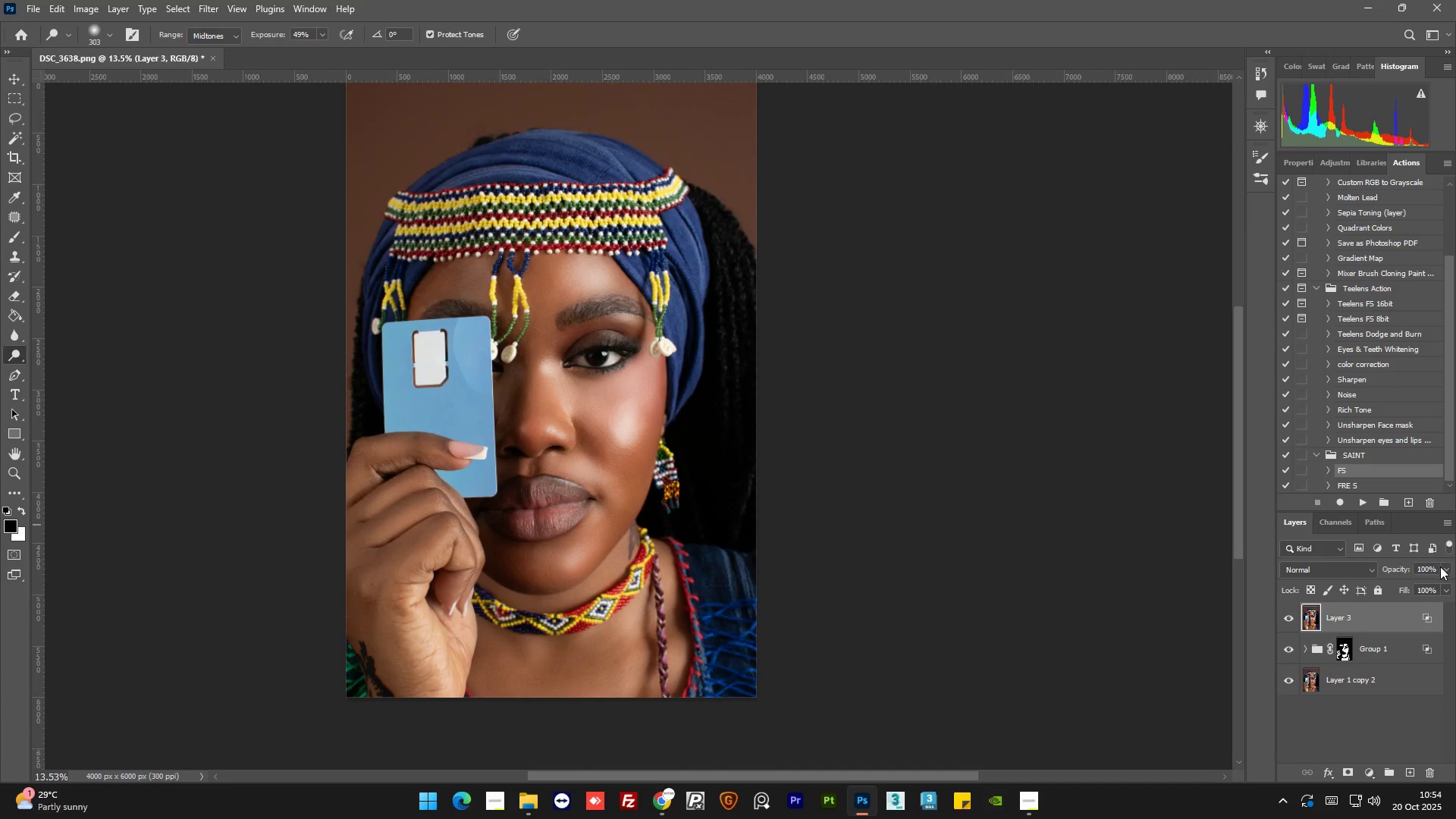 
left_click([1450, 570])
 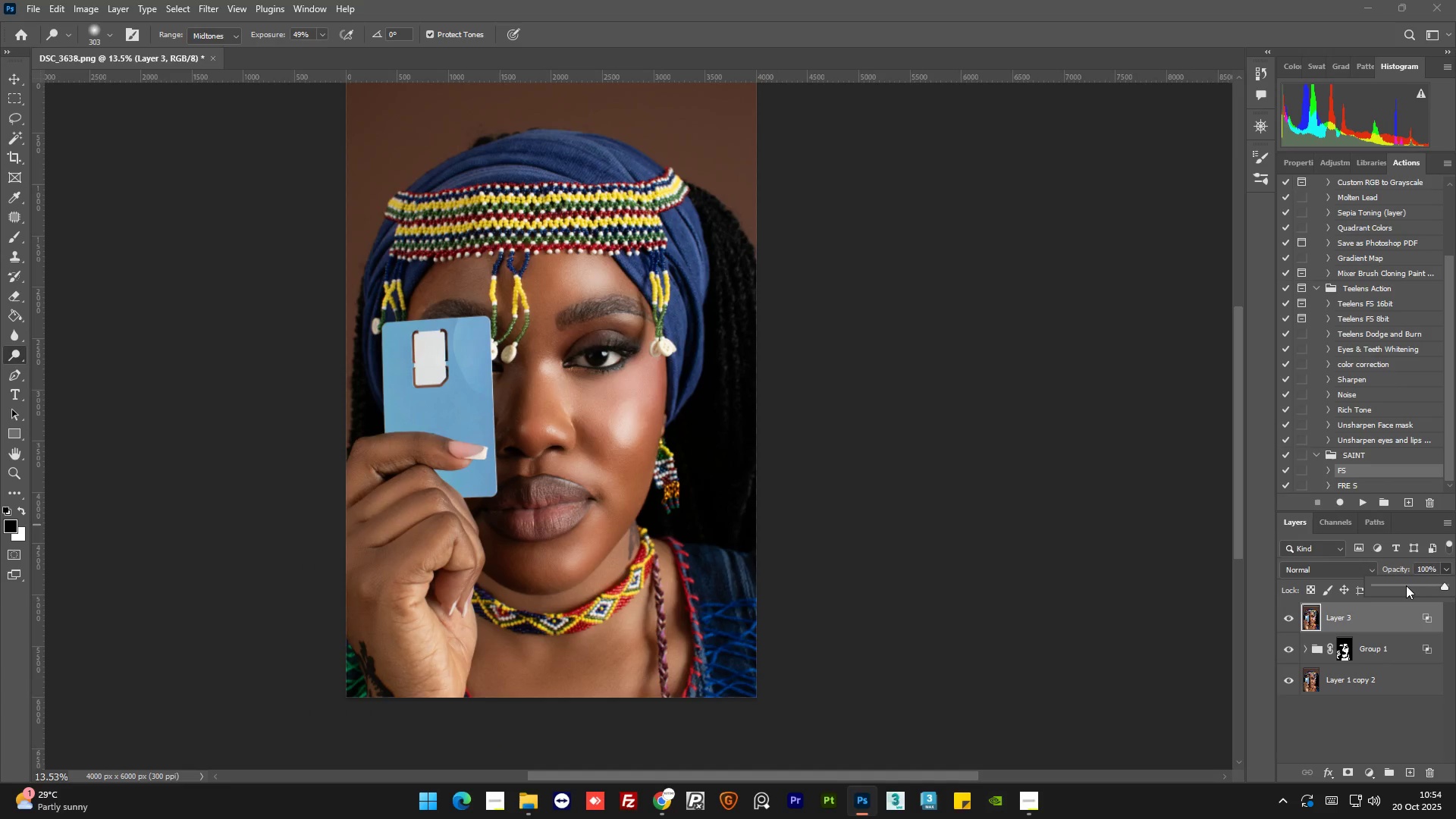 
left_click([1405, 585])
 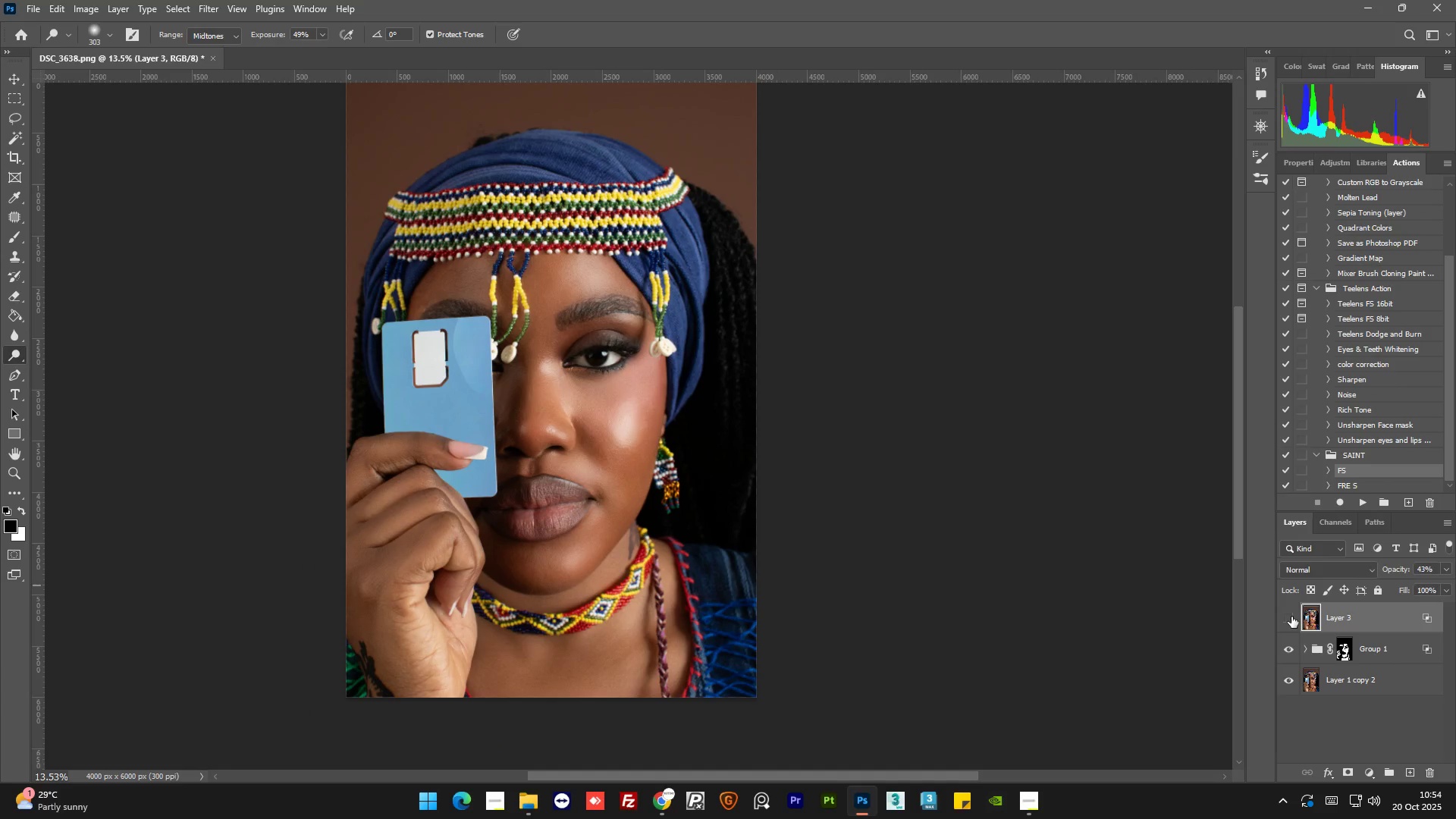 
double_click([1291, 617])
 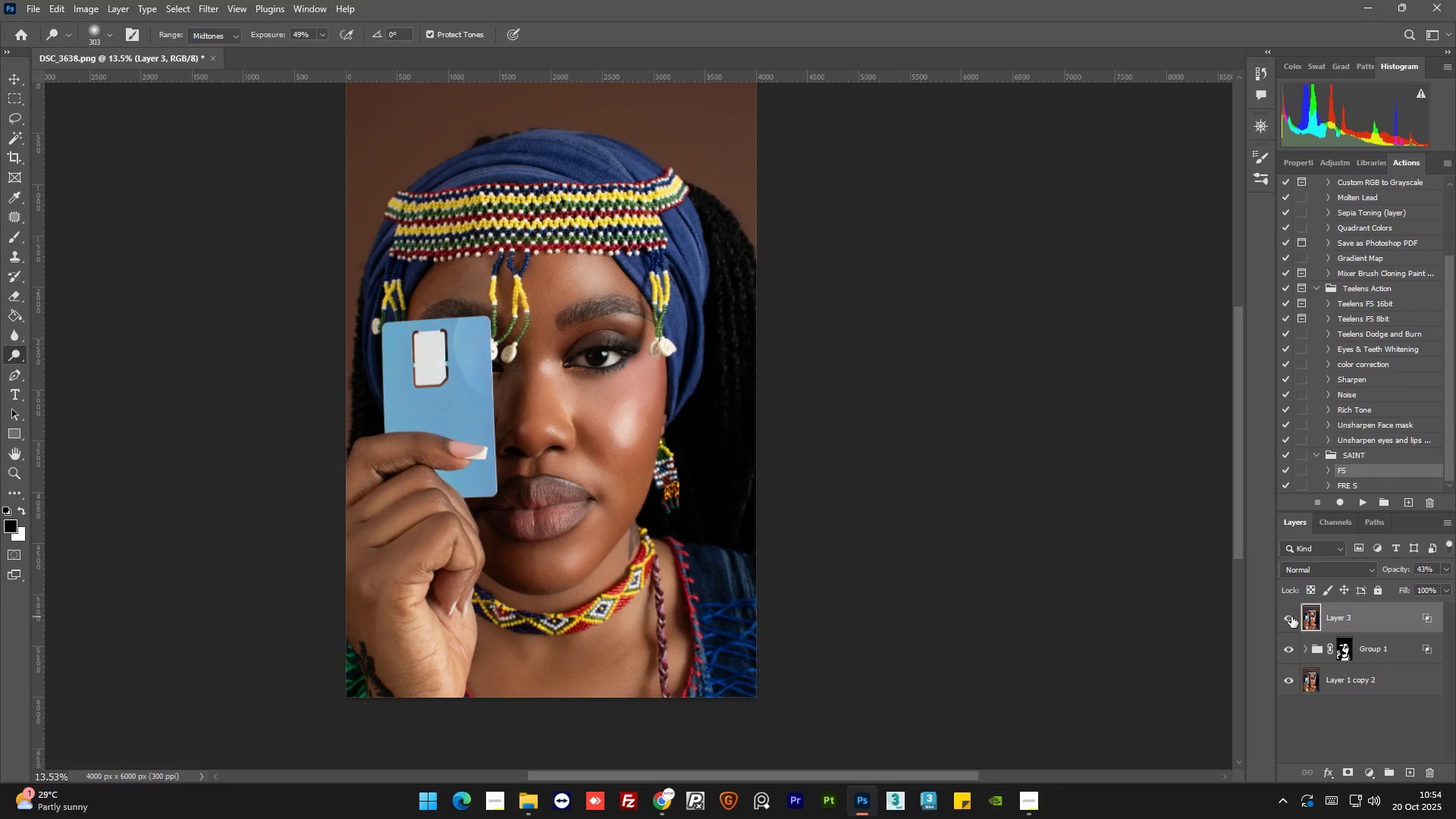 
left_click([1291, 617])
 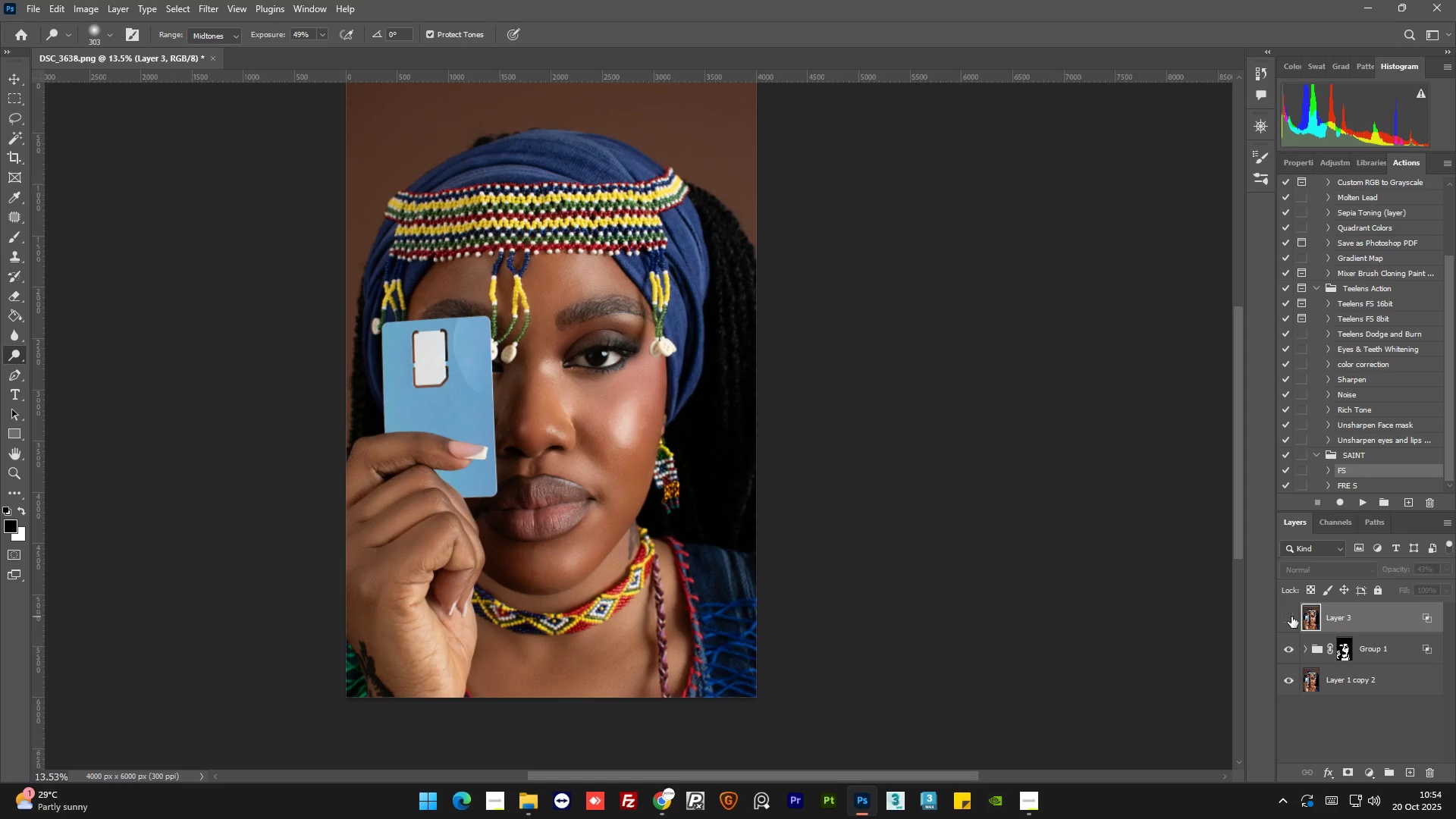 
left_click([1291, 617])
 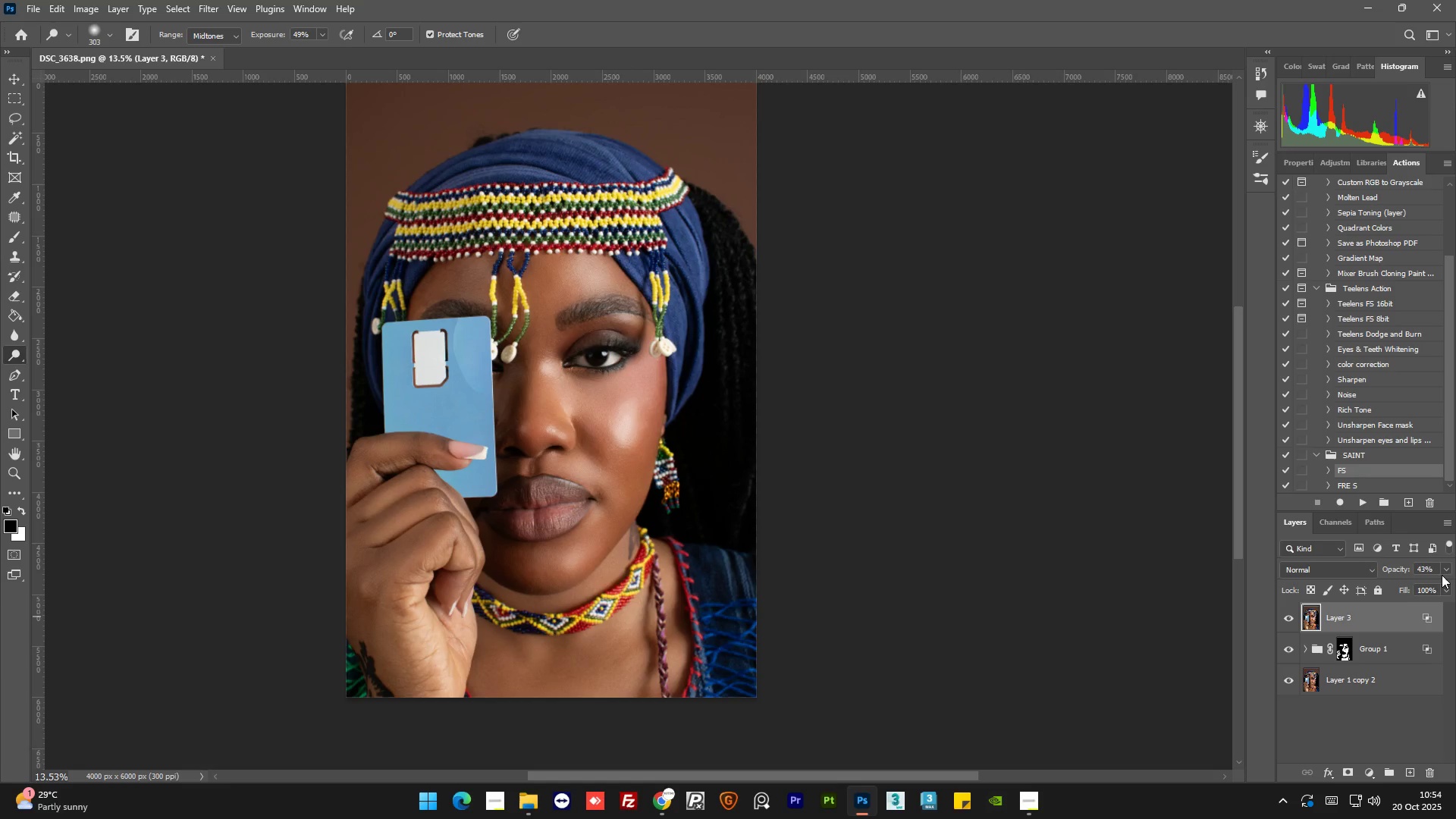 
left_click([1445, 568])
 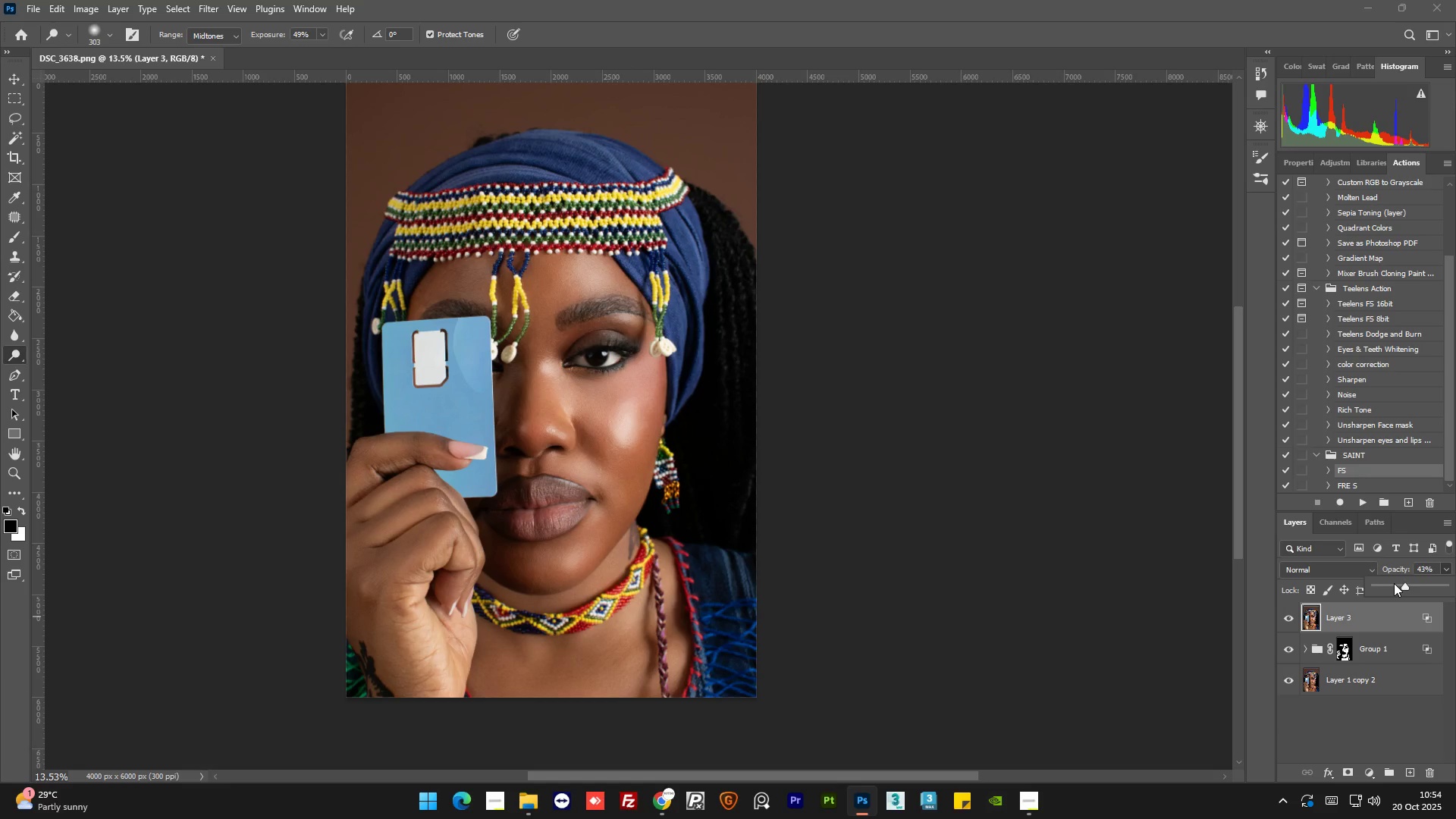 
left_click([1394, 584])
 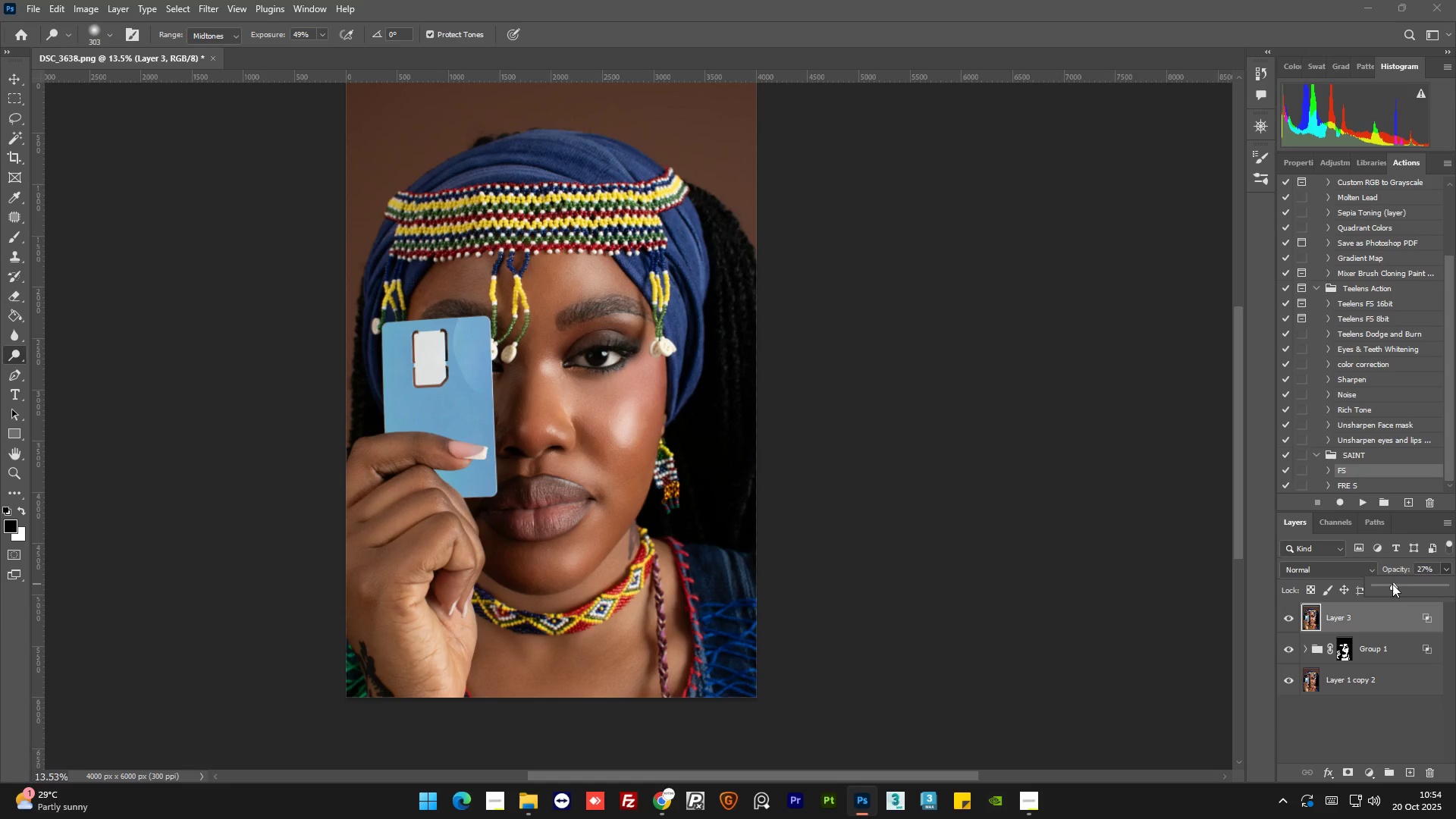 
left_click([1392, 584])
 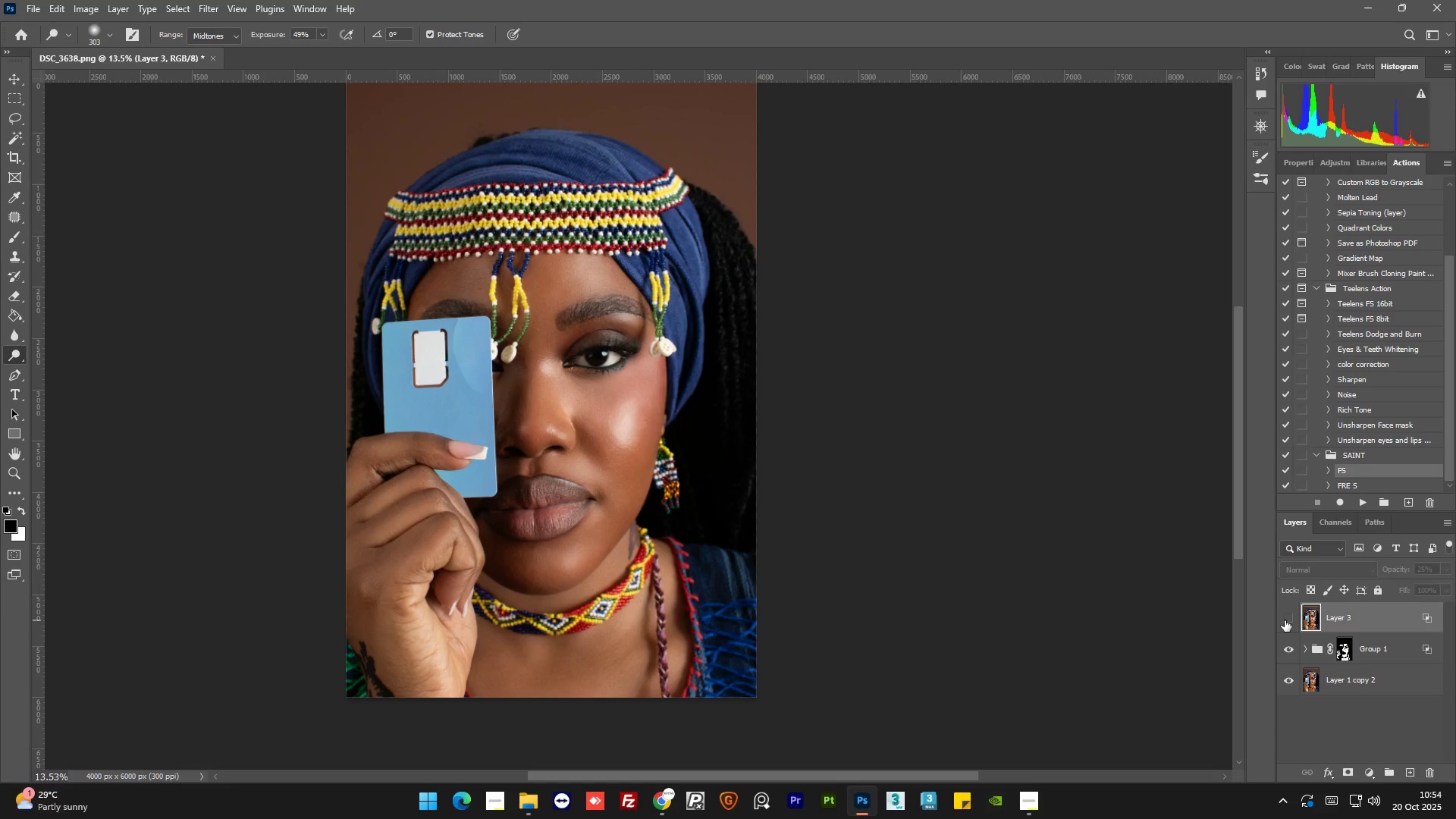 
double_click([1285, 620])
 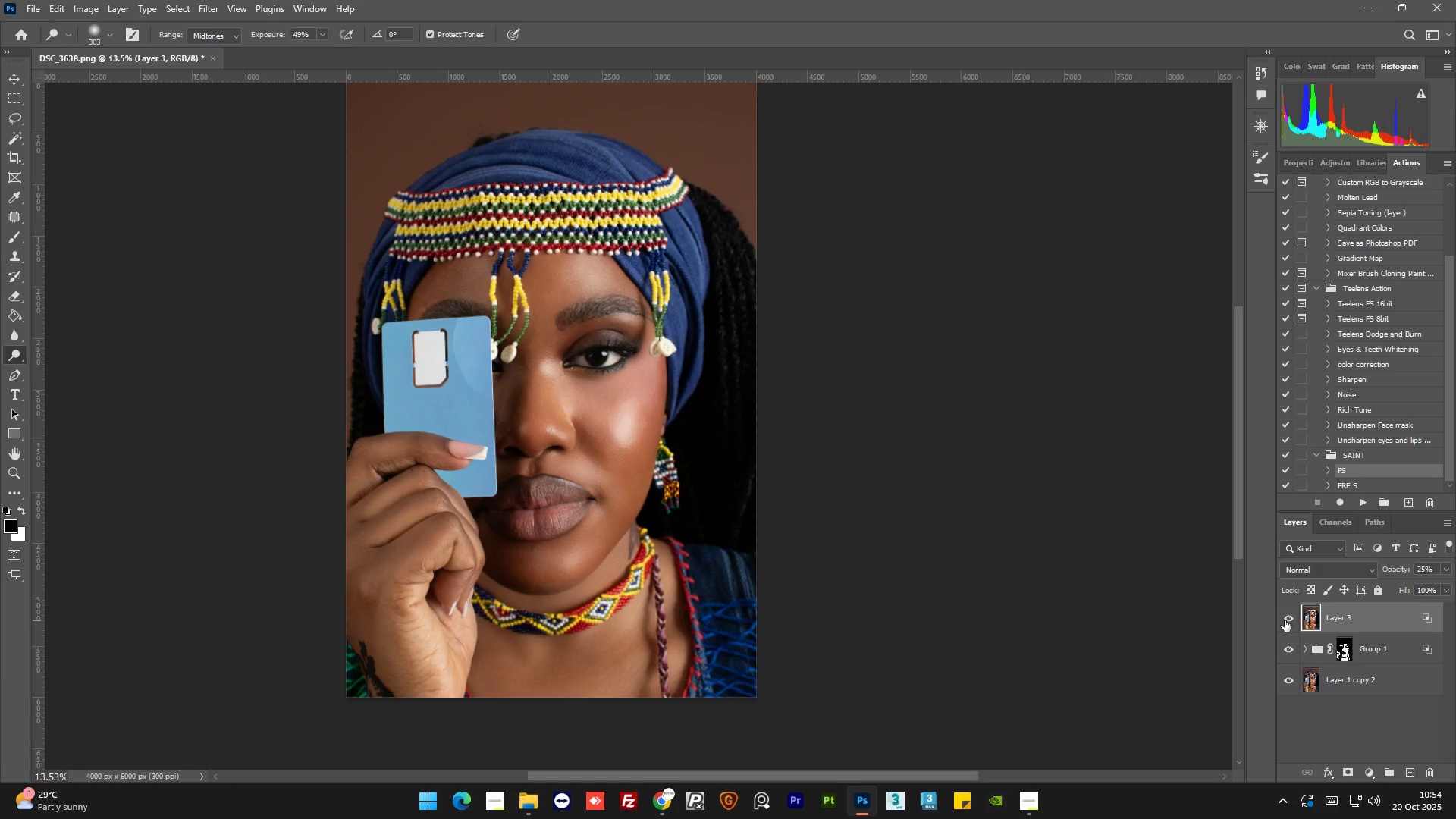 
triple_click([1285, 620])
 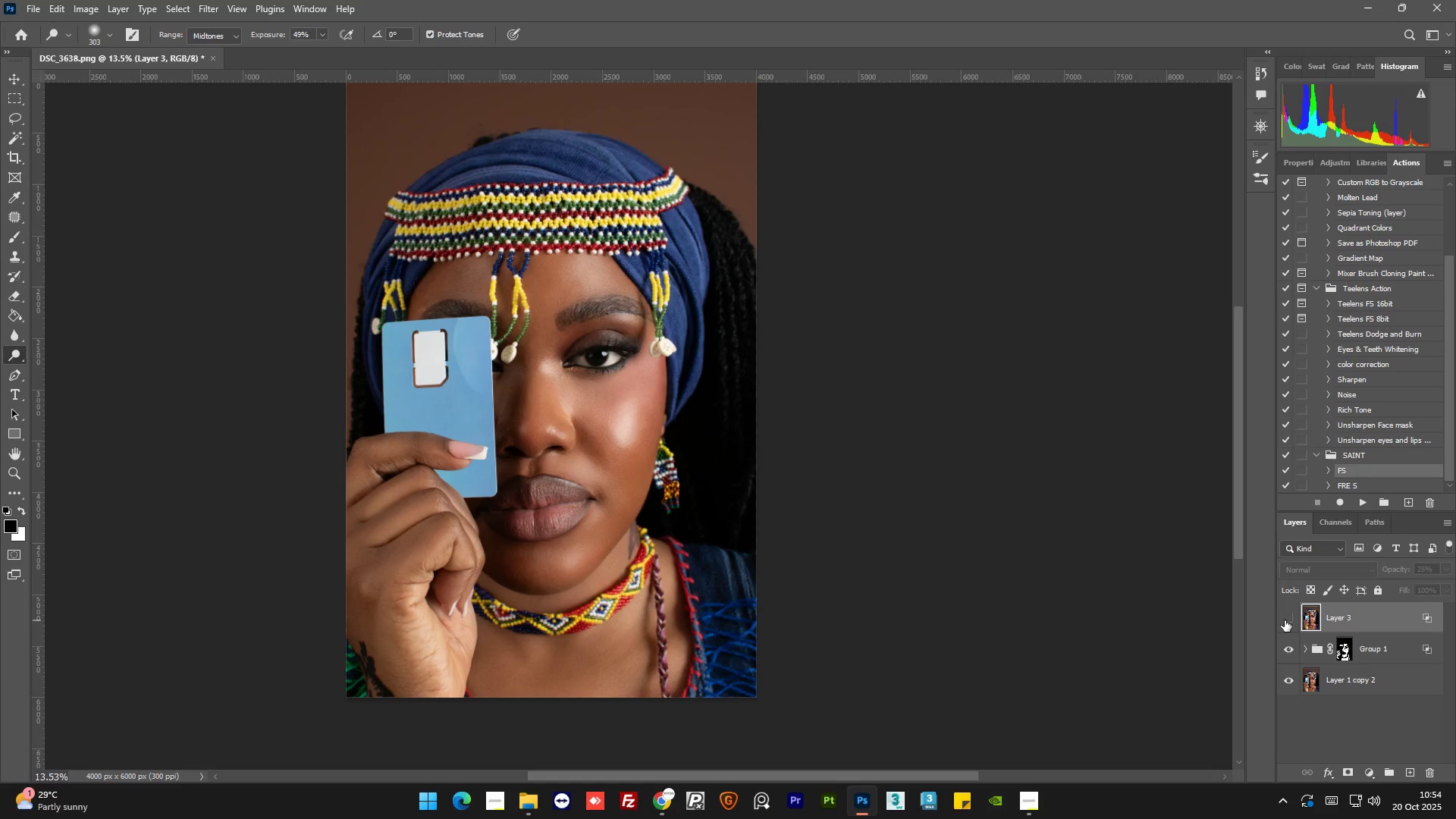 
triple_click([1285, 620])
 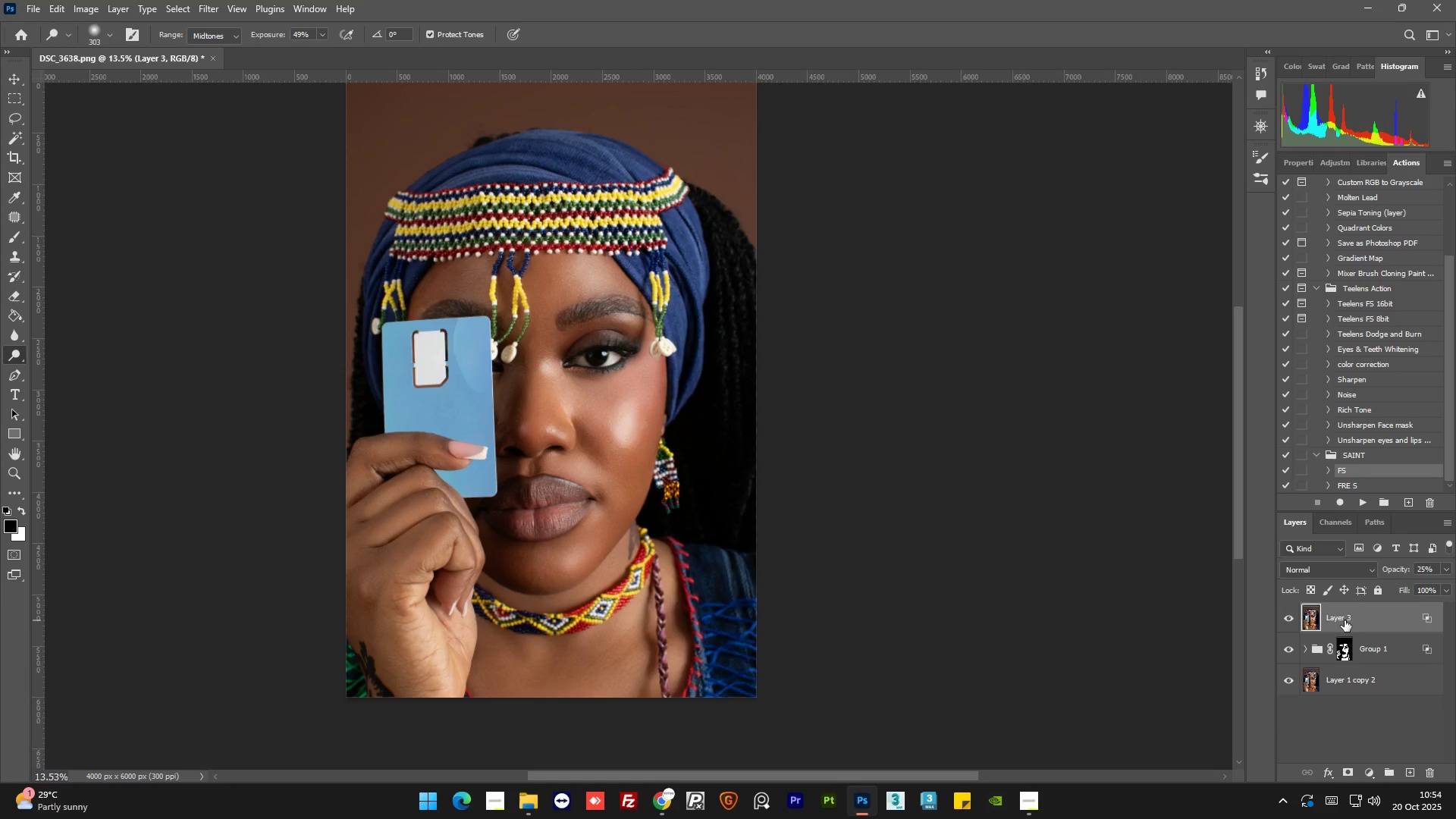 
double_click([1342, 619])
 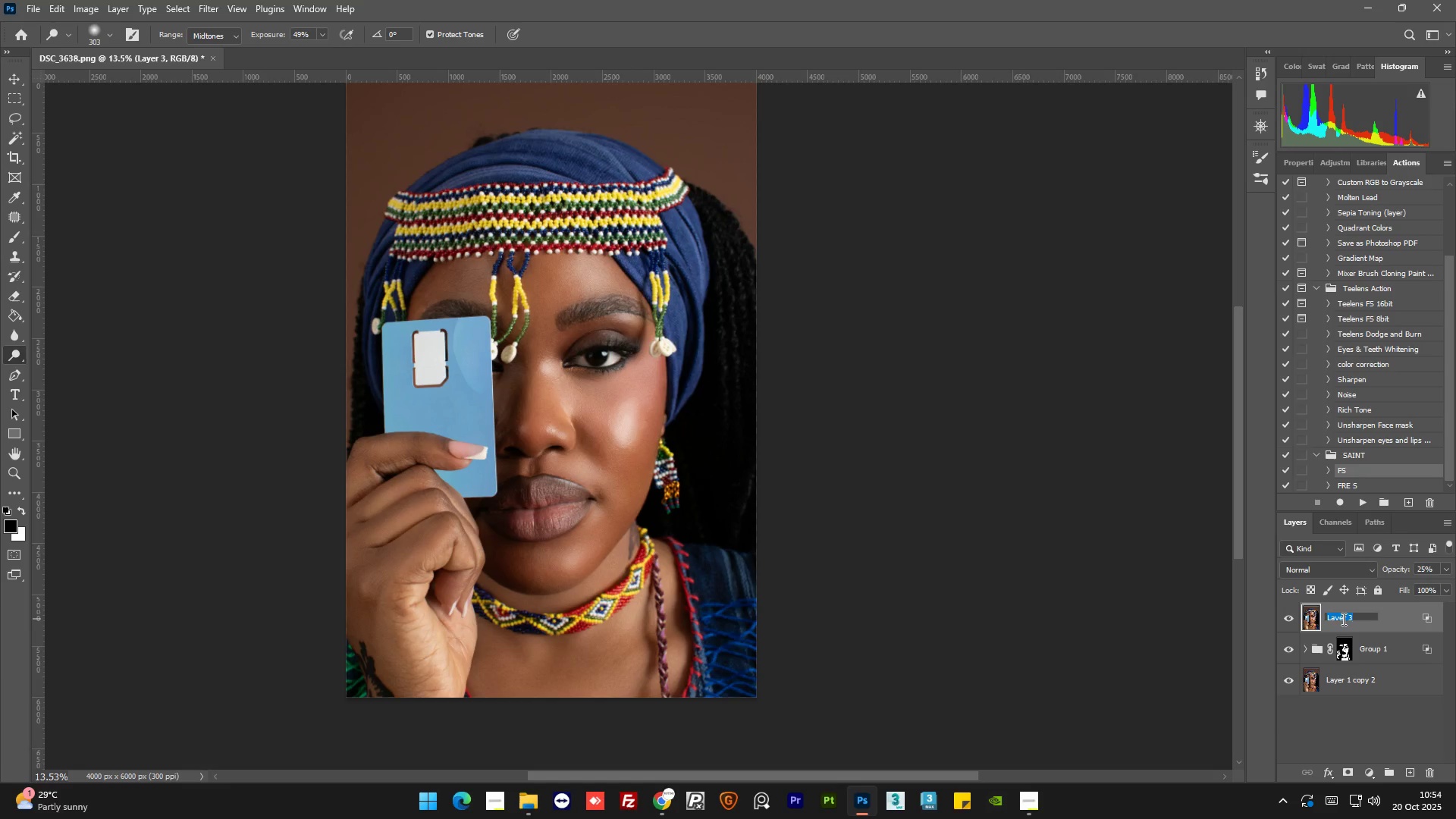 
type(dodge)
 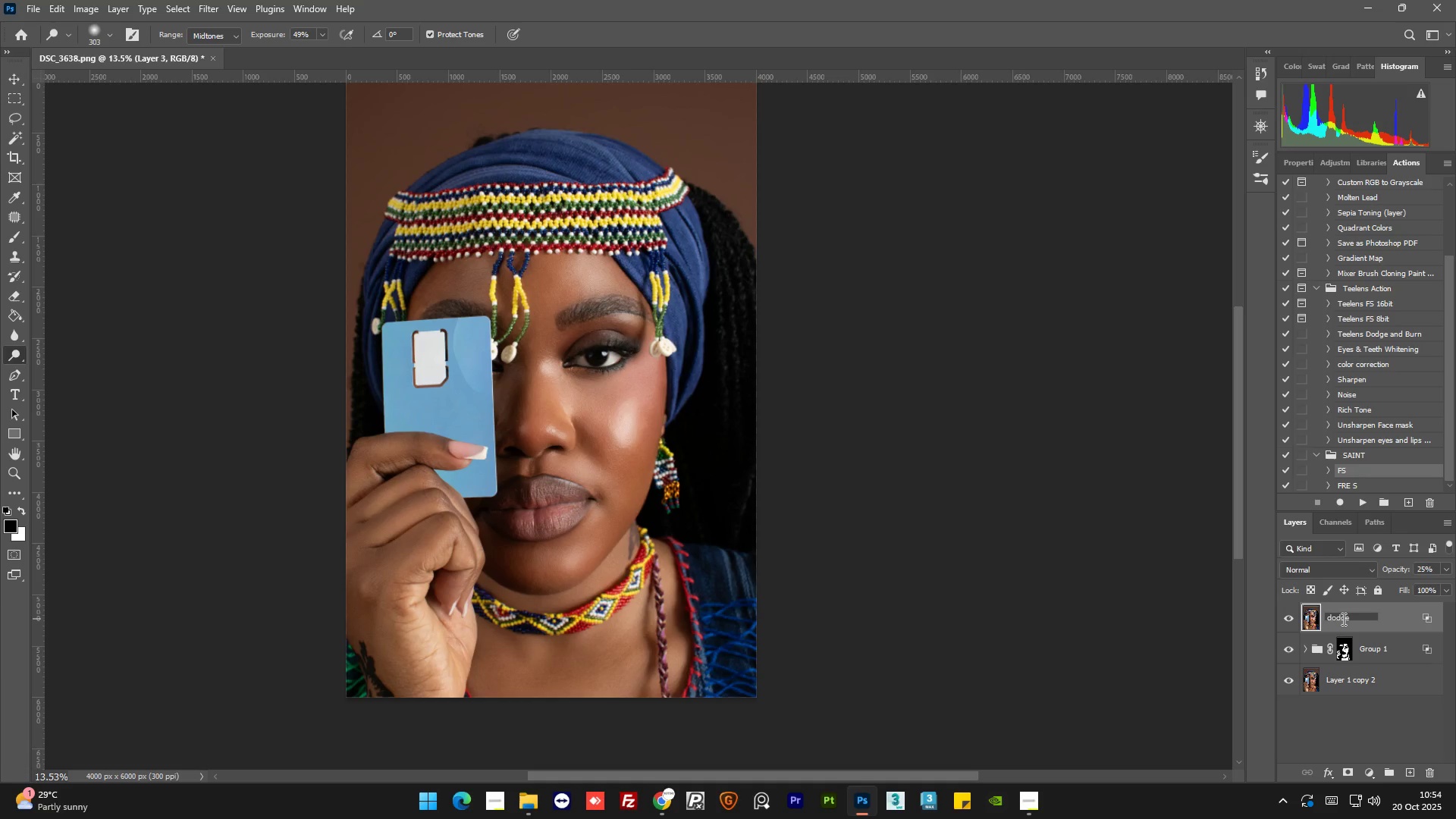 
key(Enter)
 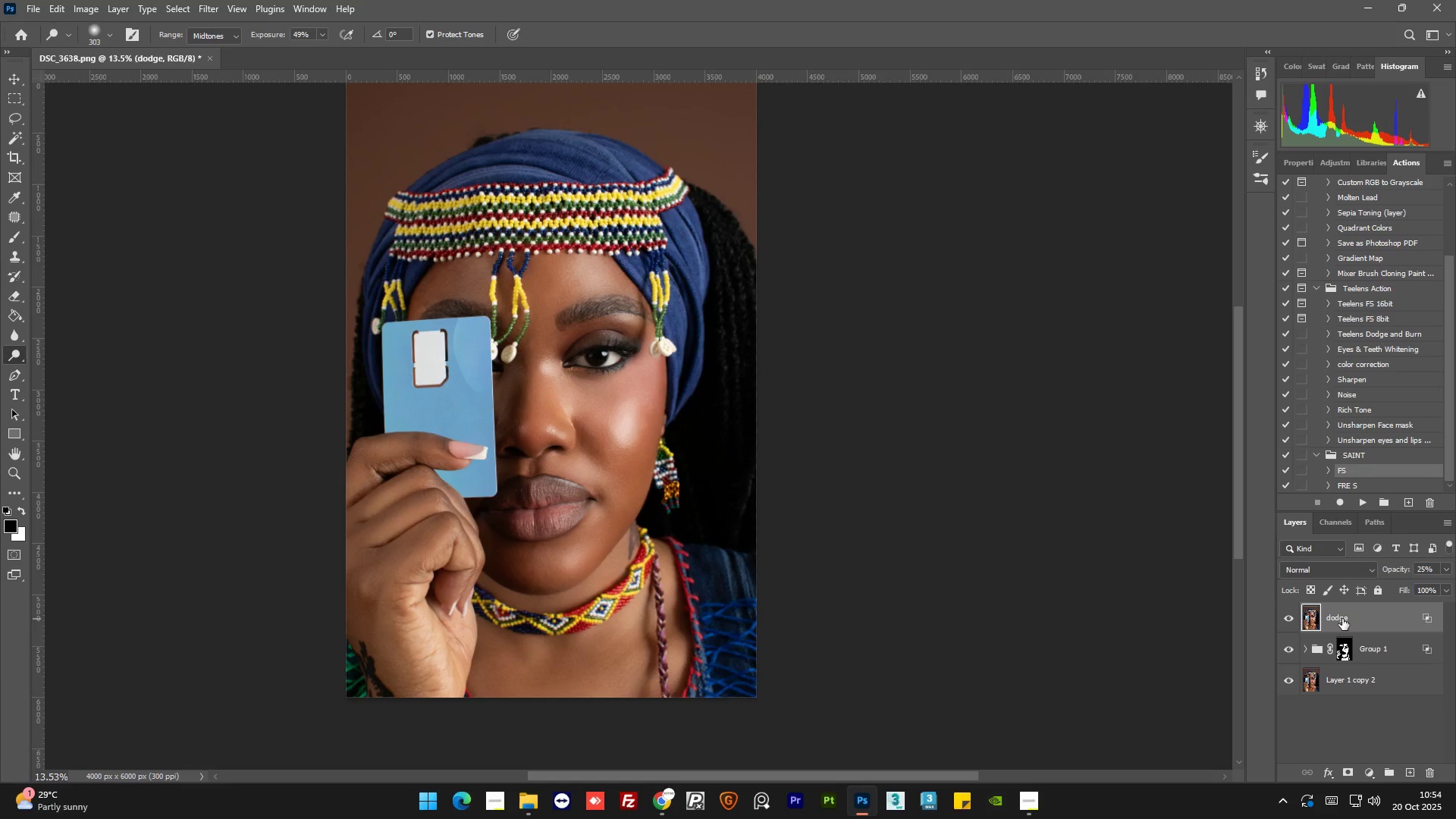 
key(Alt+Control+Shift+AltLeft)
 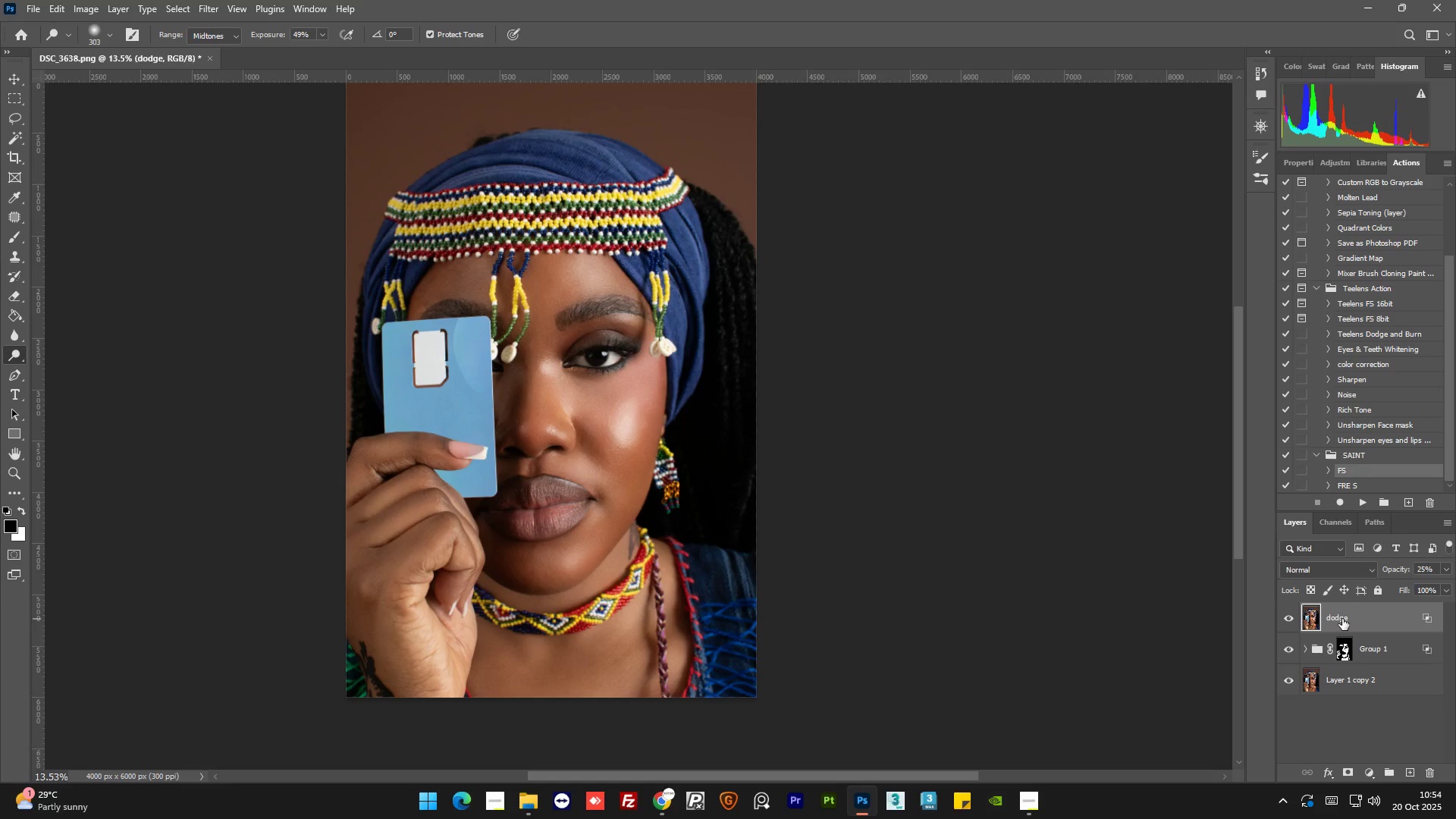 
key(Alt+Control+Shift+E)
 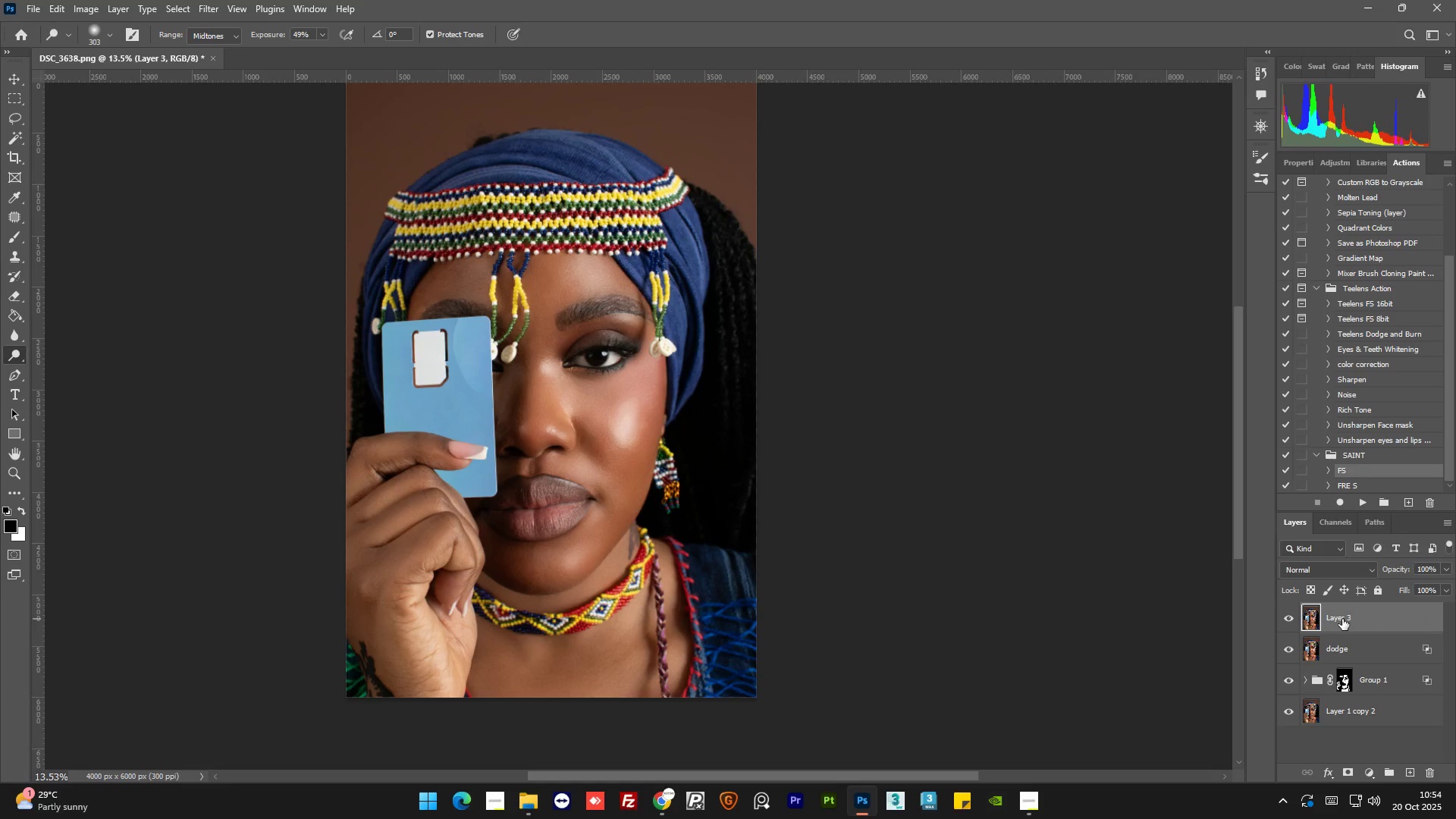 
double_click([1342, 619])
 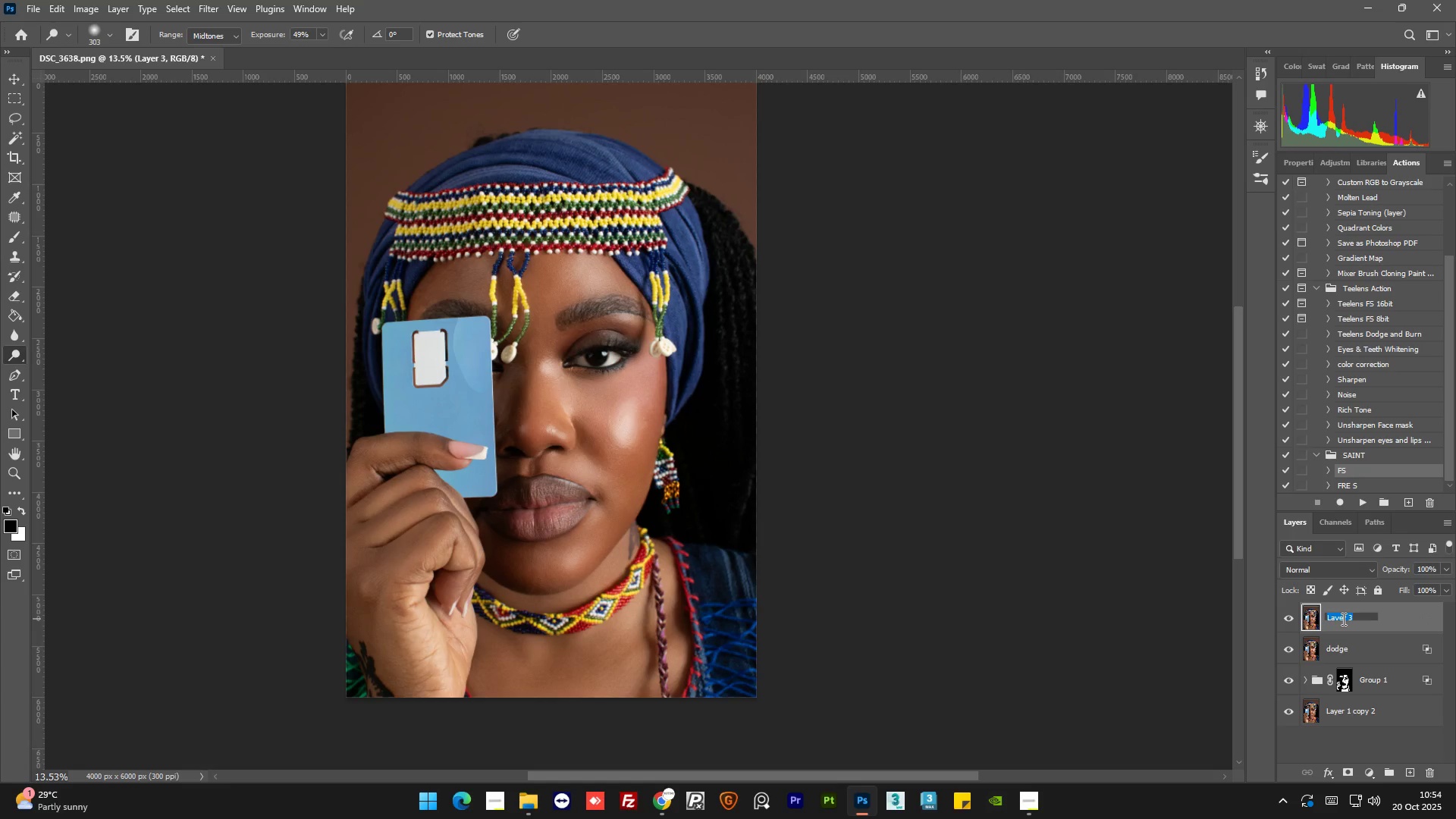 
type(burn)
 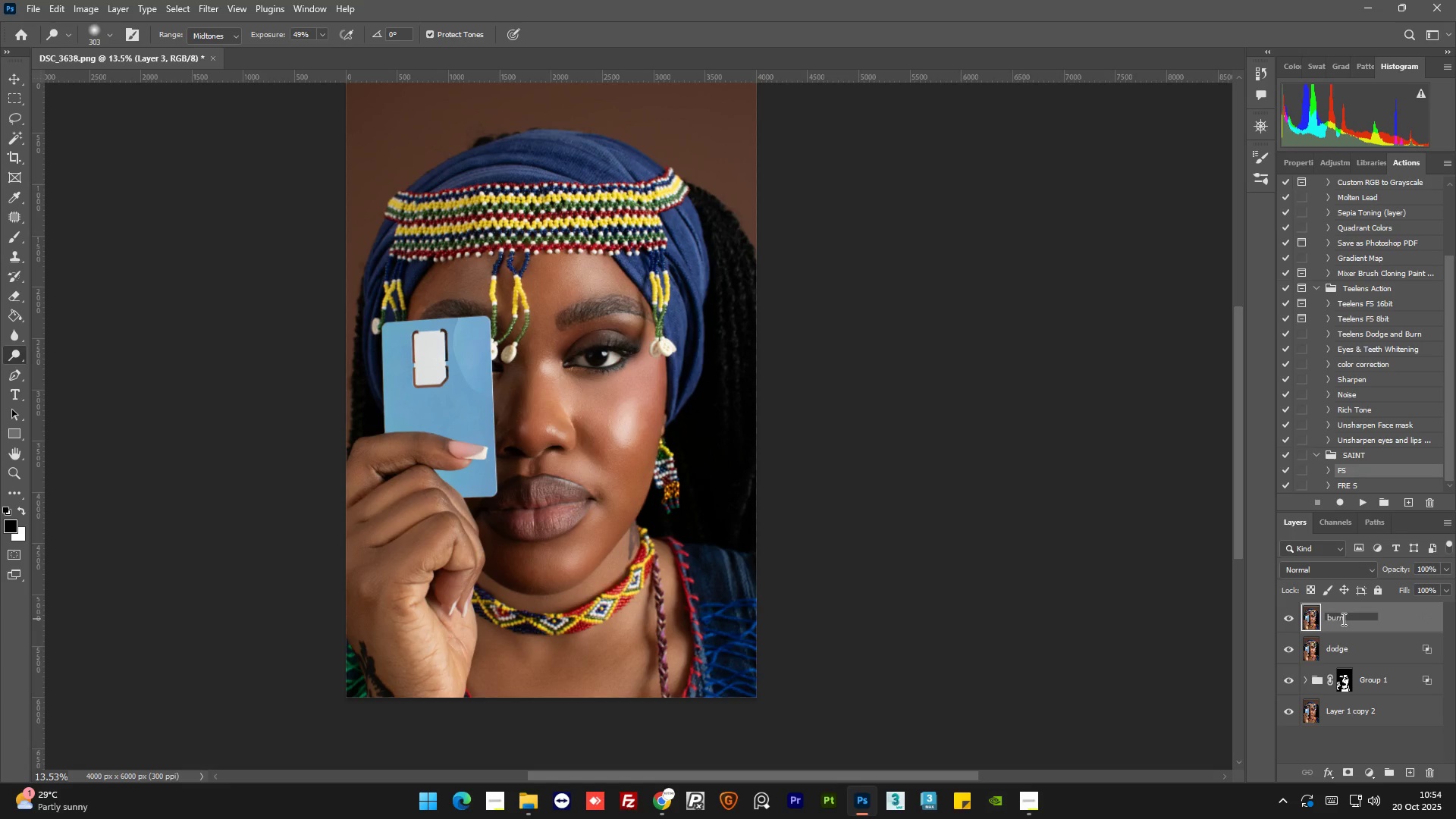 
key(Enter)
 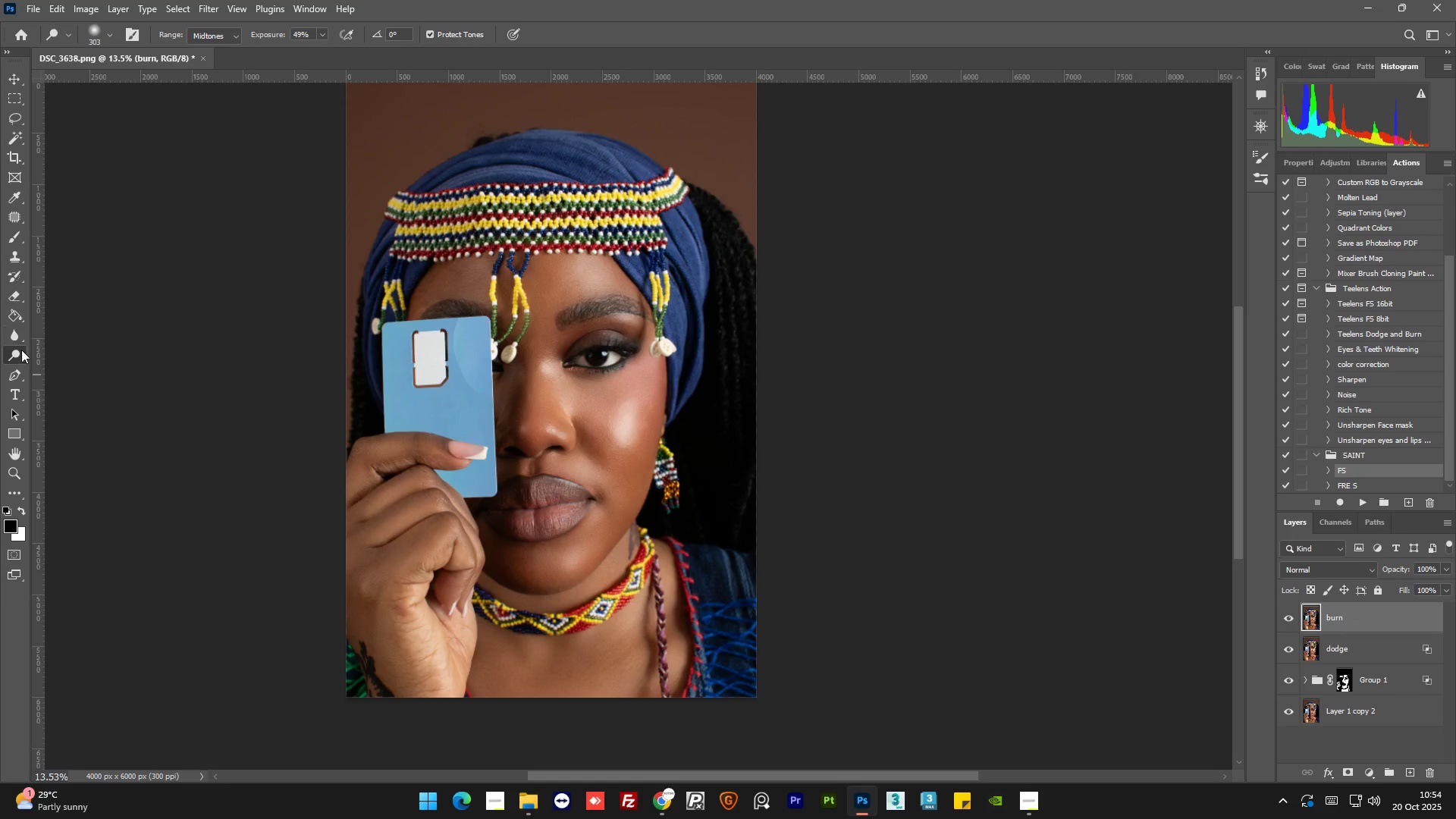 
right_click([16, 356])
 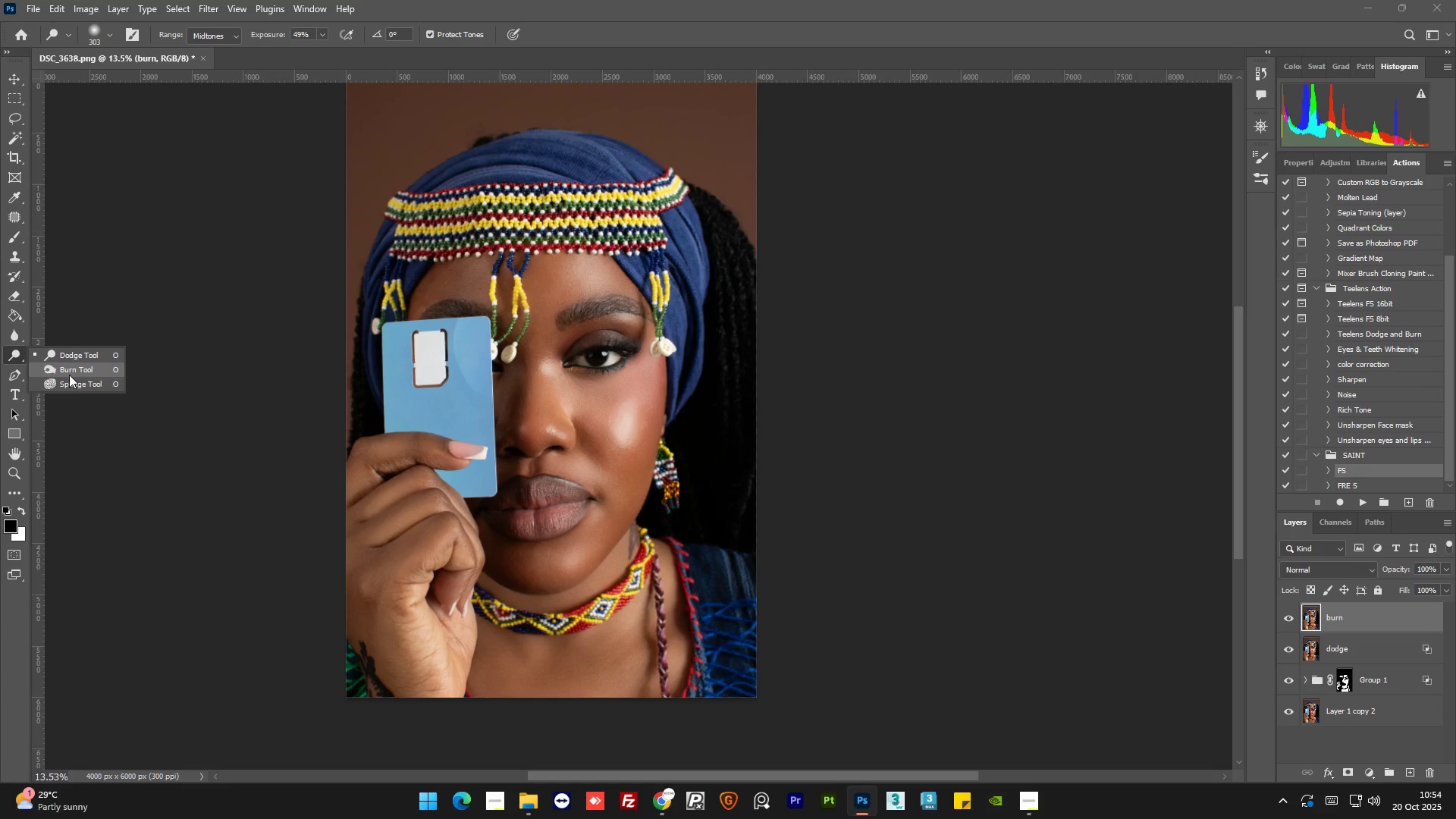 
left_click([69, 375])
 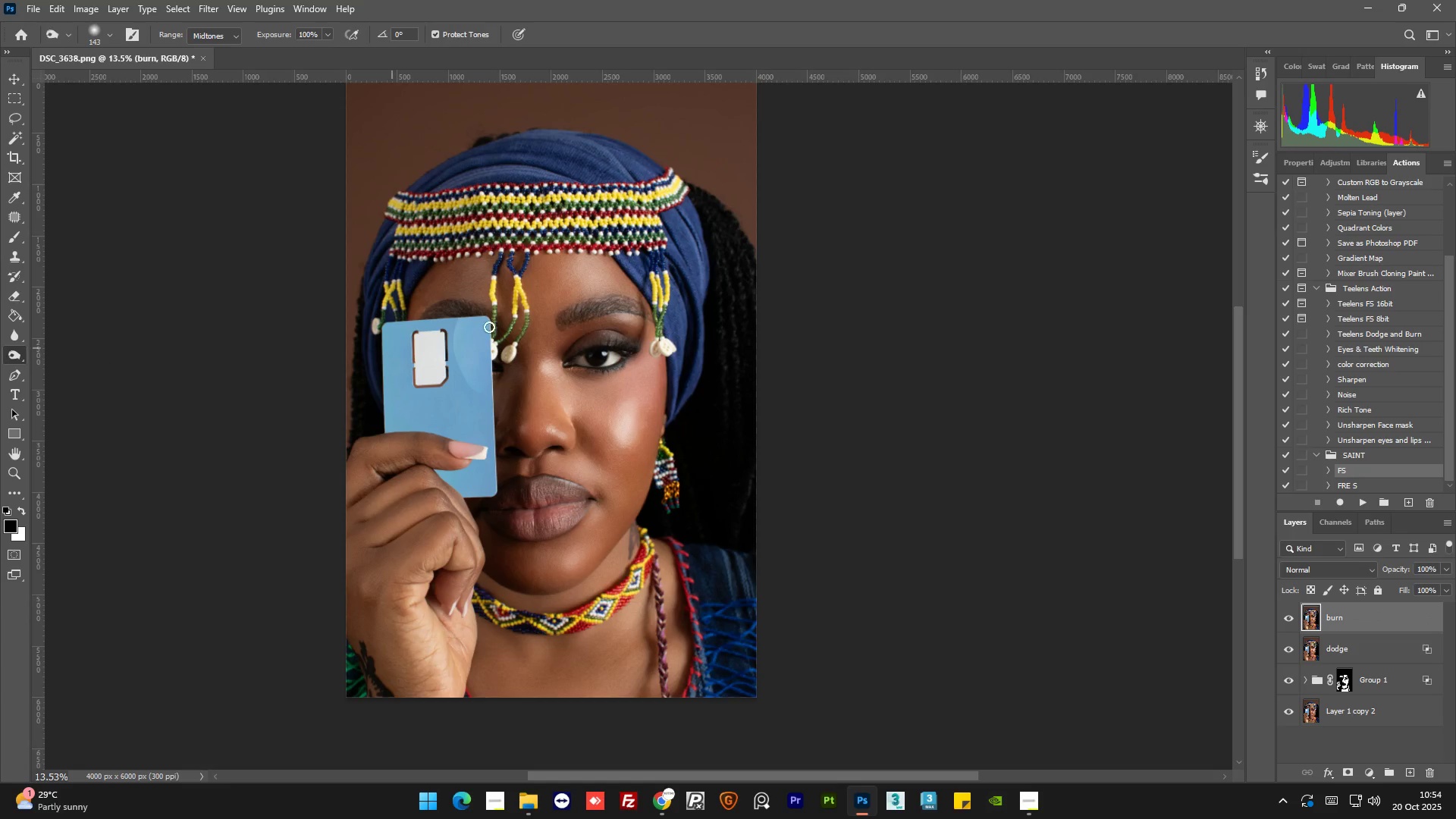 
hold_key(key=AltLeft, duration=1.02)
scroll: coordinate [517, 391], scroll_direction: up, amount: 10.0
 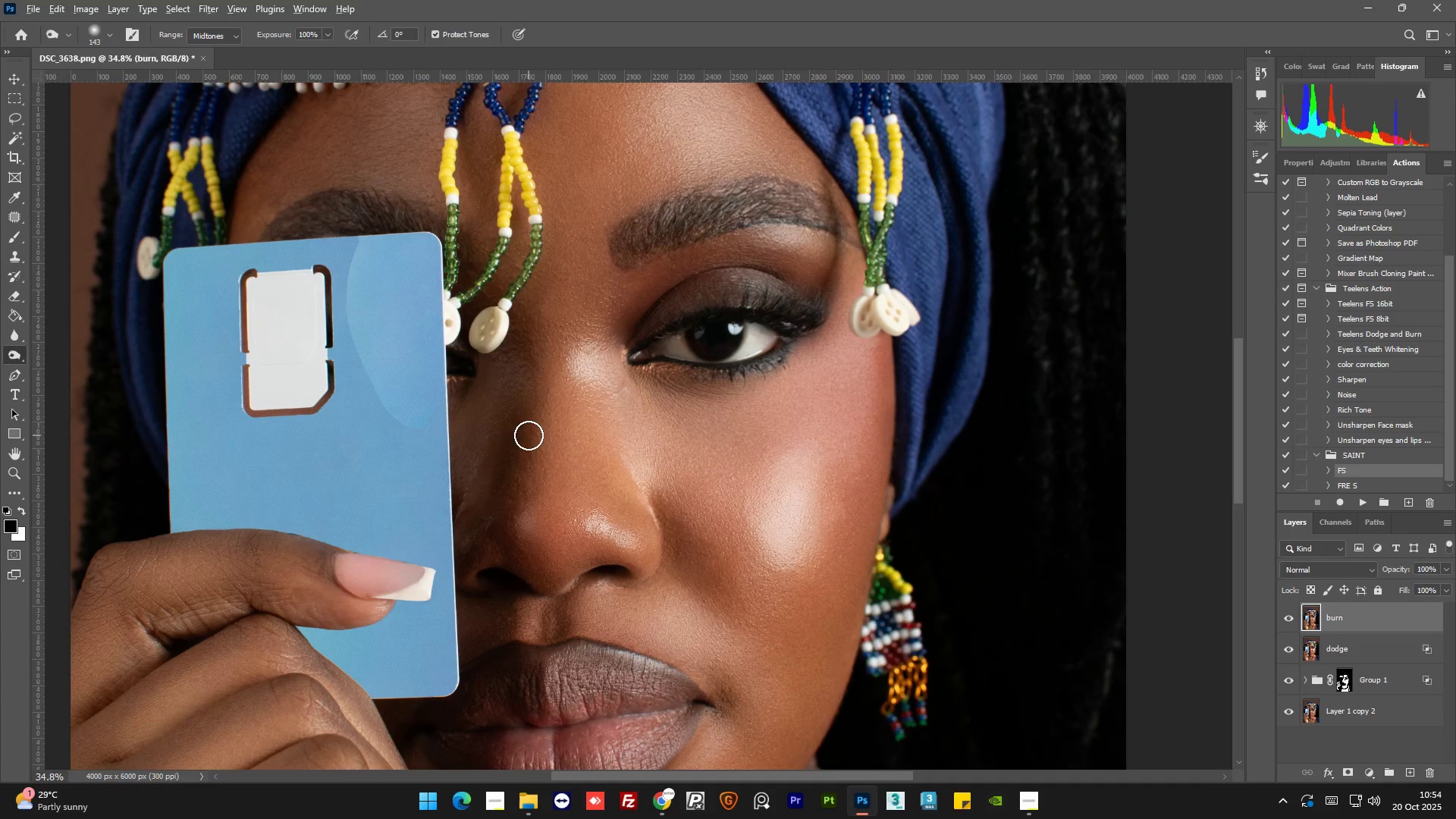 
hold_key(key=AltLeft, duration=0.38)
 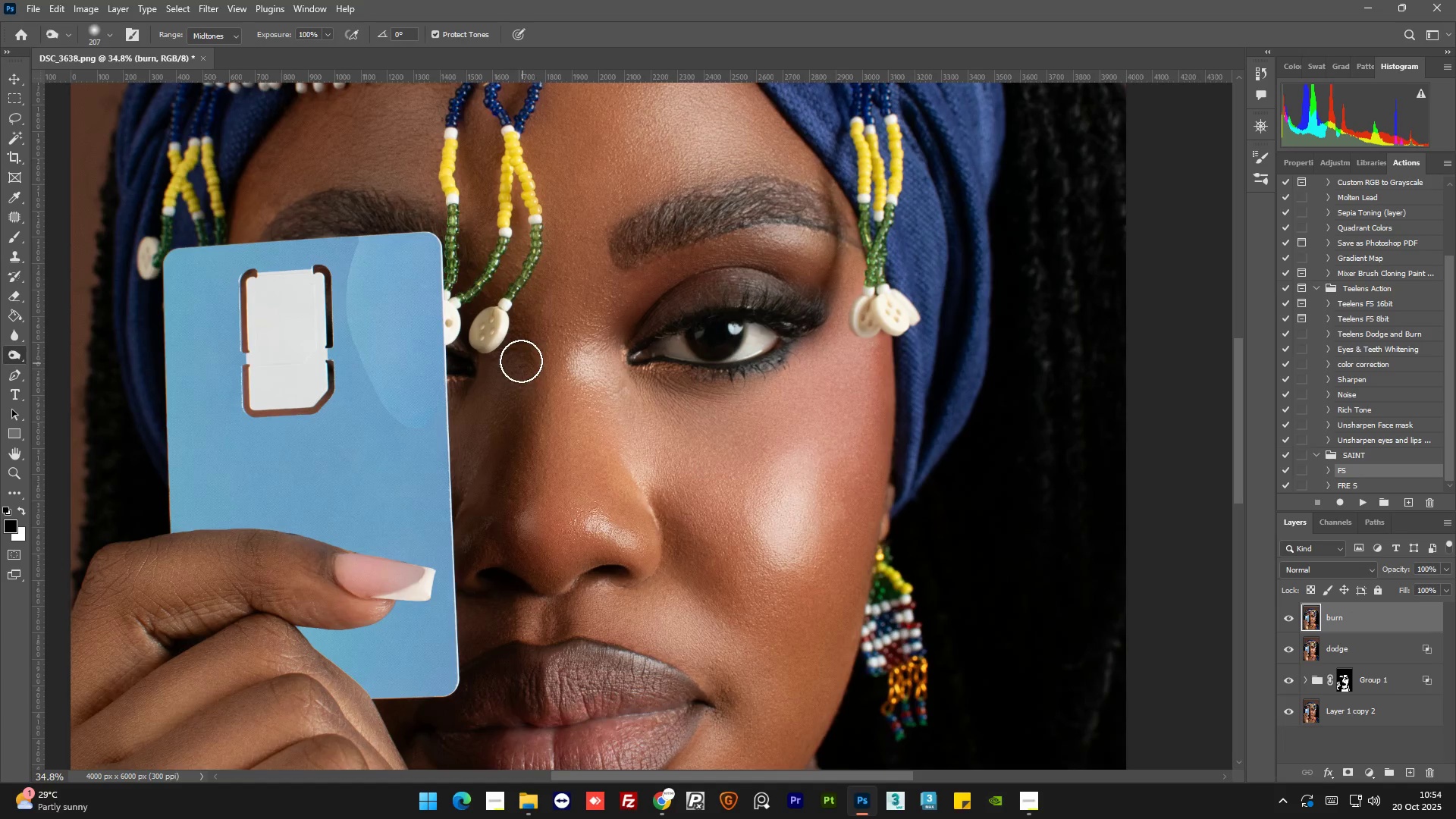 
left_click_drag(start_coordinate=[521, 361], to_coordinate=[485, 541])
 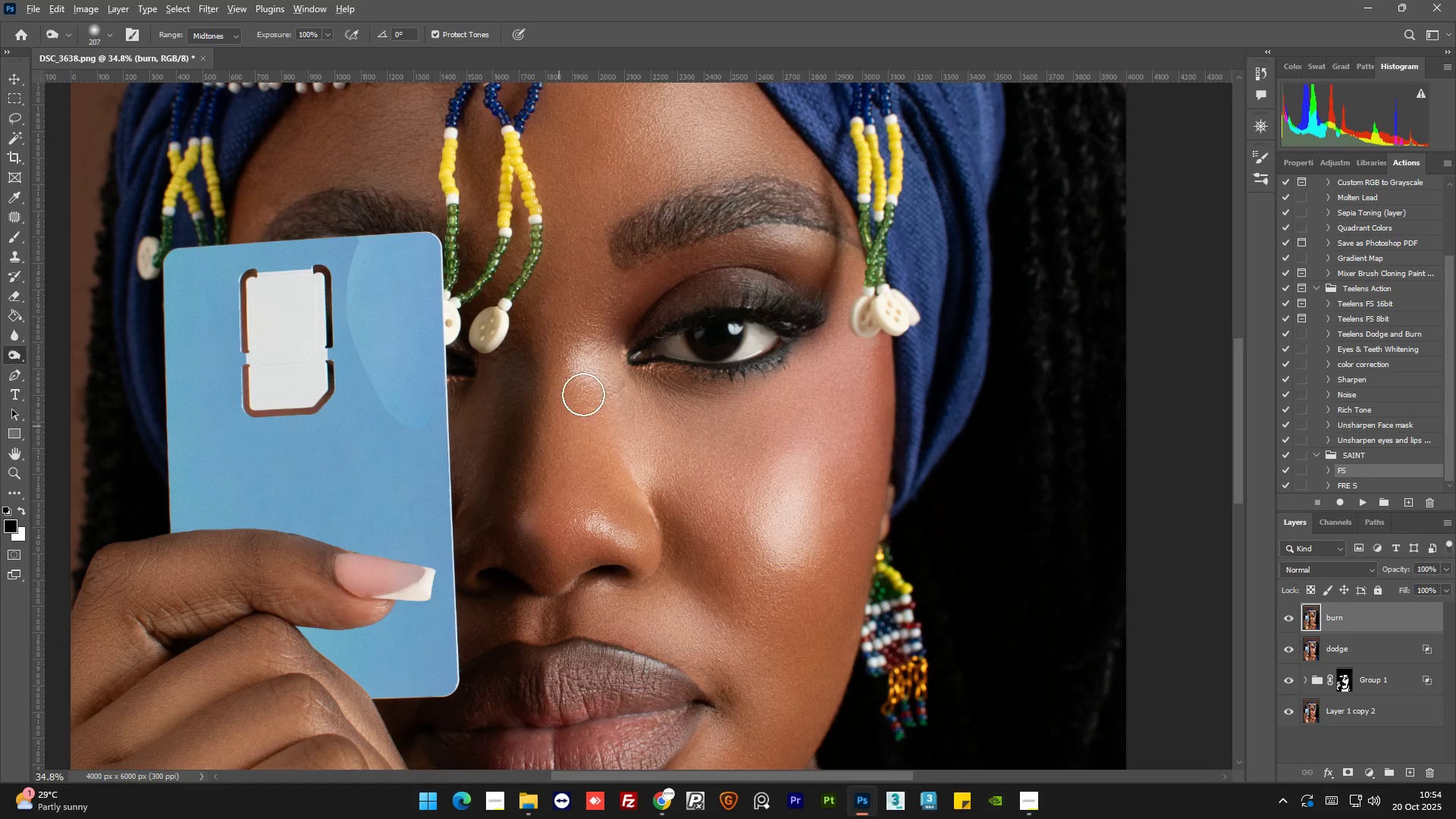 
hold_key(key=AltLeft, duration=0.72)
scroll: coordinate [714, 525], scroll_direction: down, amount: 2.0
 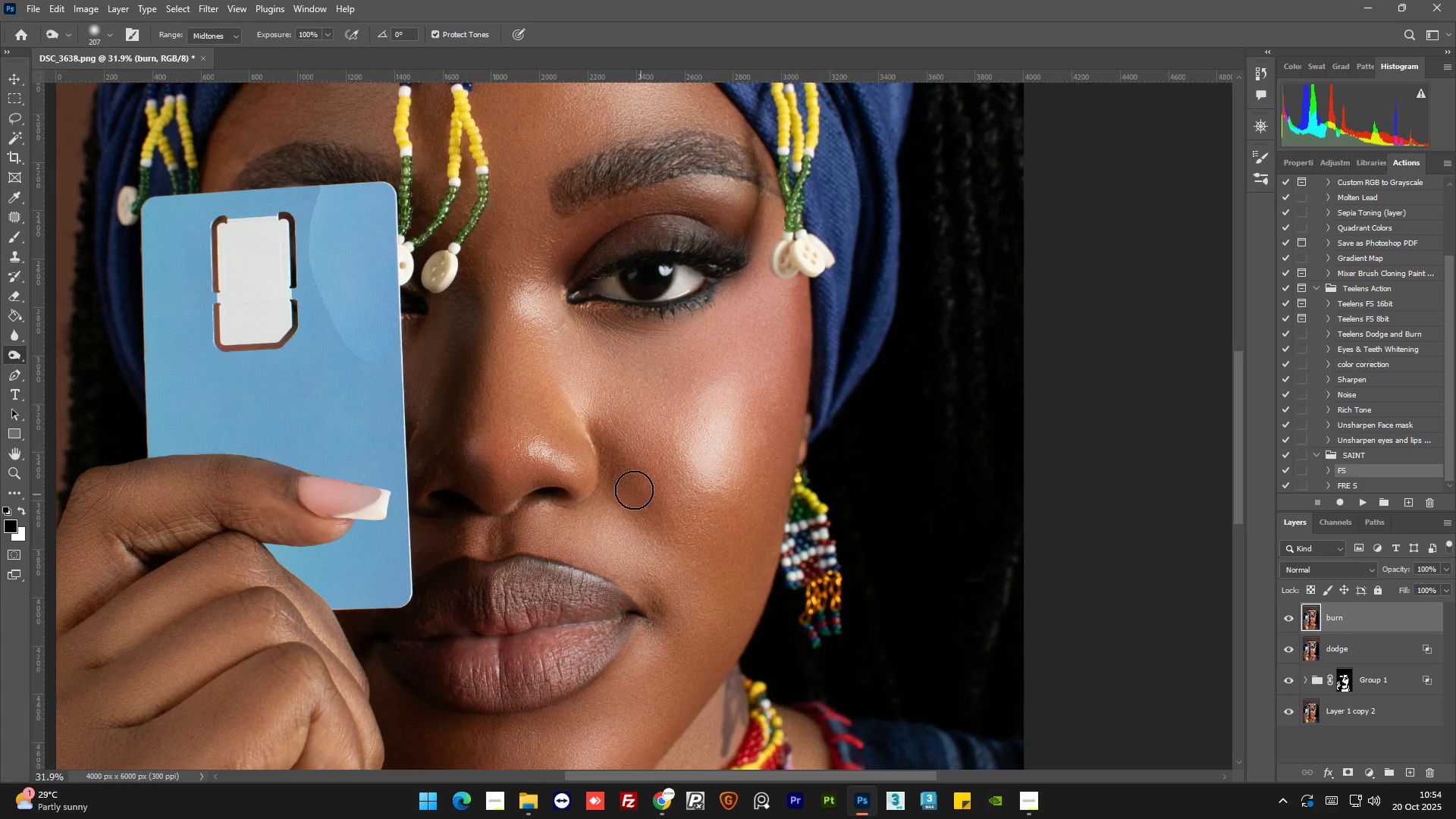 
hold_key(key=AltLeft, duration=0.5)
scroll: coordinate [639, 494], scroll_direction: up, amount: 4.0
 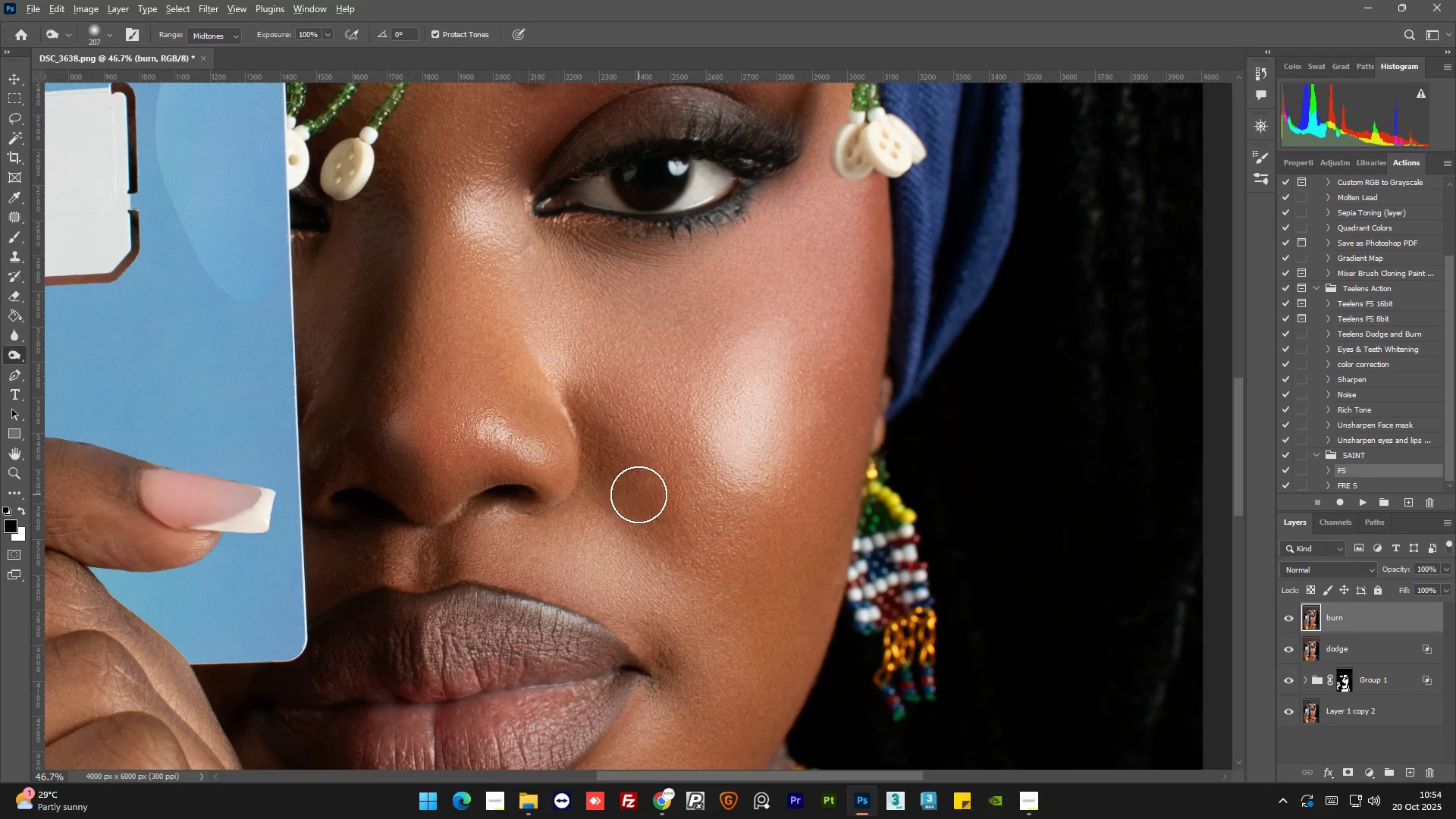 
hold_key(key=AltLeft, duration=0.42)
 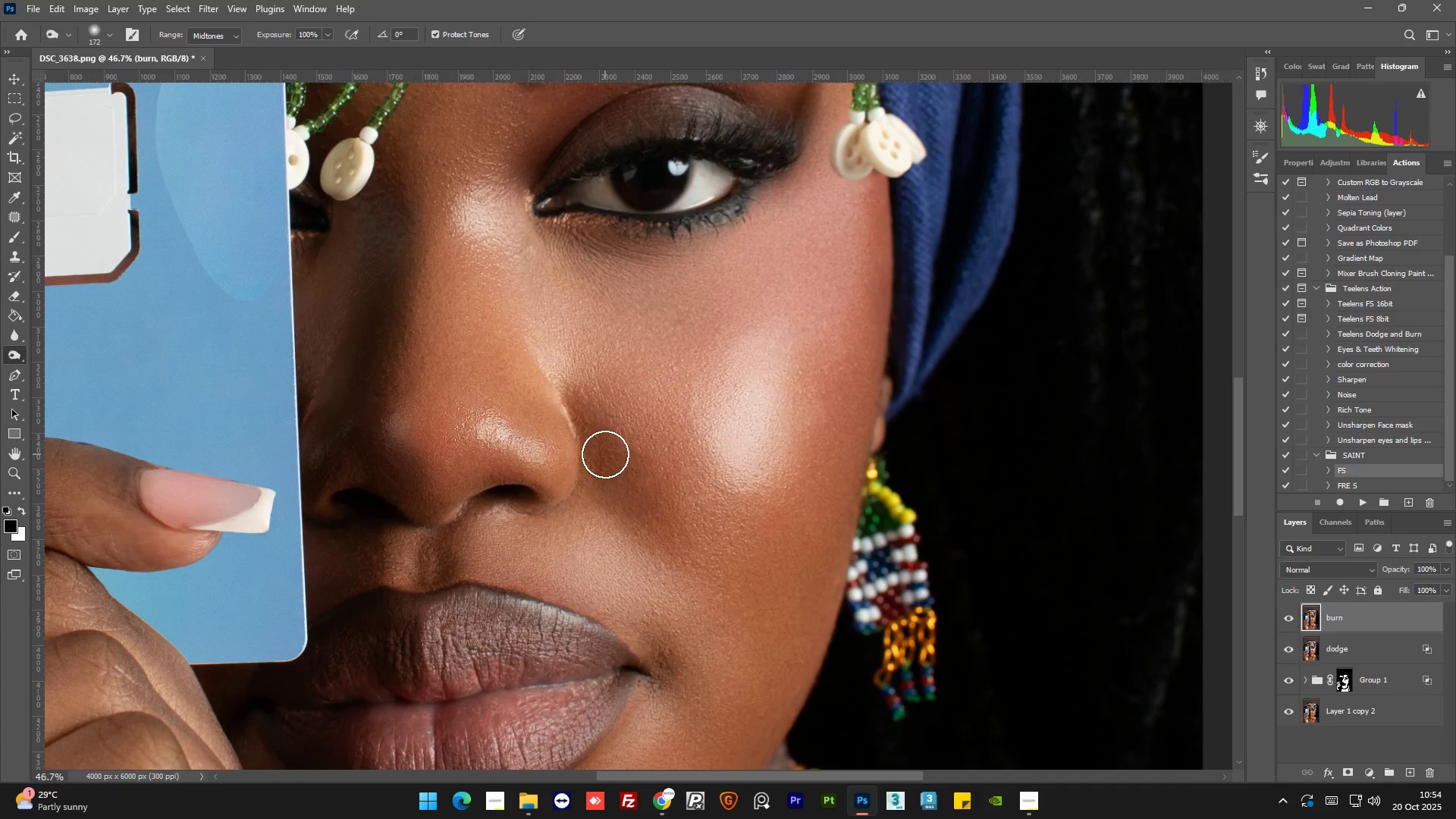 
left_click_drag(start_coordinate=[605, 453], to_coordinate=[667, 529])
 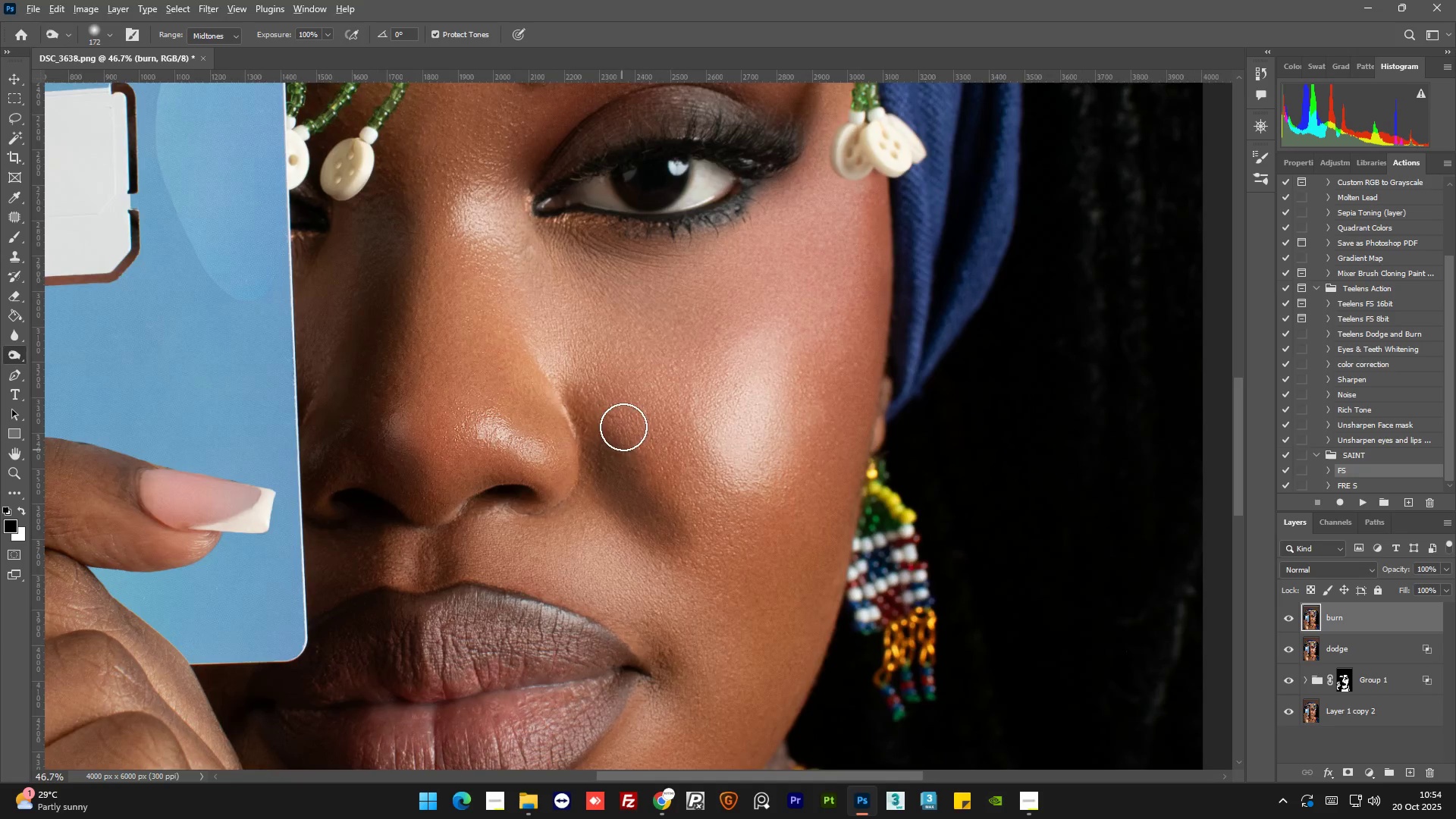 
hold_key(key=AltLeft, duration=1.01)
scroll: coordinate [663, 599], scroll_direction: down, amount: 5.0
 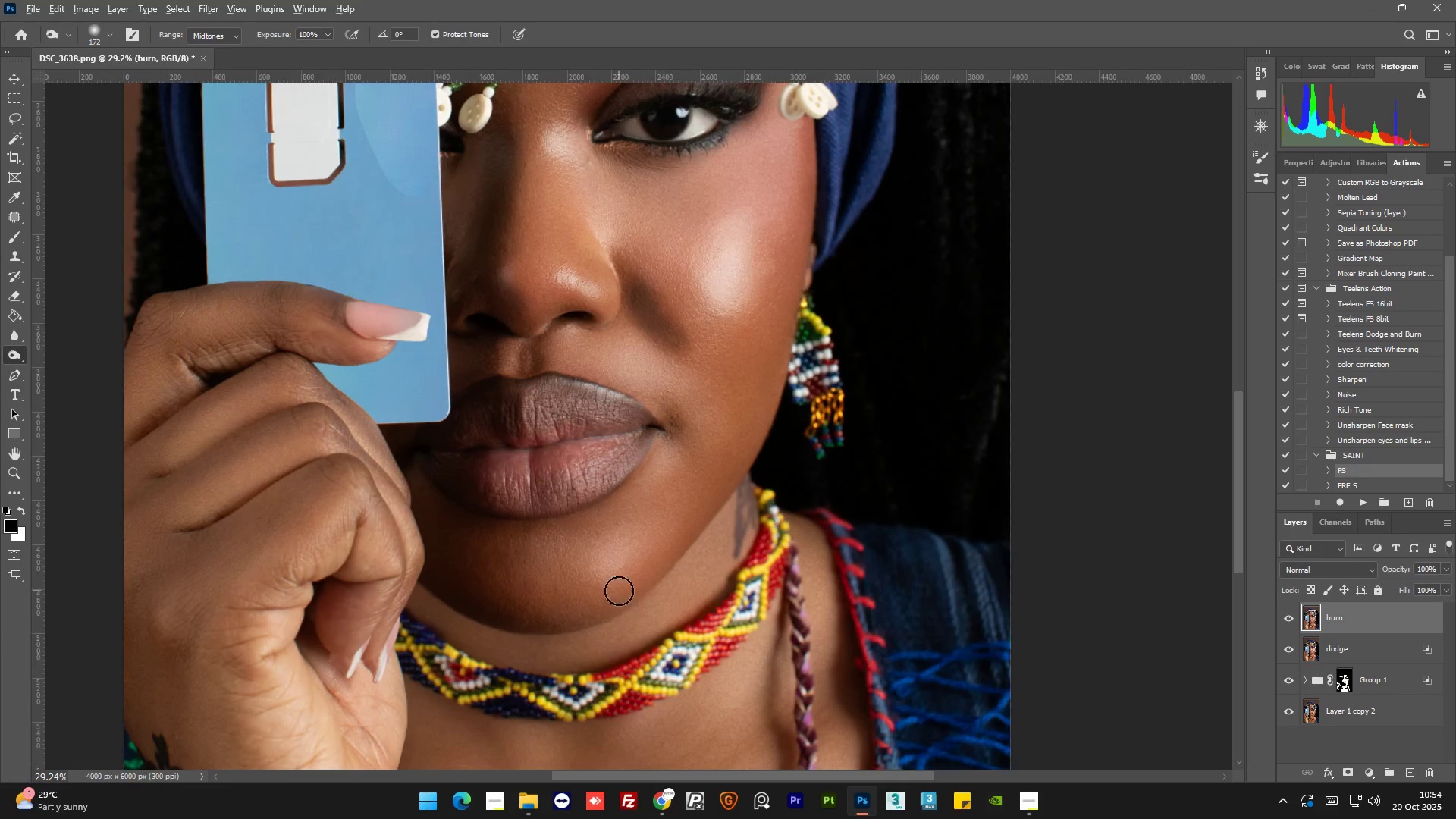 
hold_key(key=AltLeft, duration=0.36)
 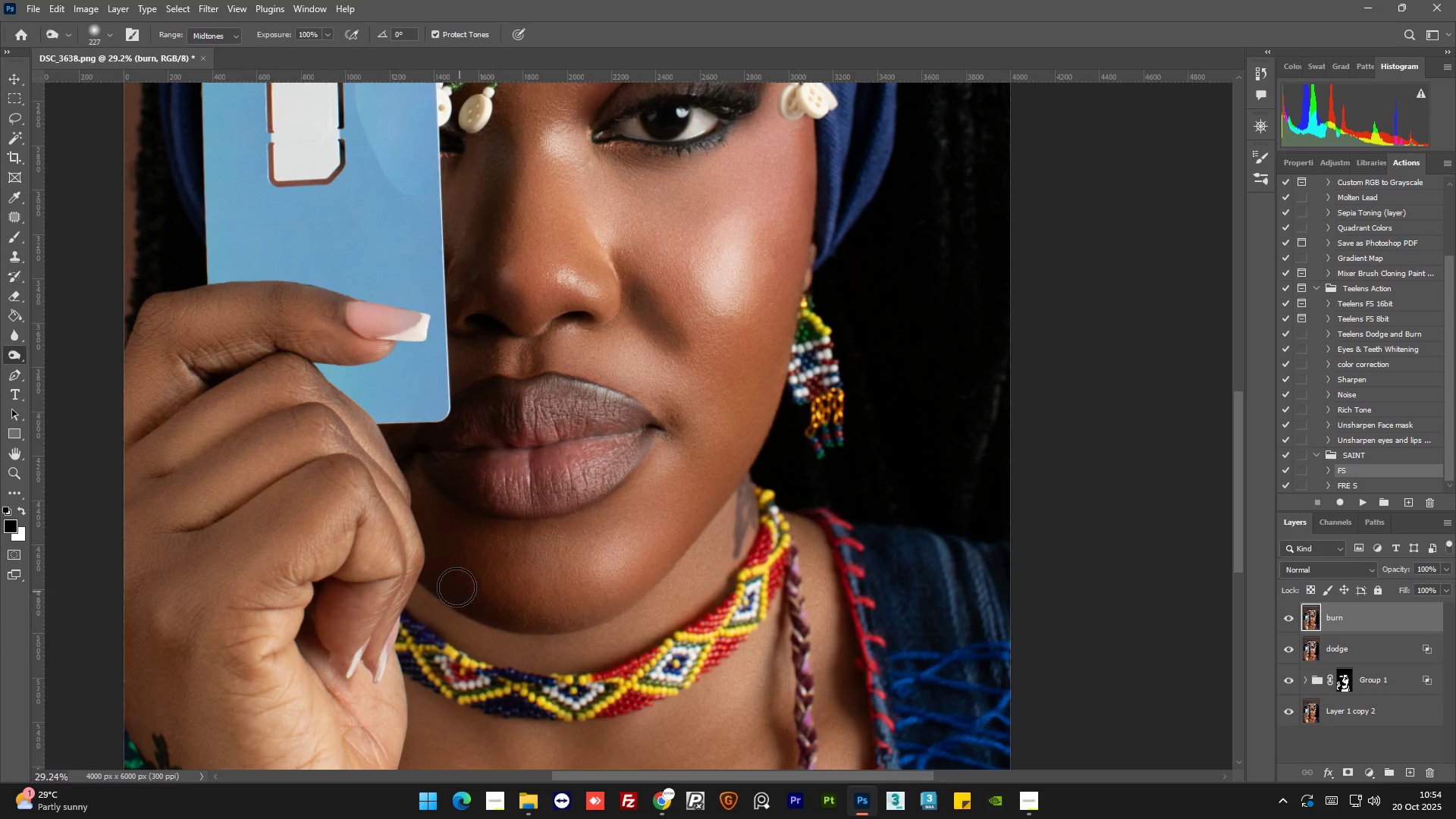 
left_click_drag(start_coordinate=[455, 585], to_coordinate=[774, 342])
 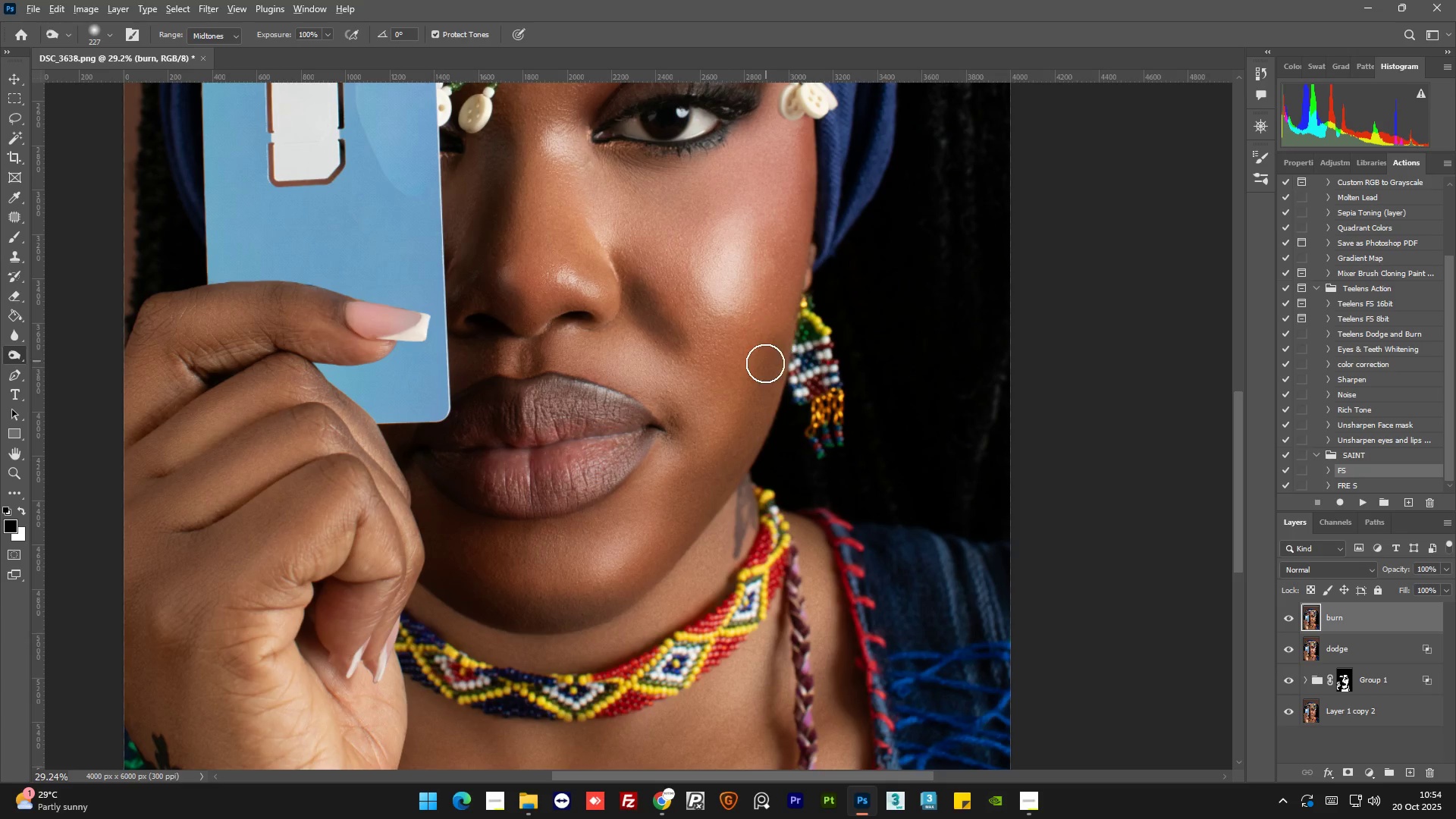 
hold_key(key=AltLeft, duration=0.8)
scroll: coordinate [778, 254], scroll_direction: down, amount: 1.0
 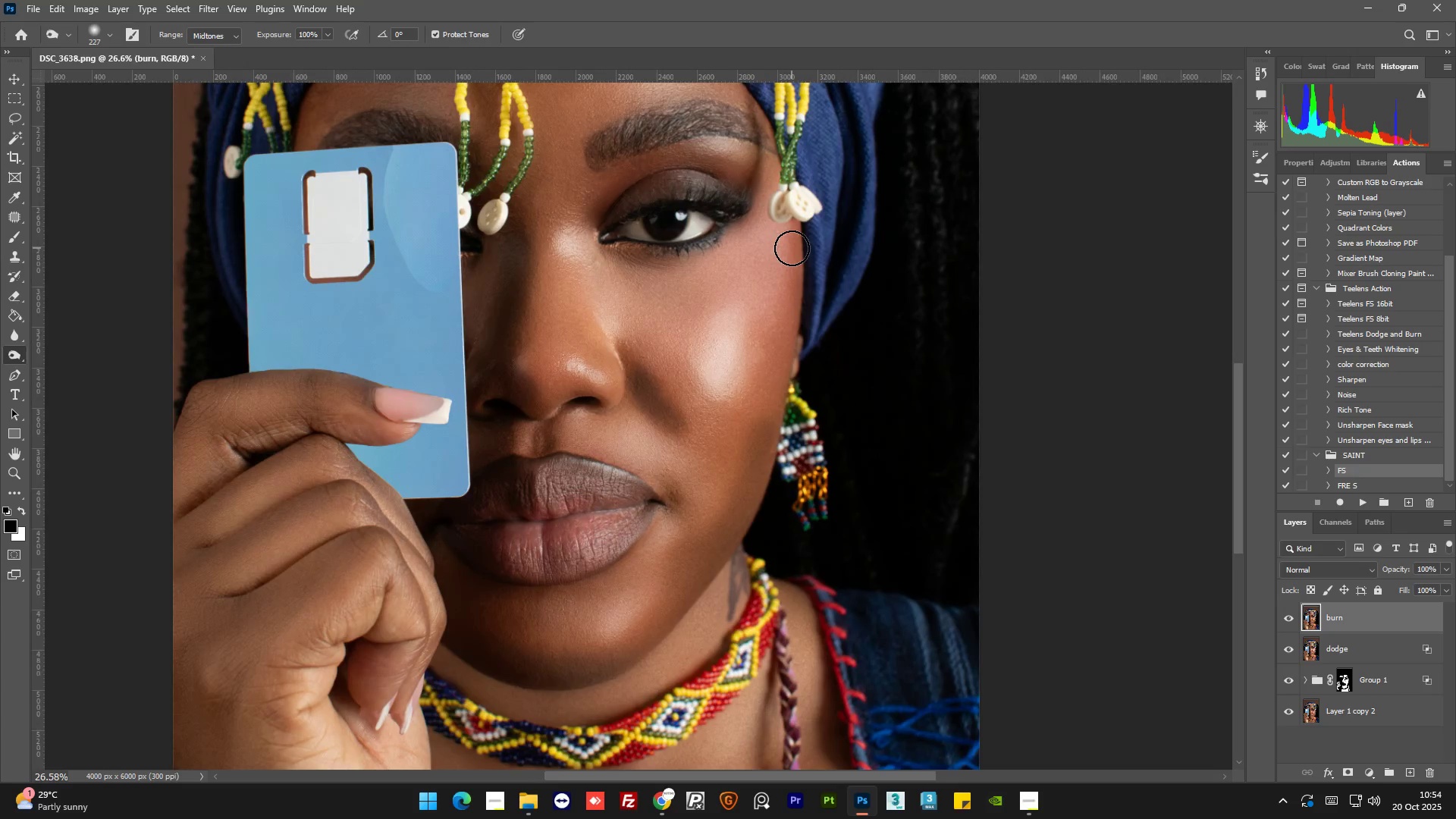 
left_click_drag(start_coordinate=[792, 248], to_coordinate=[755, 437])
 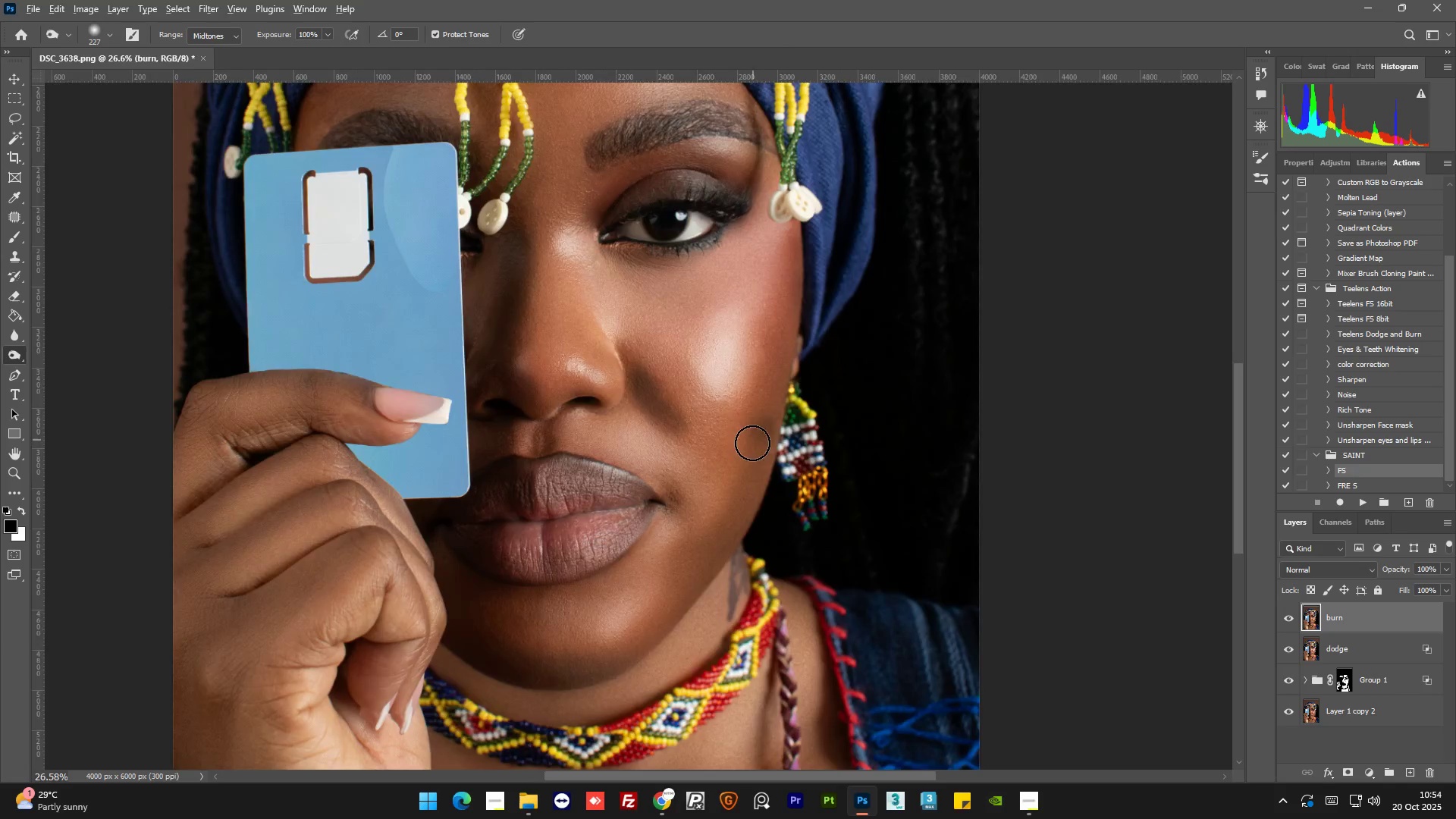 
hold_key(key=AltLeft, duration=1.3)
scroll: coordinate [719, 293], scroll_direction: up, amount: 3.0
 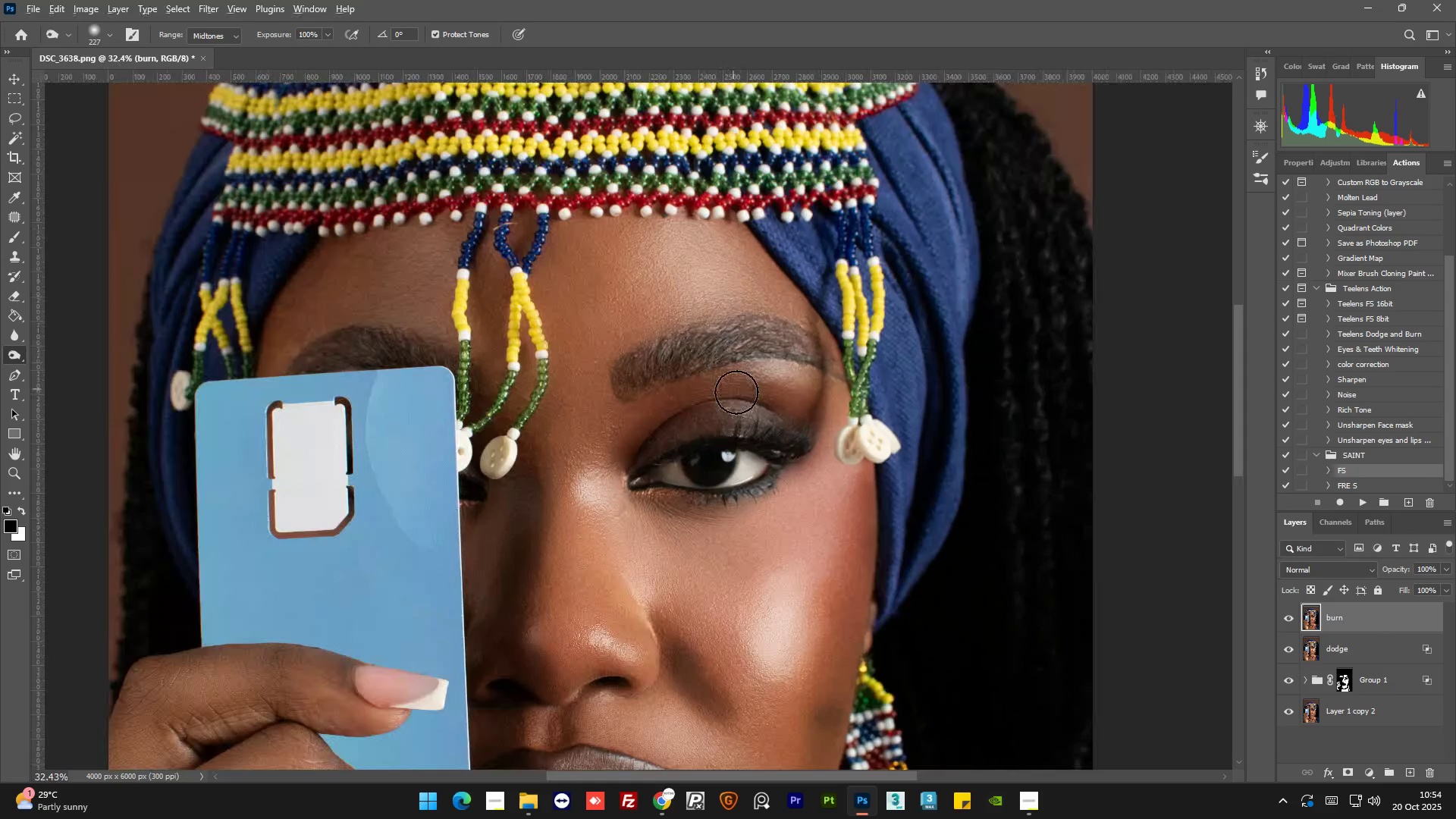 
hold_key(key=AltLeft, duration=0.69)
 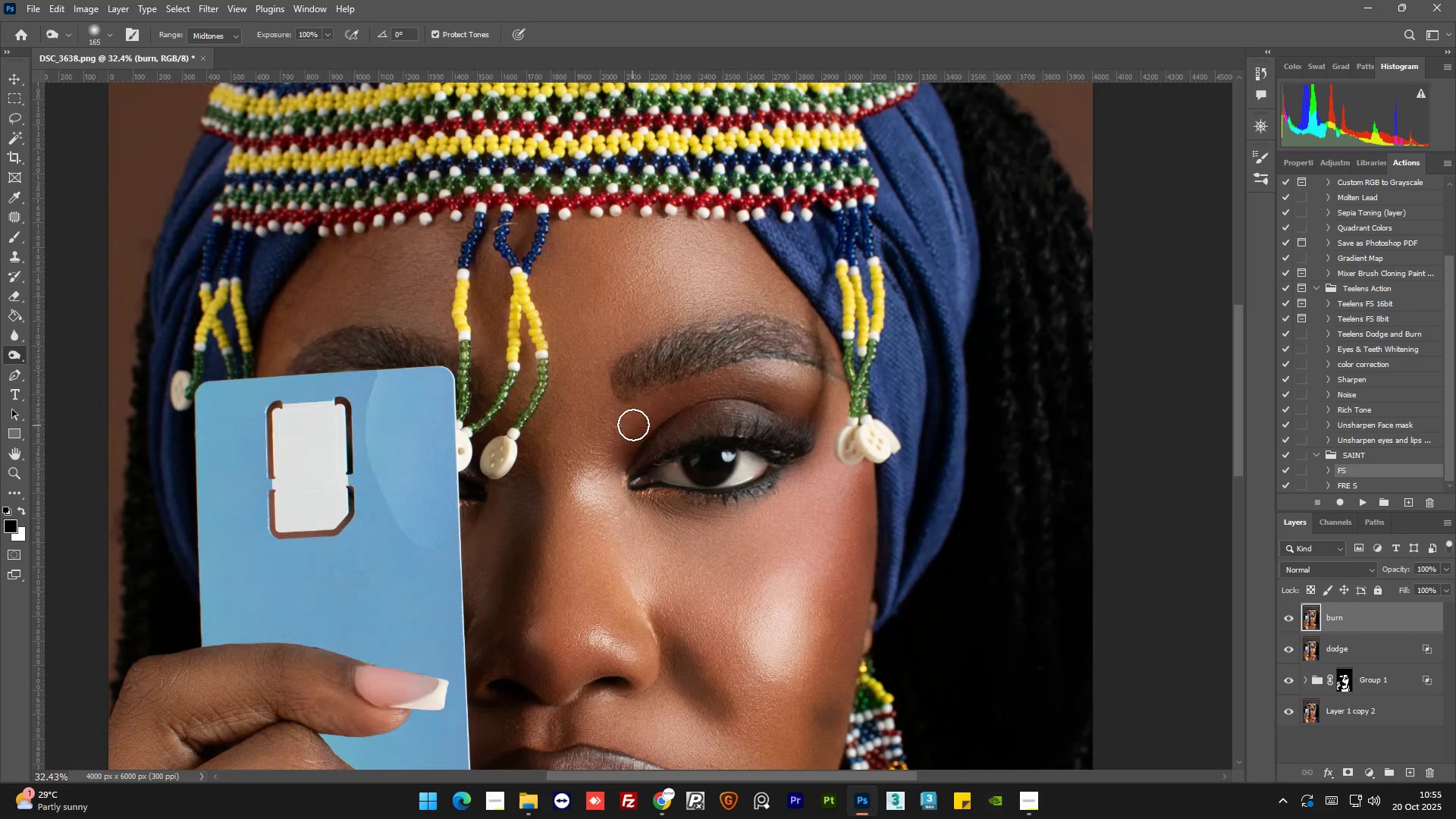 
left_click_drag(start_coordinate=[632, 425], to_coordinate=[797, 399])
 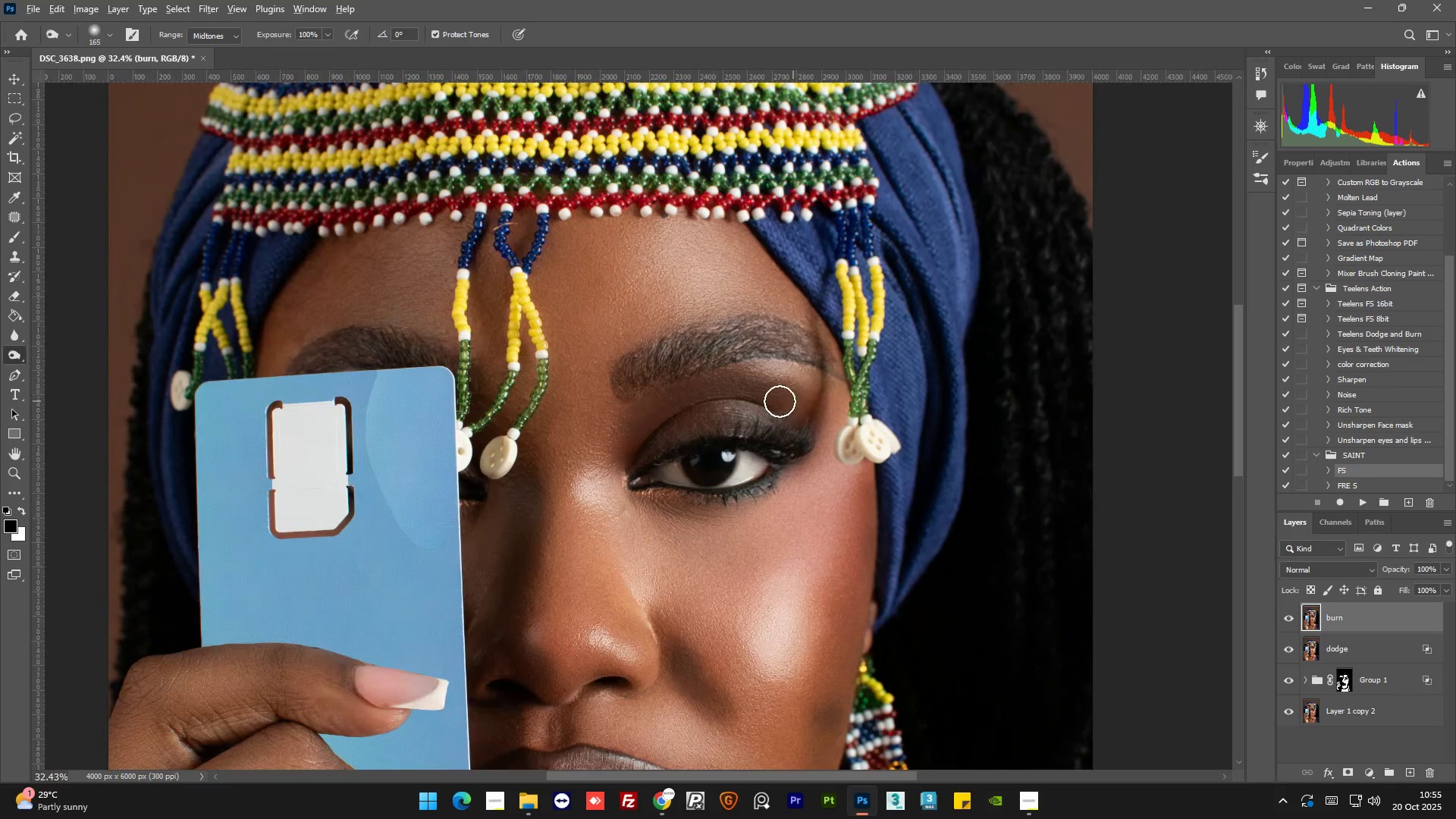 
hold_key(key=AltLeft, duration=1.52)
scroll: coordinate [630, 369], scroll_direction: down, amount: 6.0
 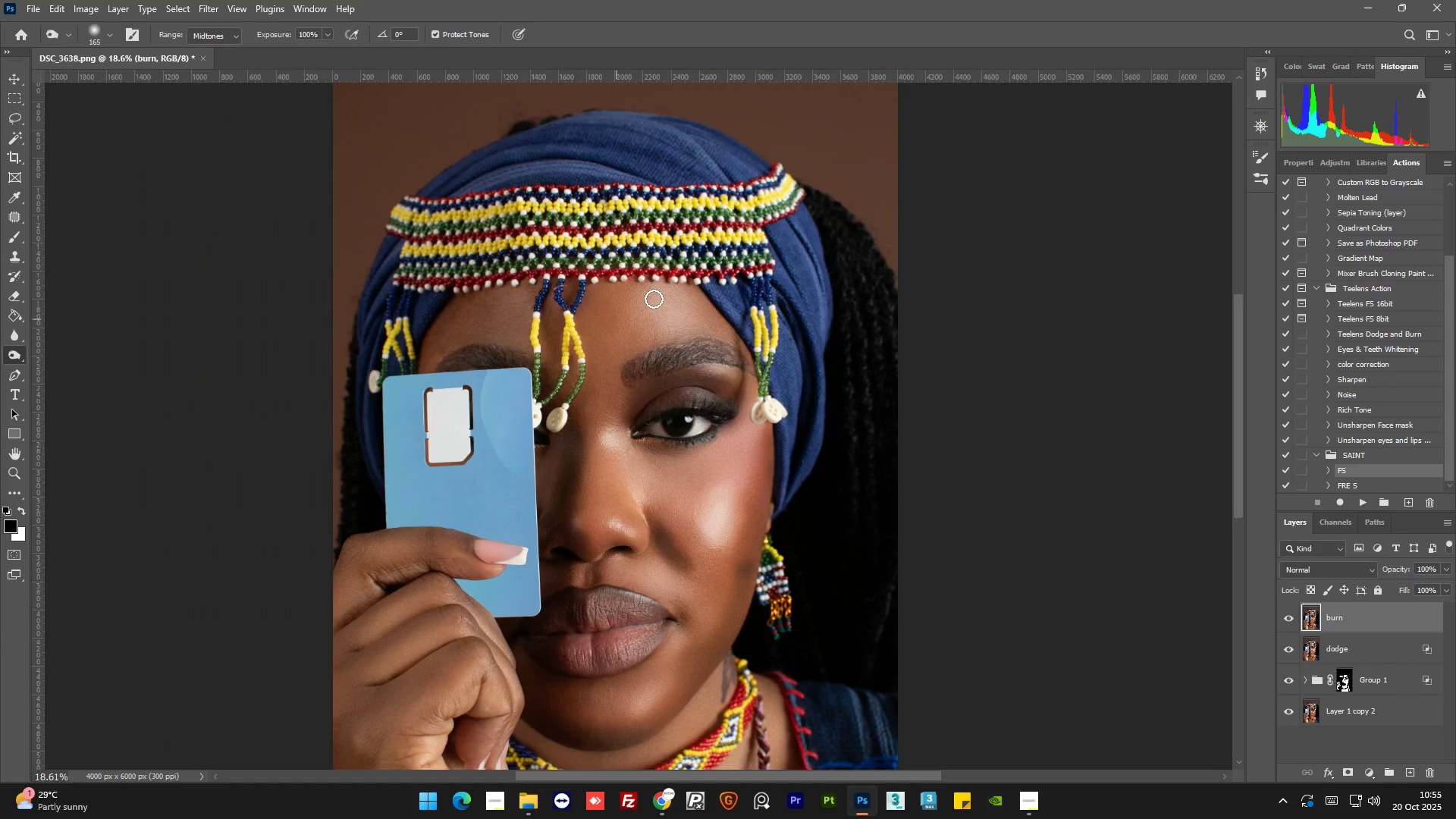 
scroll: coordinate [617, 403], scroll_direction: up, amount: 5.0
 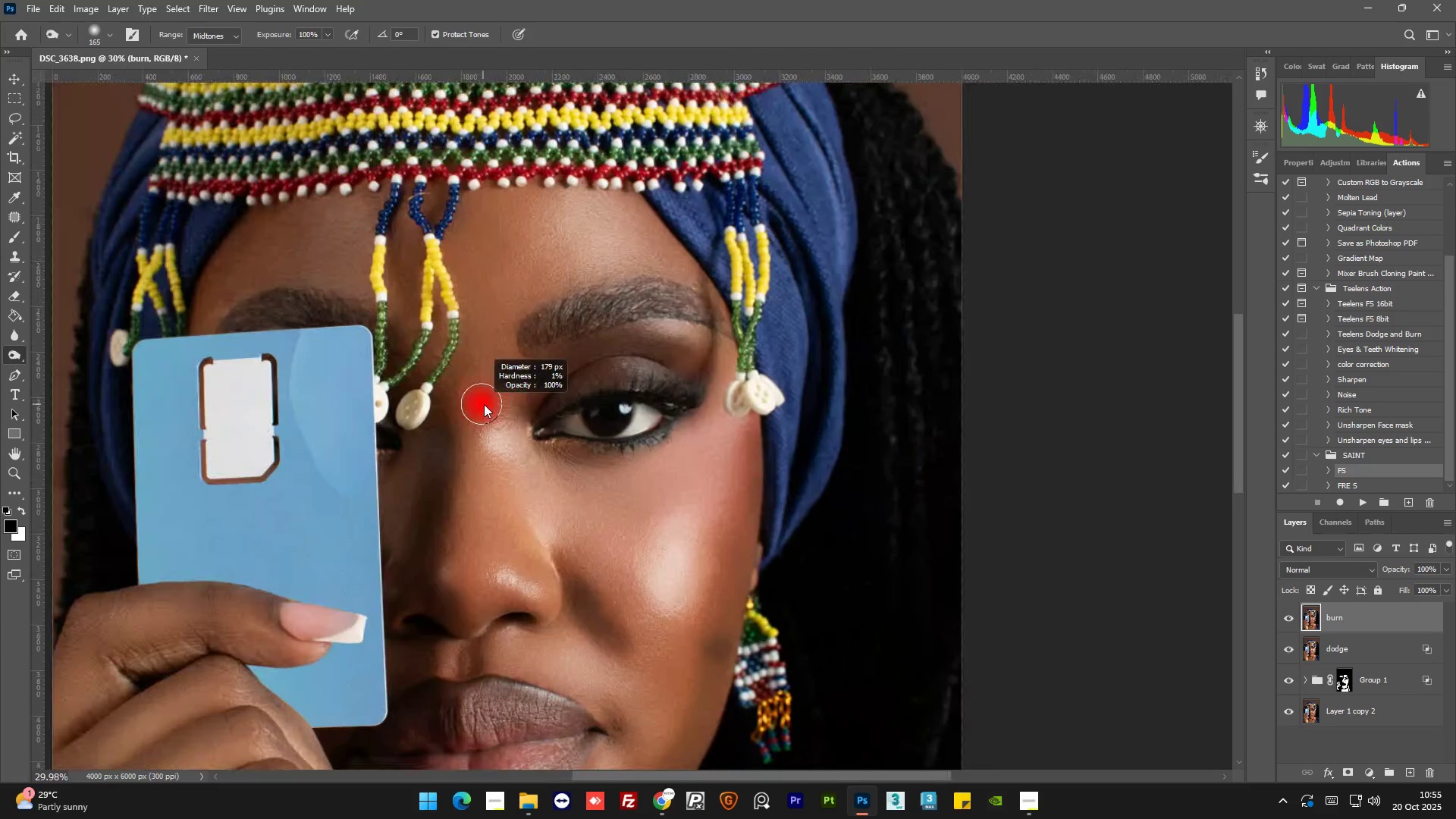 
hold_key(key=AltLeft, duration=0.64)
 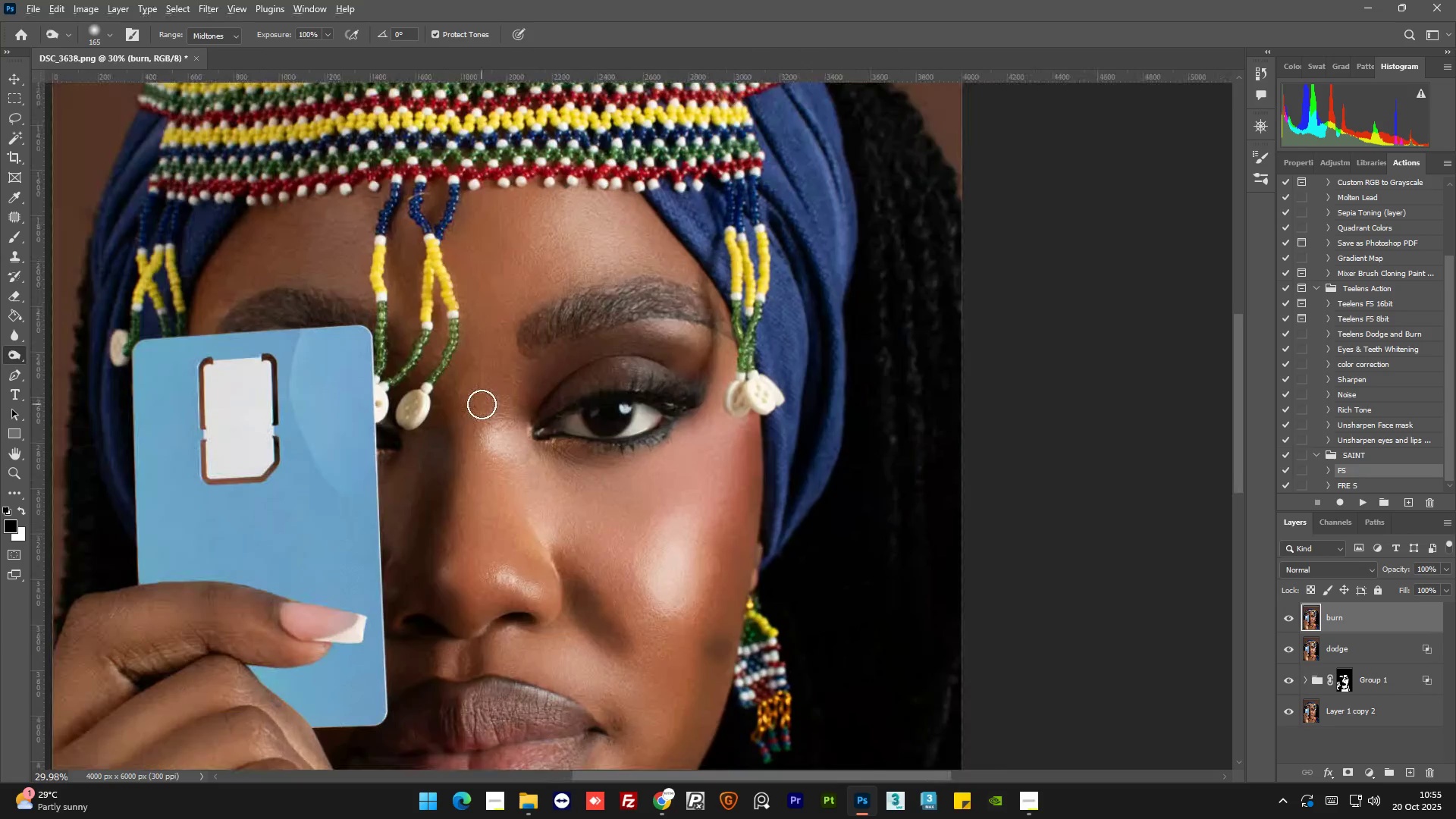 
hold_key(key=AltLeft, duration=0.45)
 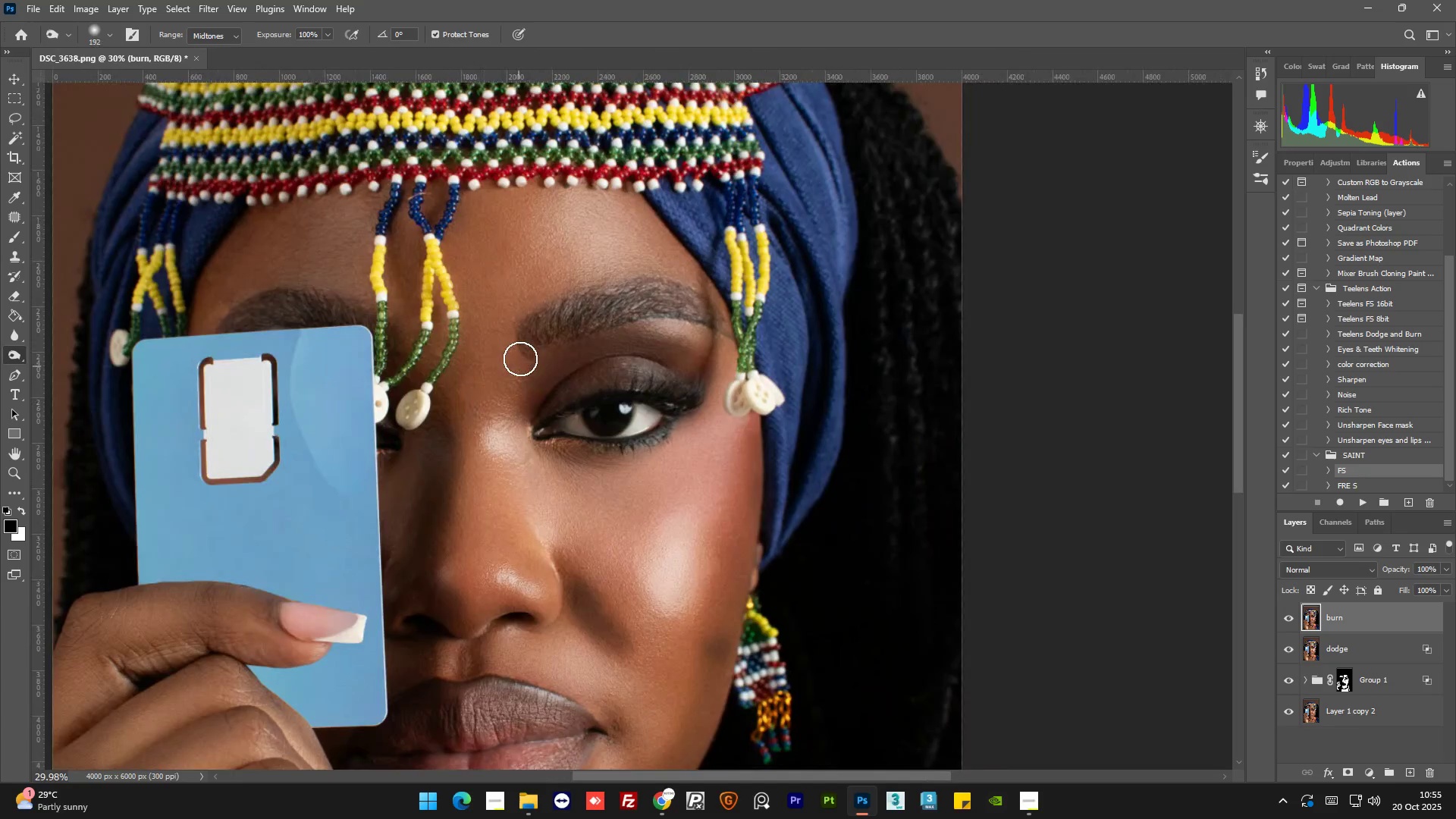 
hold_key(key=AltLeft, duration=1.47)
scroll: coordinate [621, 553], scroll_direction: down, amount: 1.0
 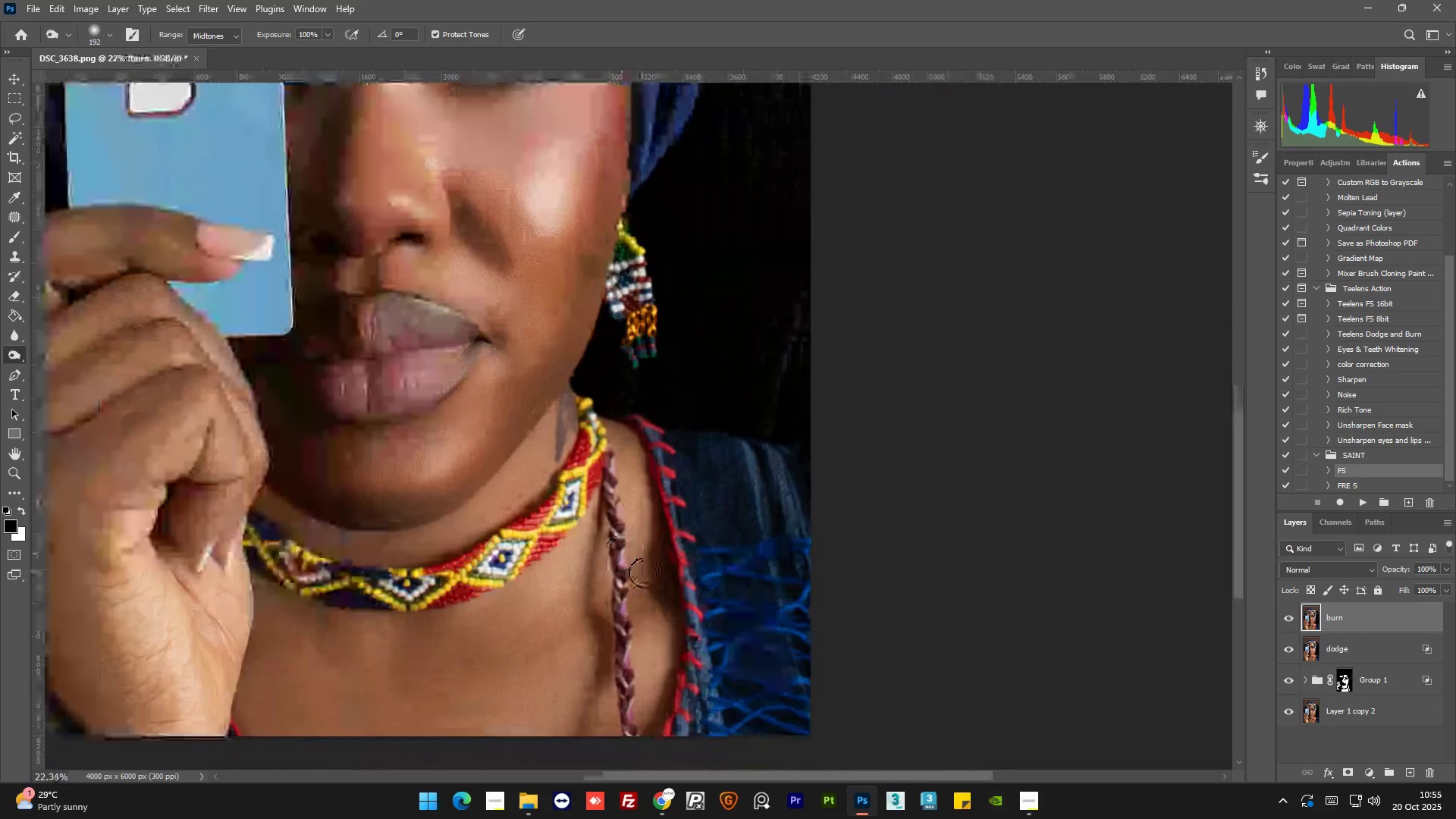 
hold_key(key=AltLeft, duration=0.33)
 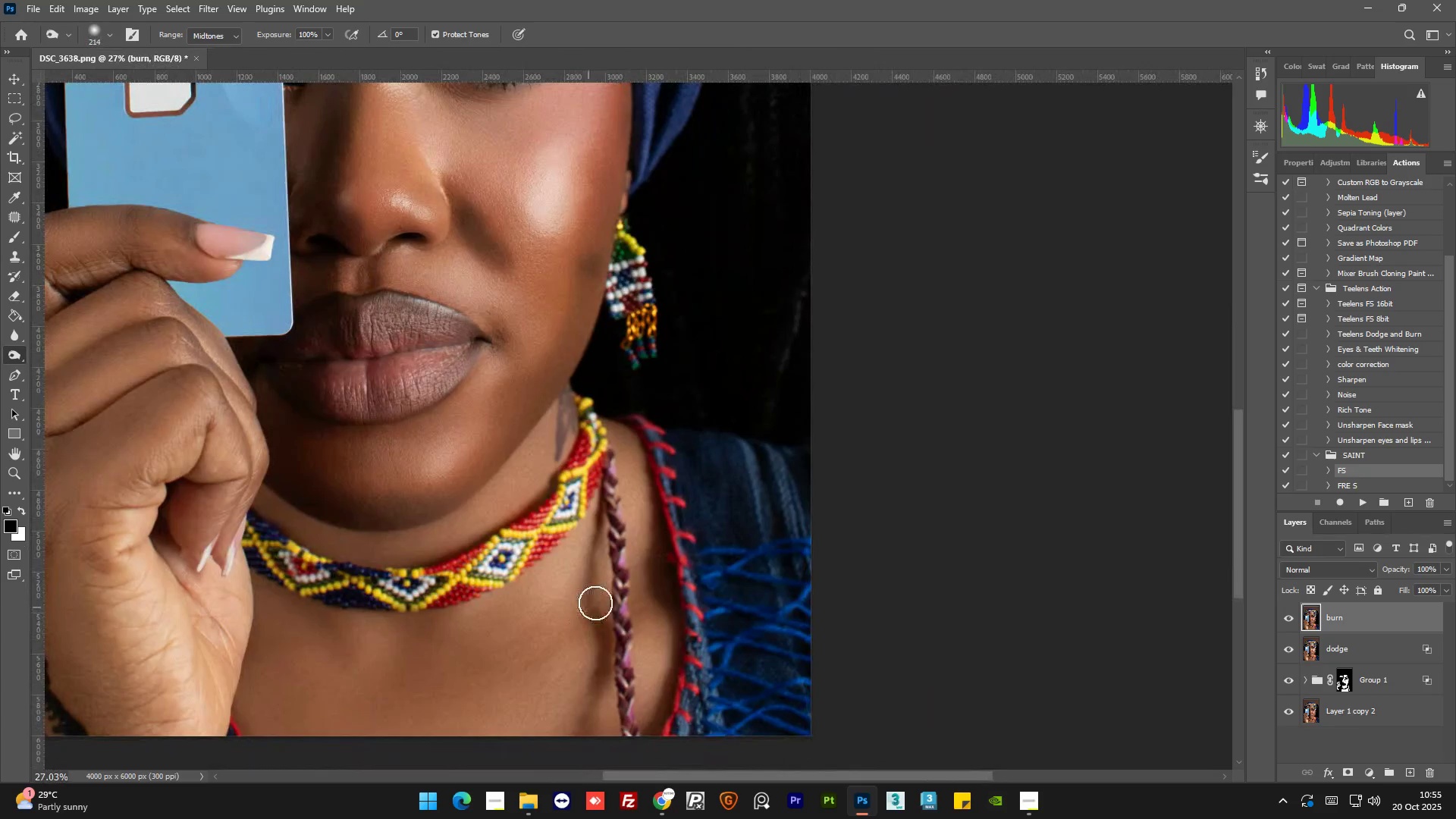 
hold_key(key=AltLeft, duration=0.97)
scroll: coordinate [396, 532], scroll_direction: up, amount: 1.0
 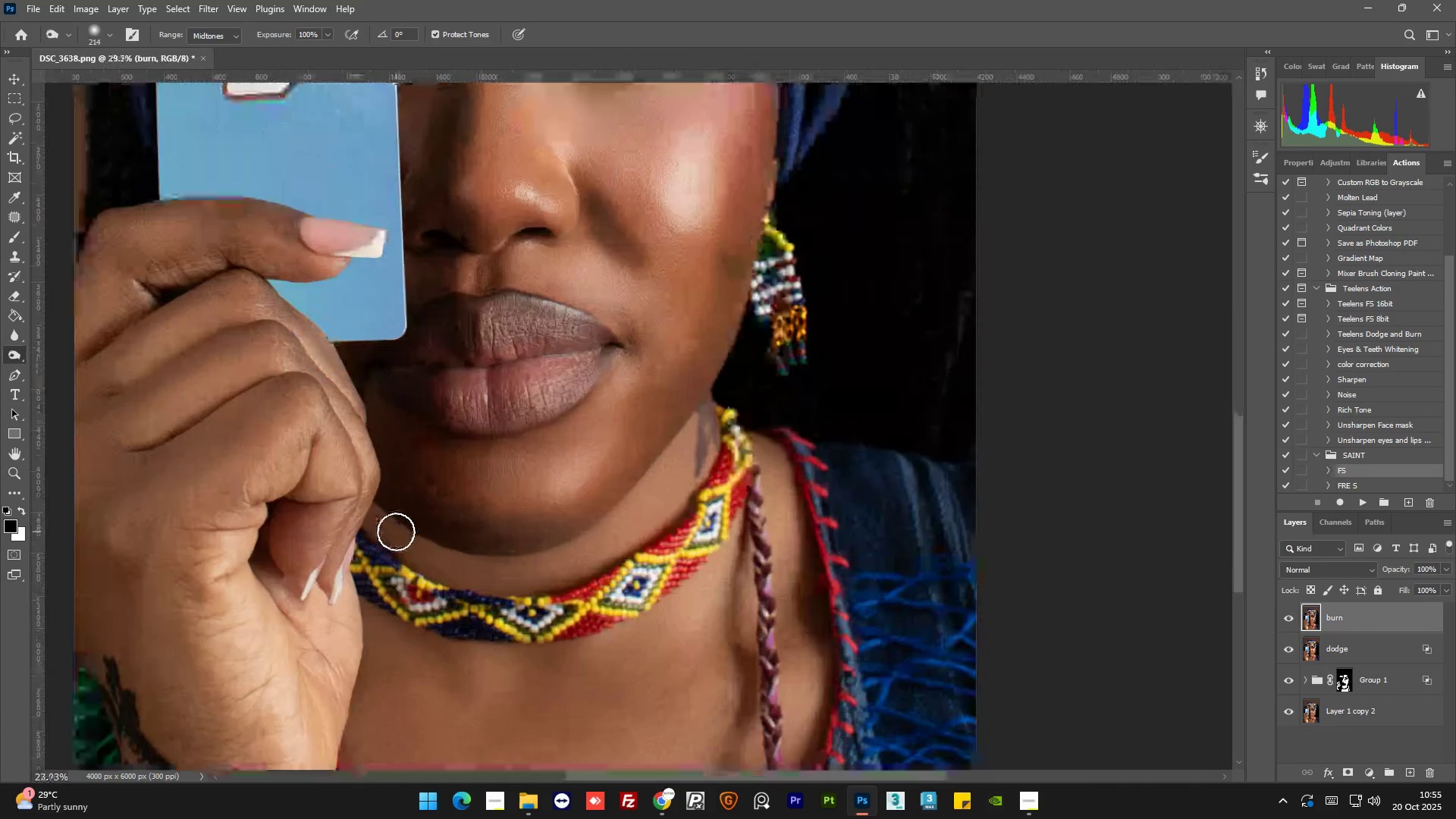 
hold_key(key=AltLeft, duration=1.56)
left_click_drag(start_coordinate=[384, 525], to_coordinate=[397, 534])
 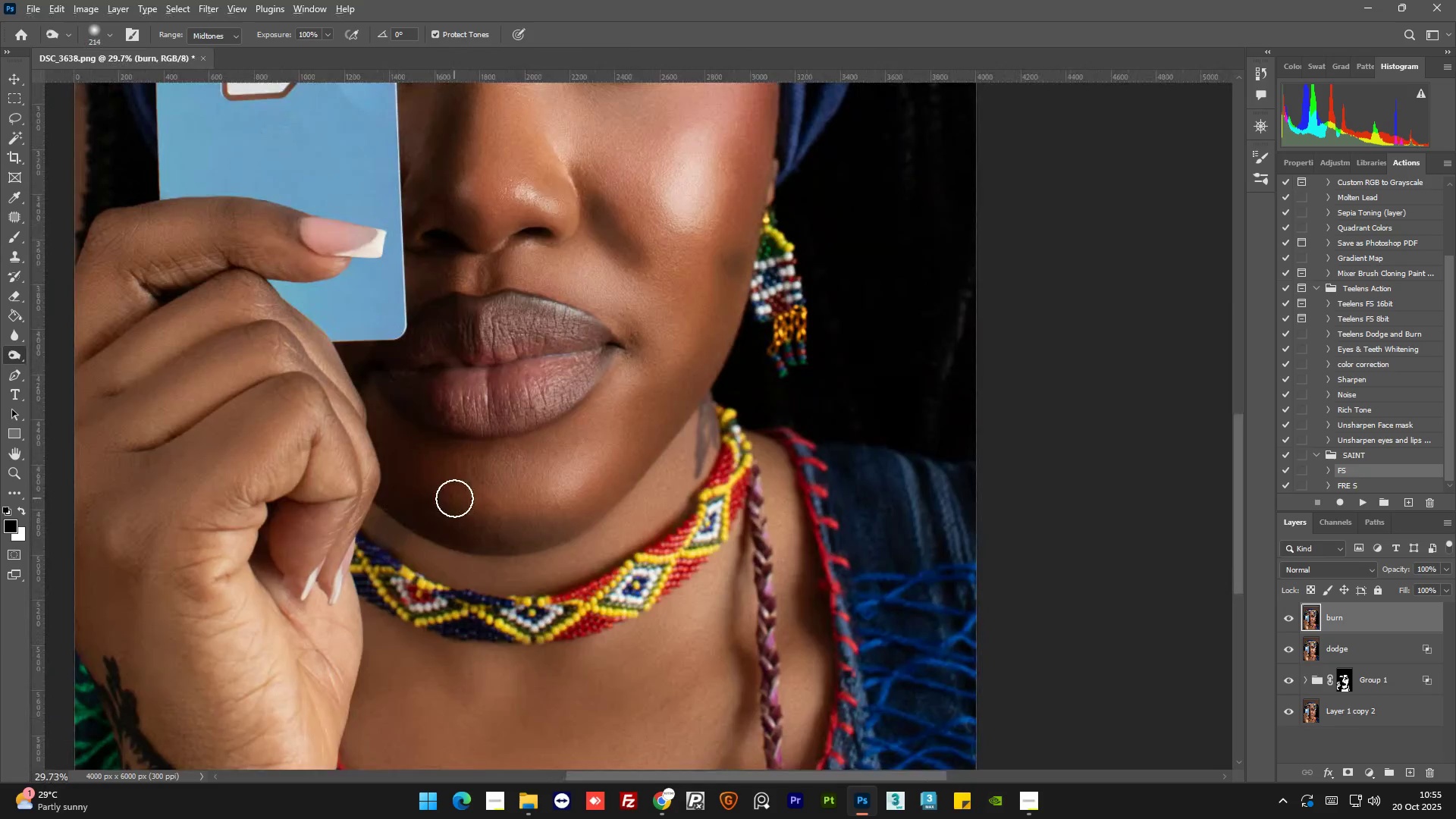 
scroll: coordinate [564, 552], scroll_direction: down, amount: 9.0
 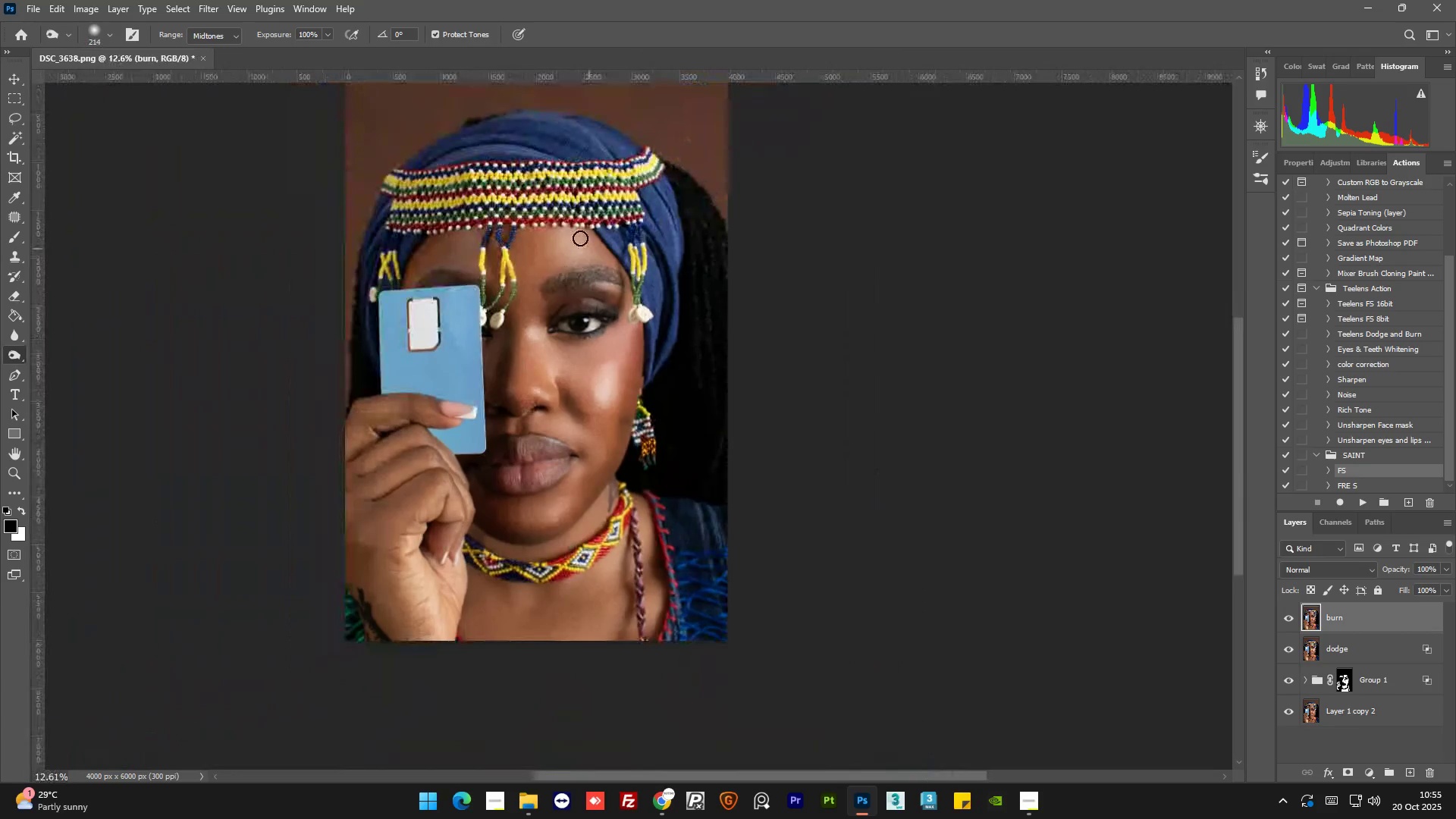 
hold_key(key=AltLeft, duration=1.52)
scroll: coordinate [567, 359], scroll_direction: up, amount: 6.0
 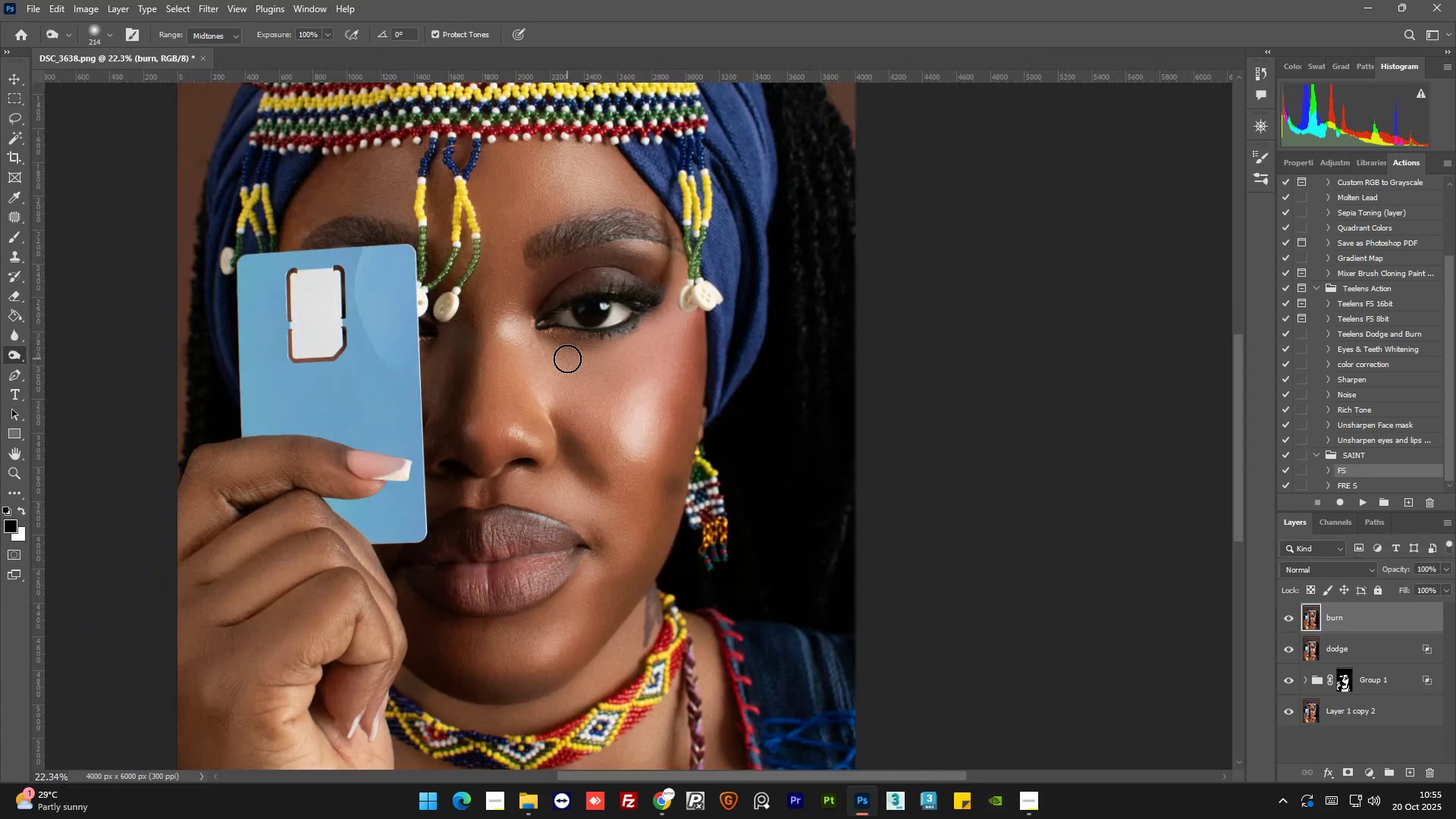 
hold_key(key=AltLeft, duration=0.42)
 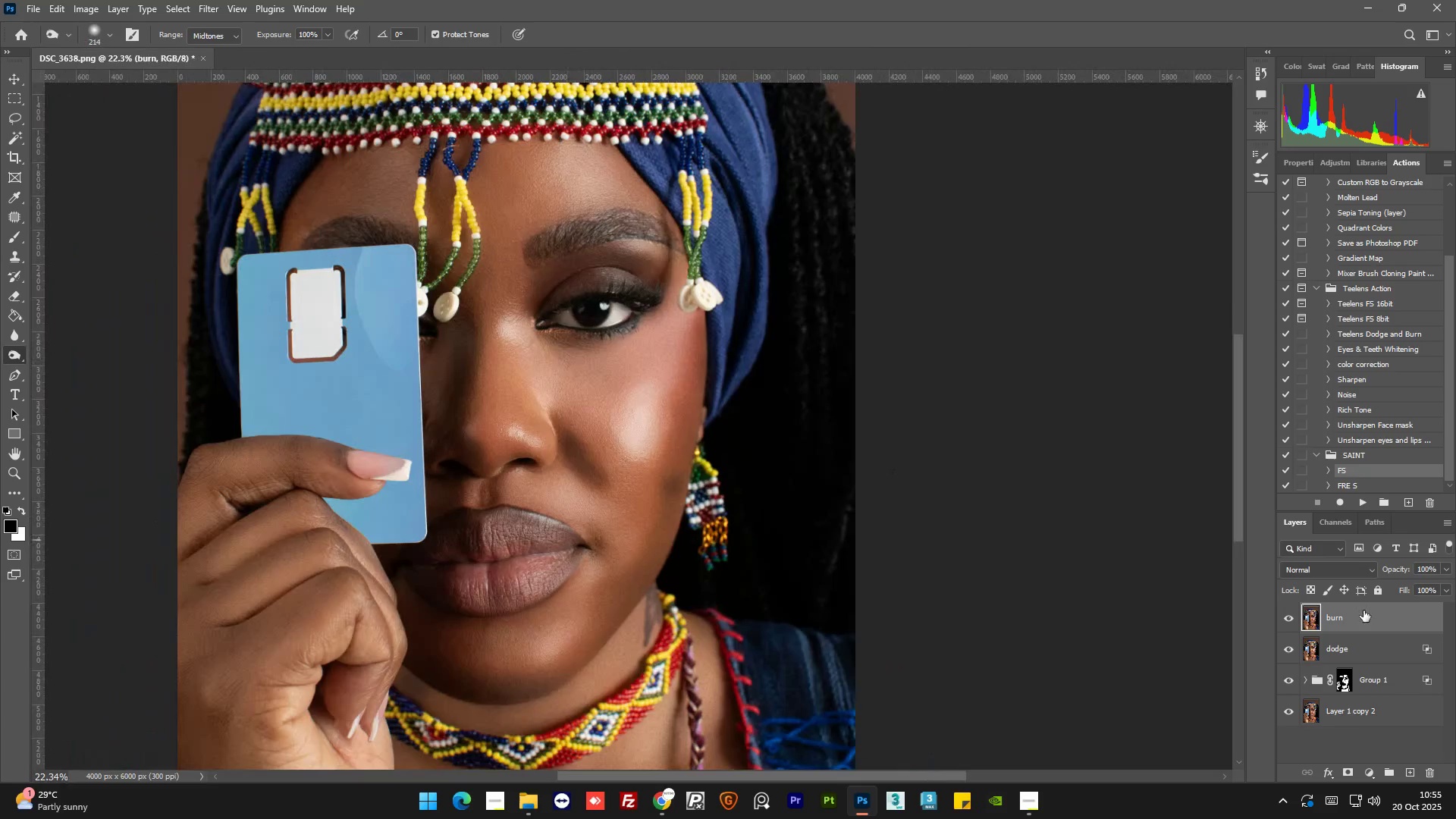 
hold_key(key=AltLeft, duration=4.26)
double_click([1379, 616])
 